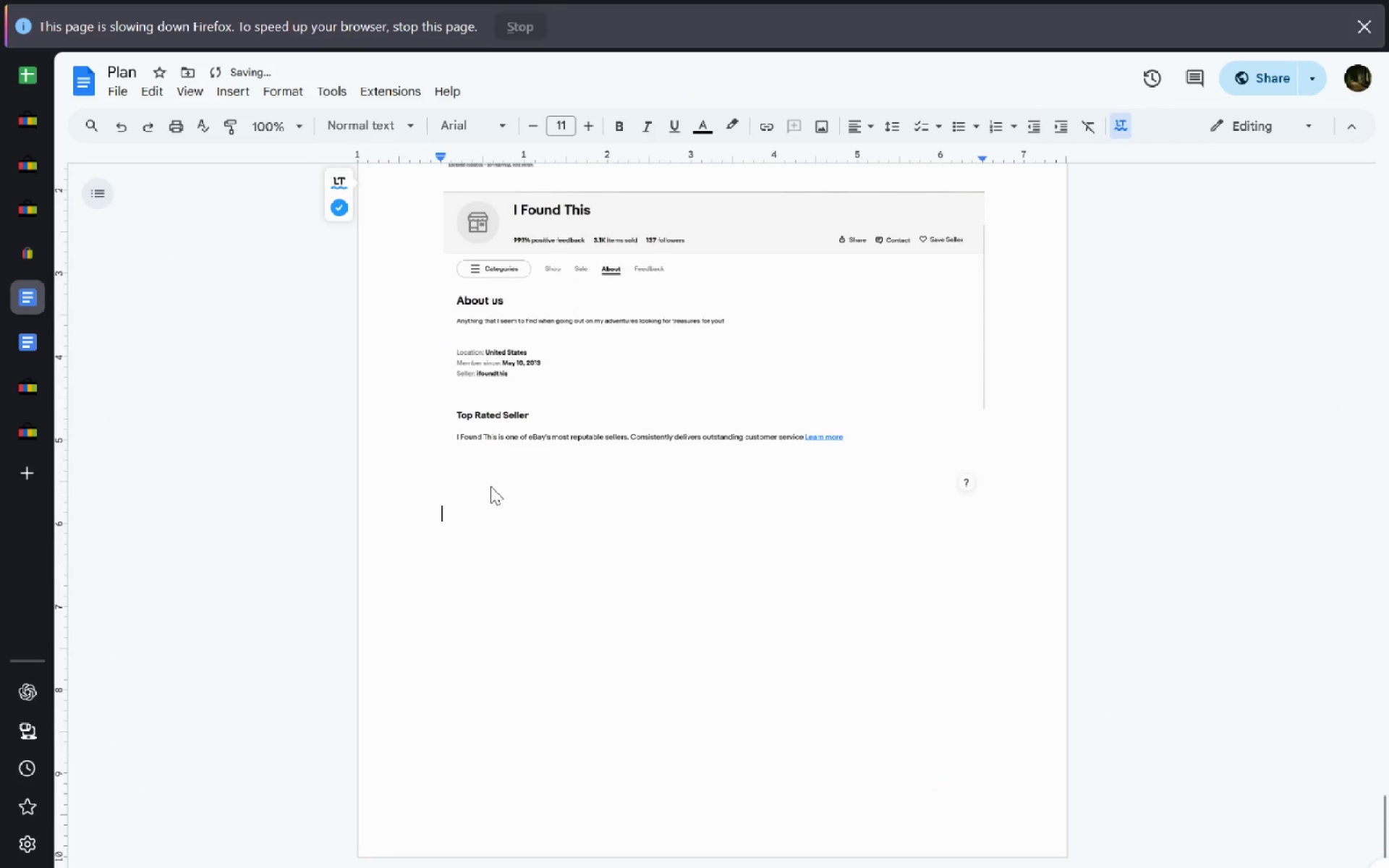 
key(Alt+AltLeft)
 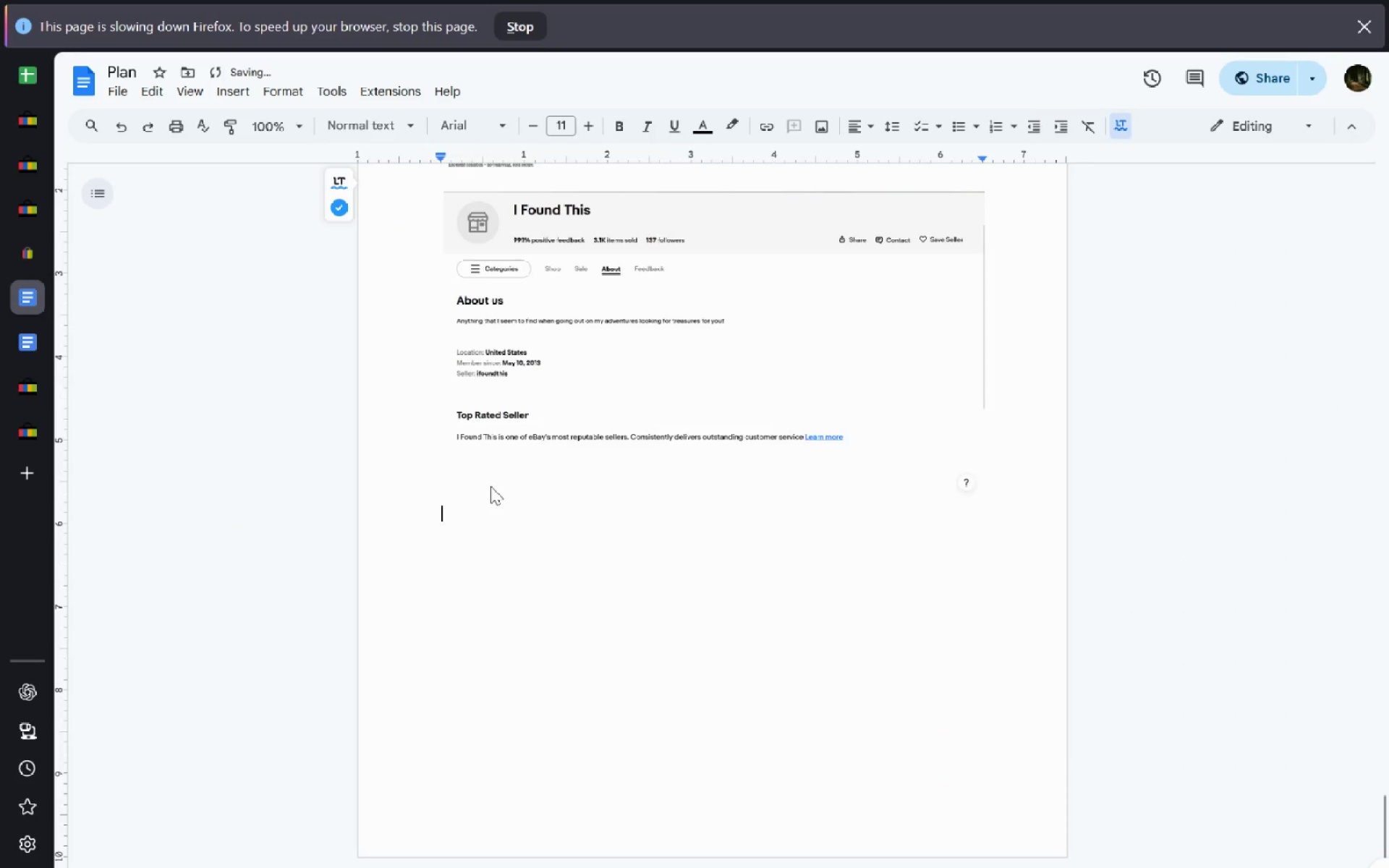 
type( frame 3)
 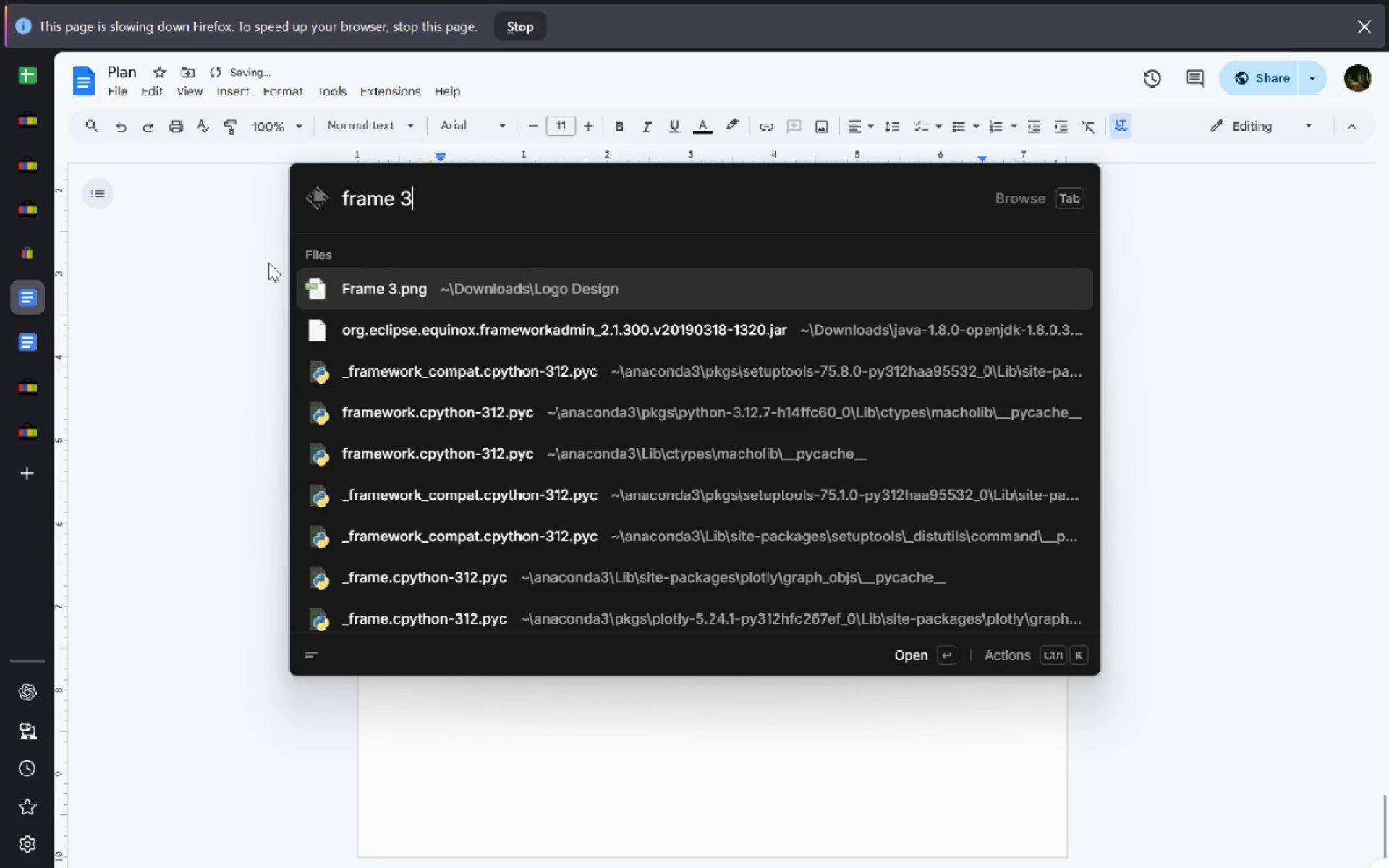 
left_click_drag(start_coordinate=[345, 295], to_coordinate=[628, 556])
 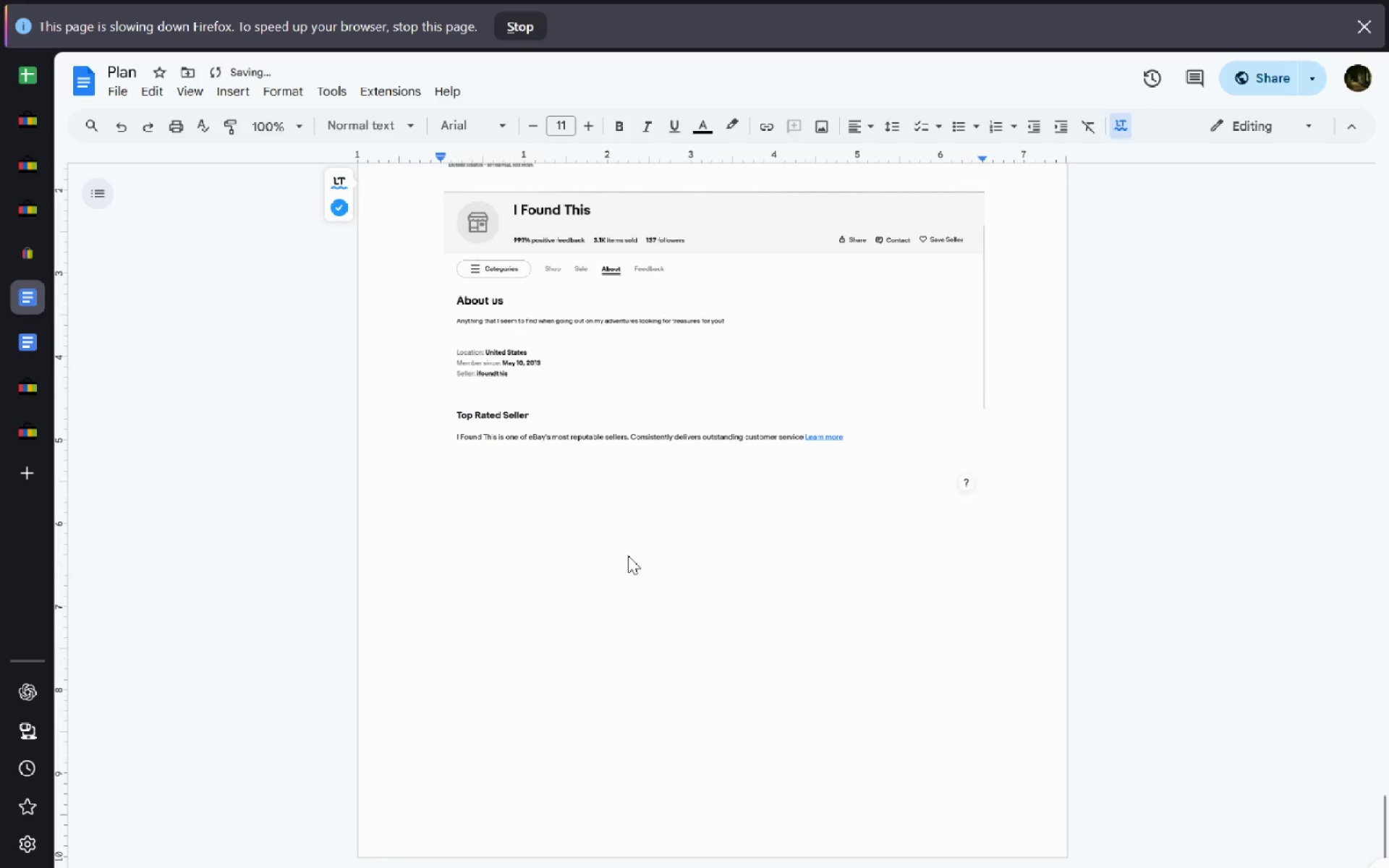 
key(Alt+AltLeft)
 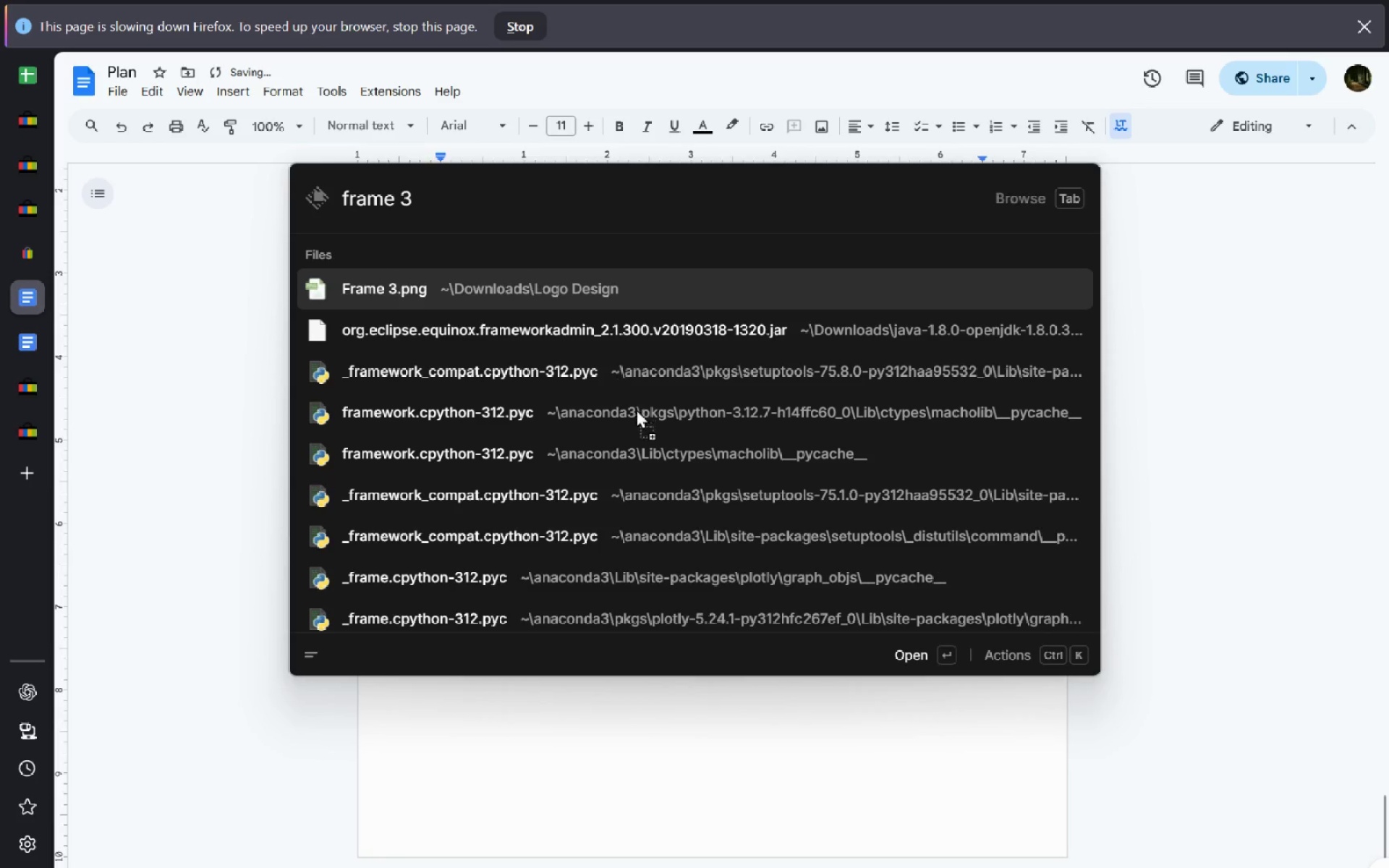 
key(Alt+Tab)
 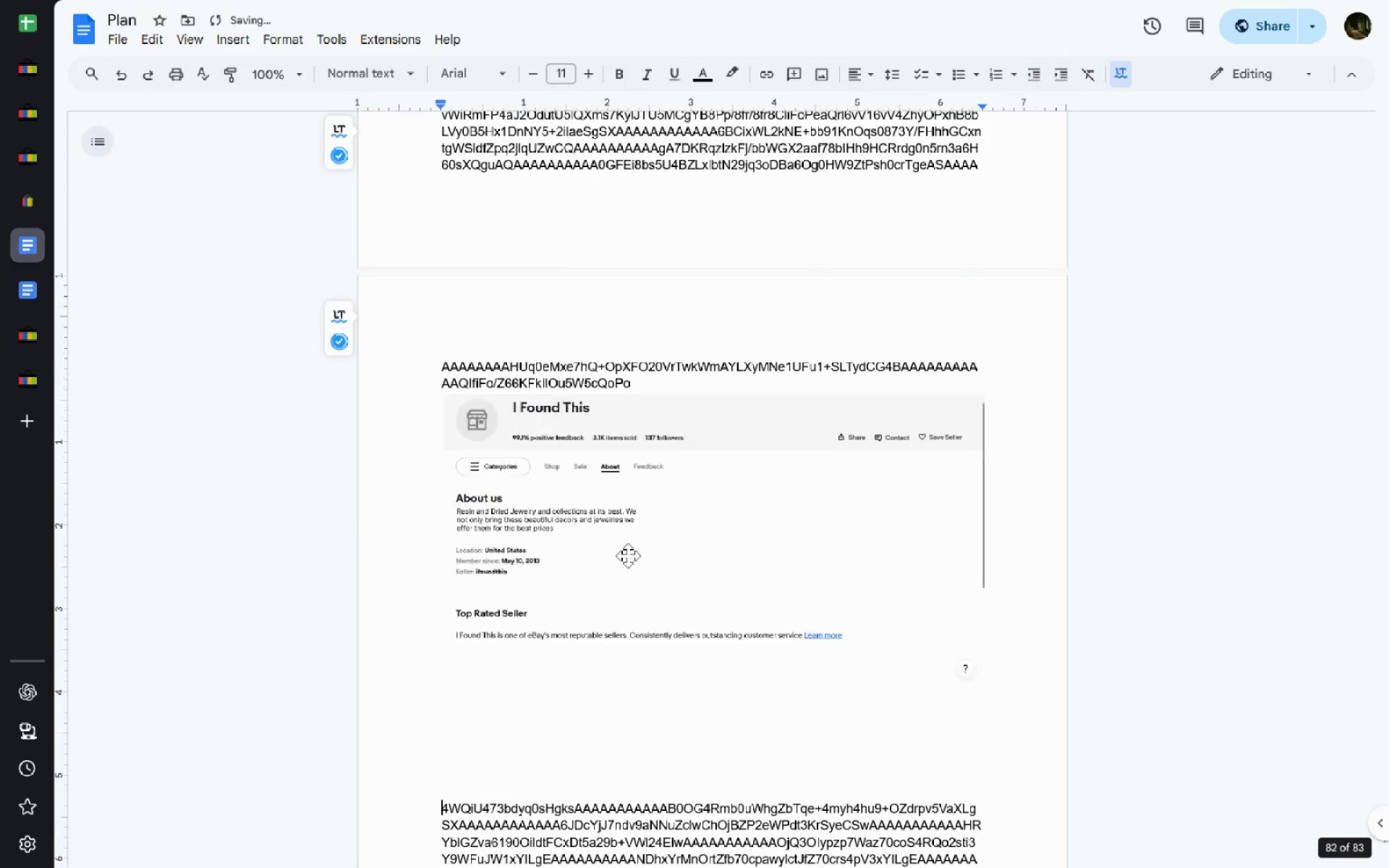 
wait(11.27)
 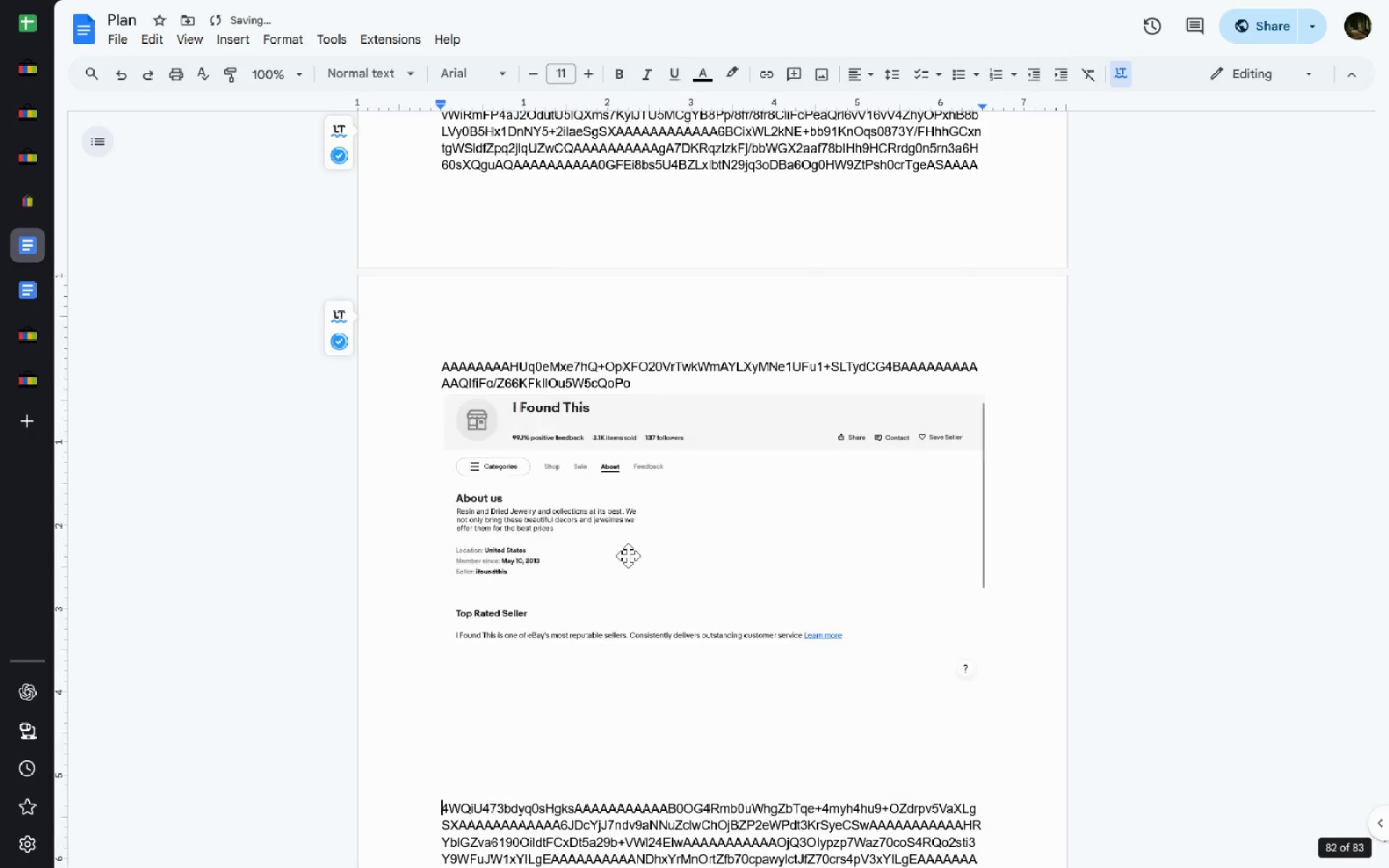 
left_click([1001, 589])
 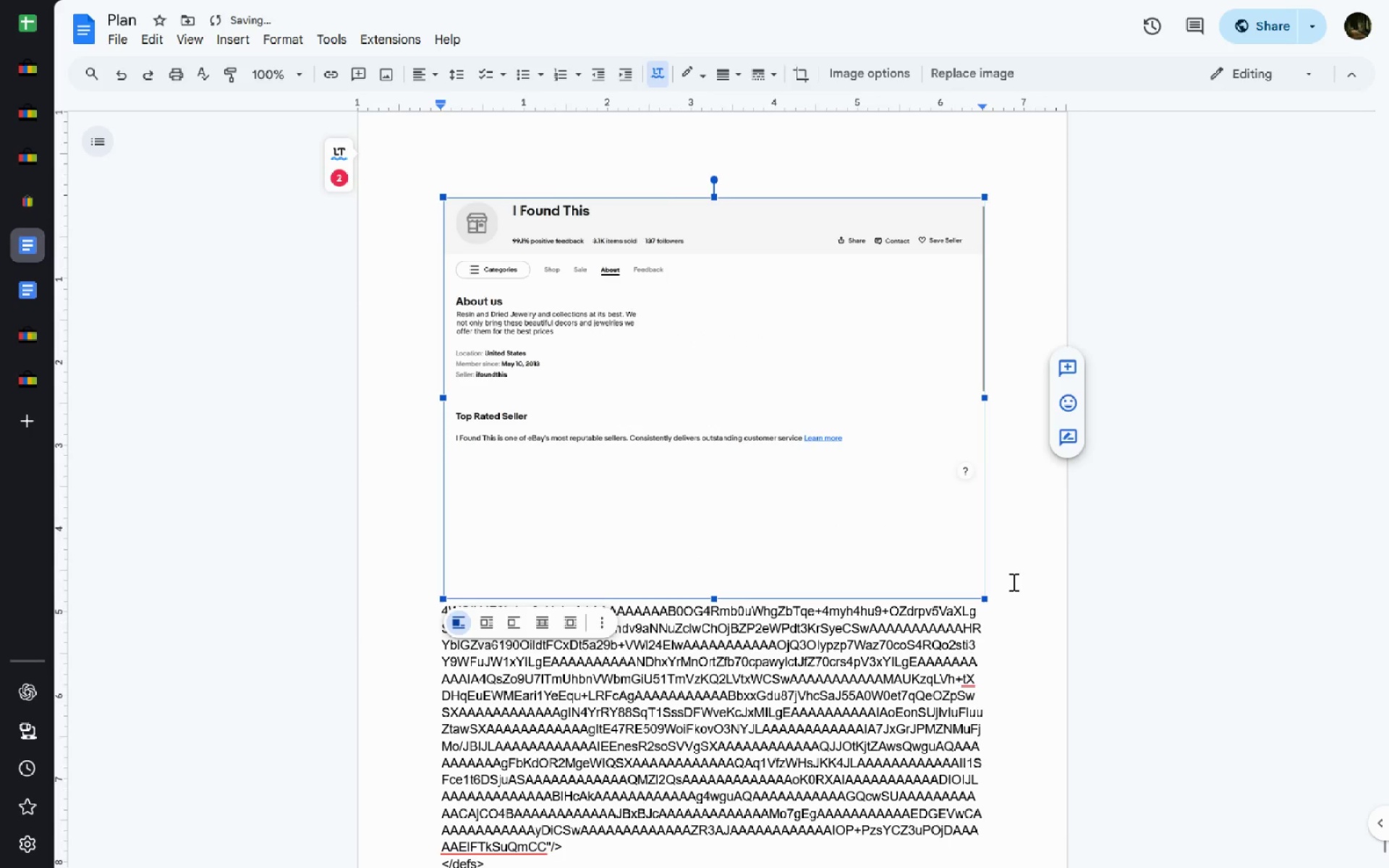 
left_click([1012, 582])
 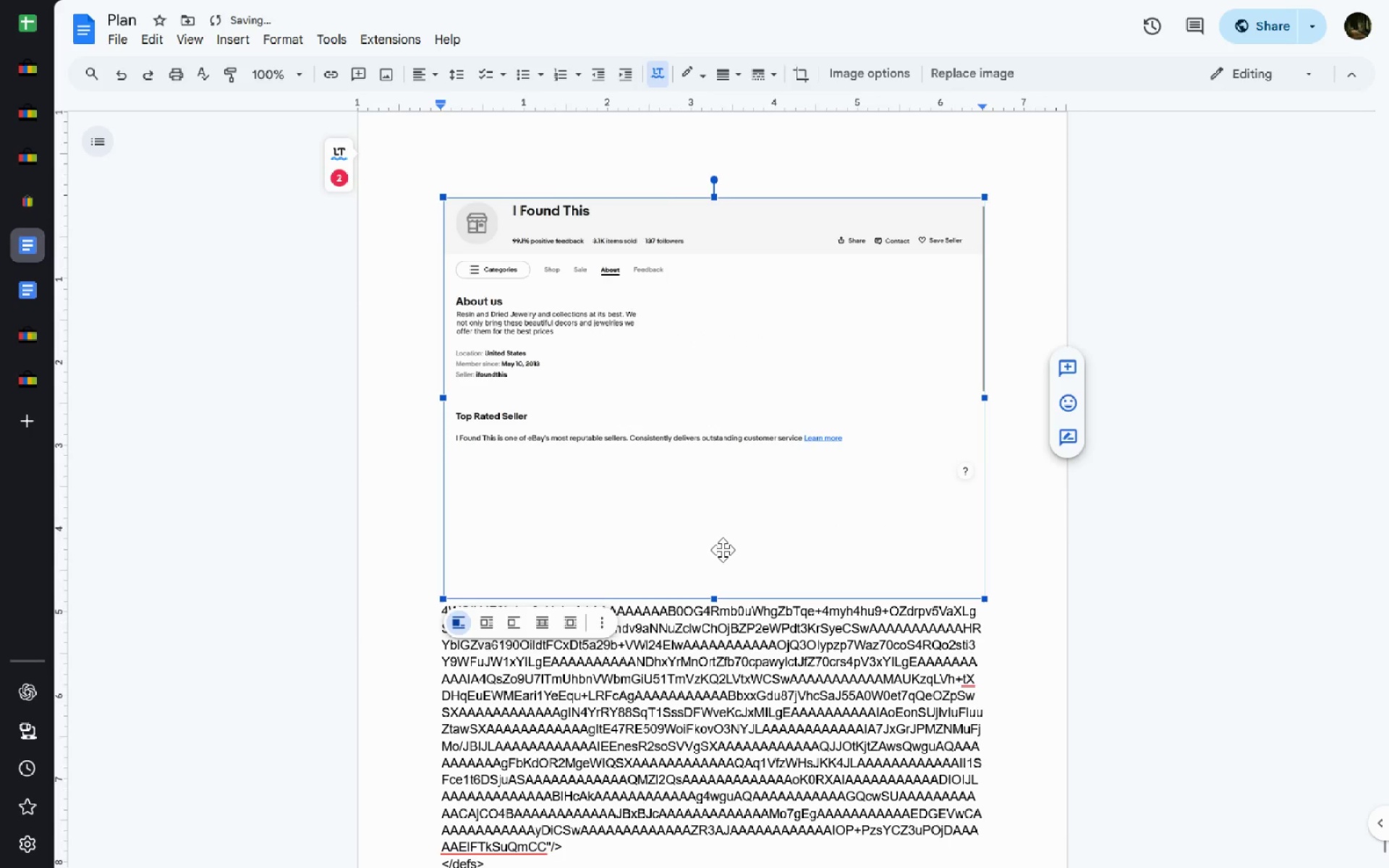 
double_click([723, 550])
 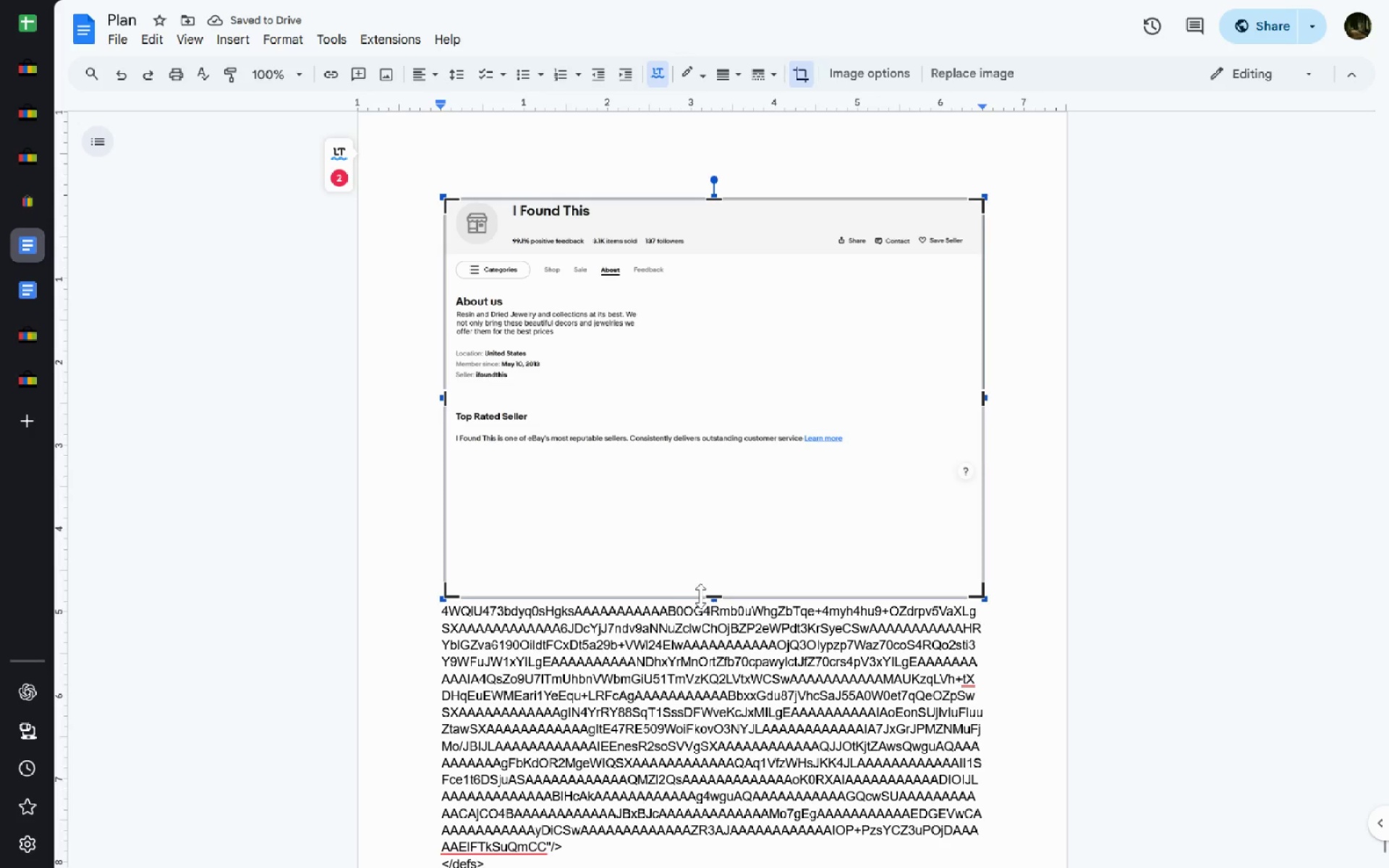 
left_click_drag(start_coordinate=[704, 592], to_coordinate=[707, 456])
 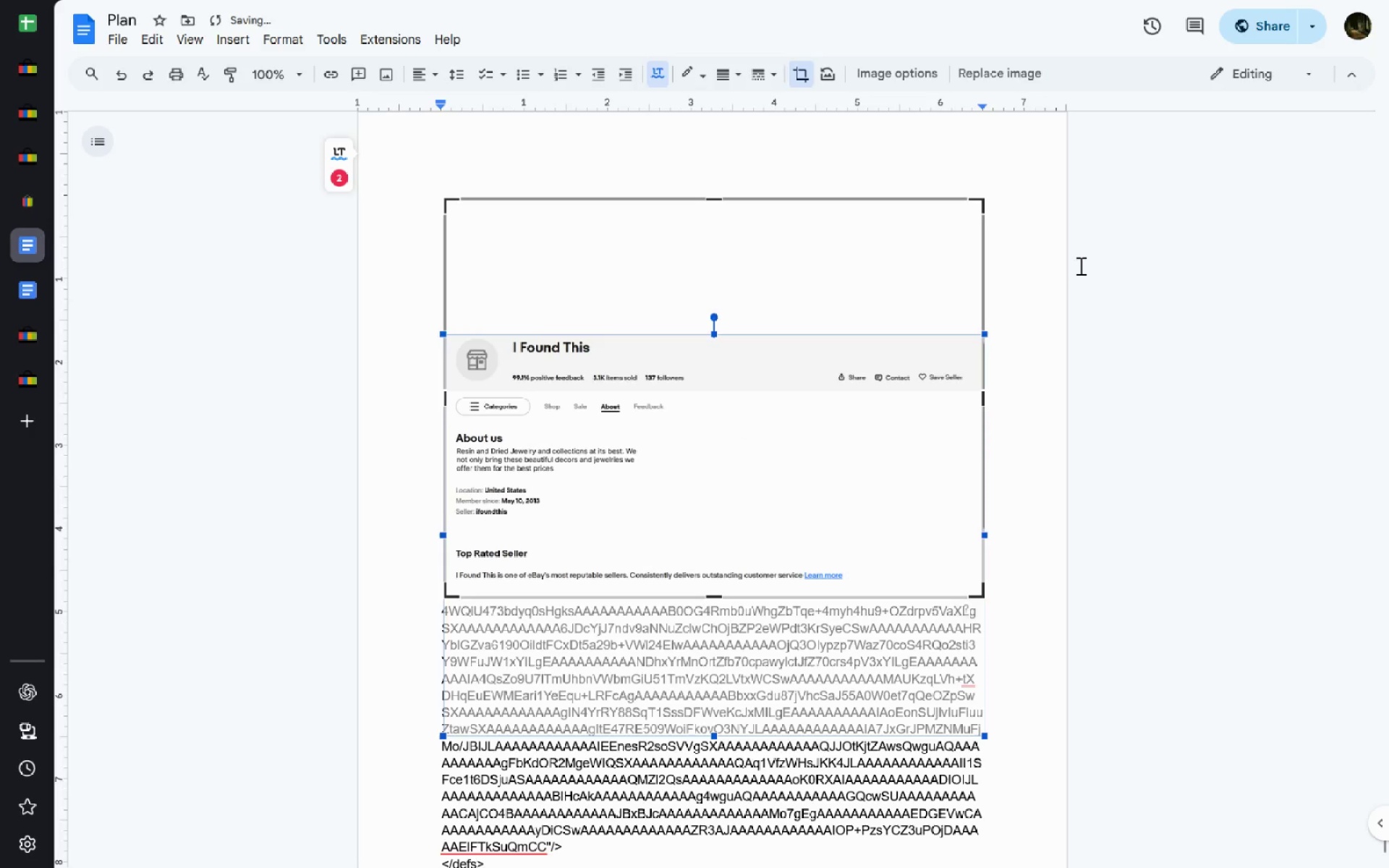 
key(Enter)
 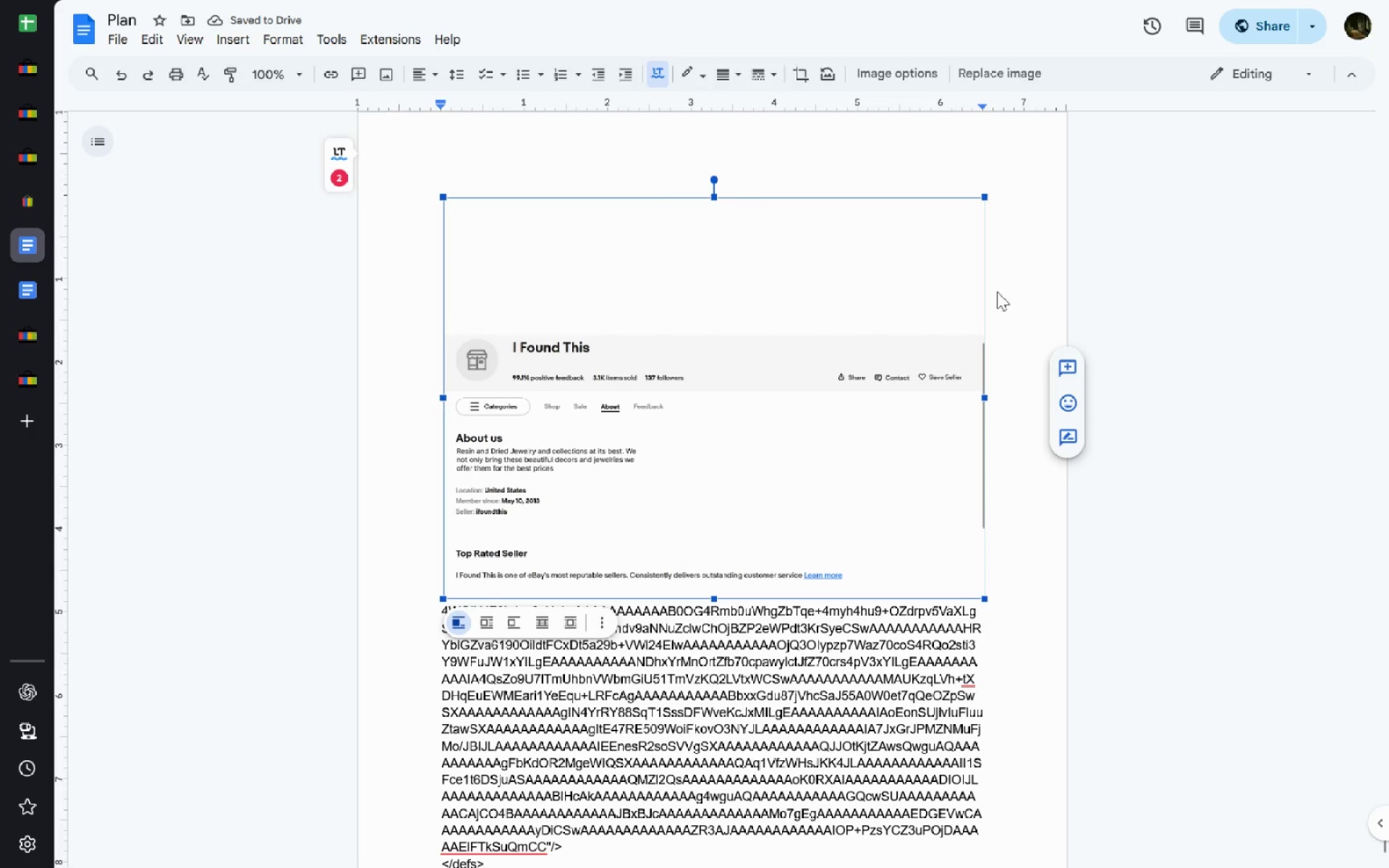 
left_click([922, 303])
 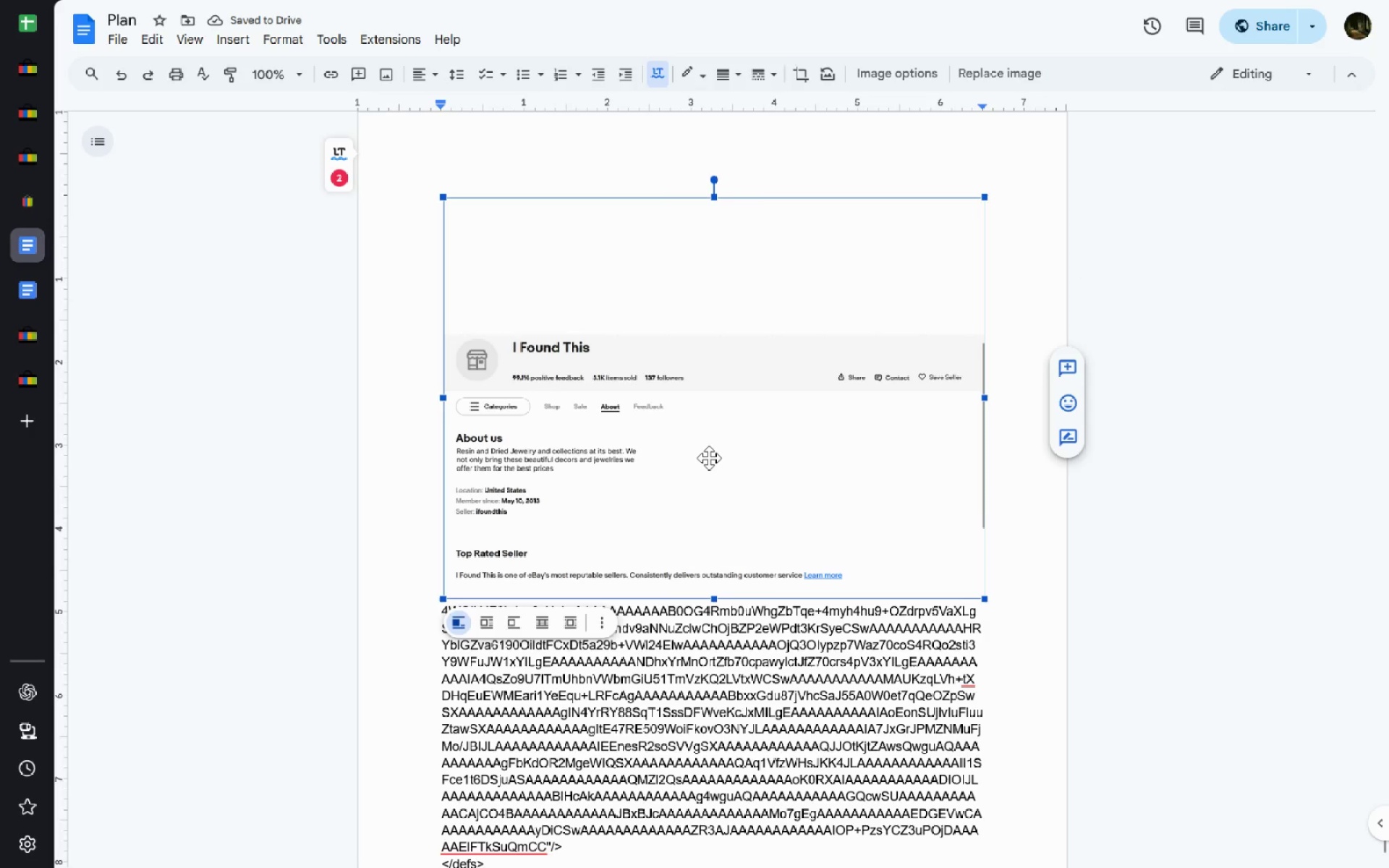 
left_click_drag(start_coordinate=[708, 458], to_coordinate=[715, 328])
 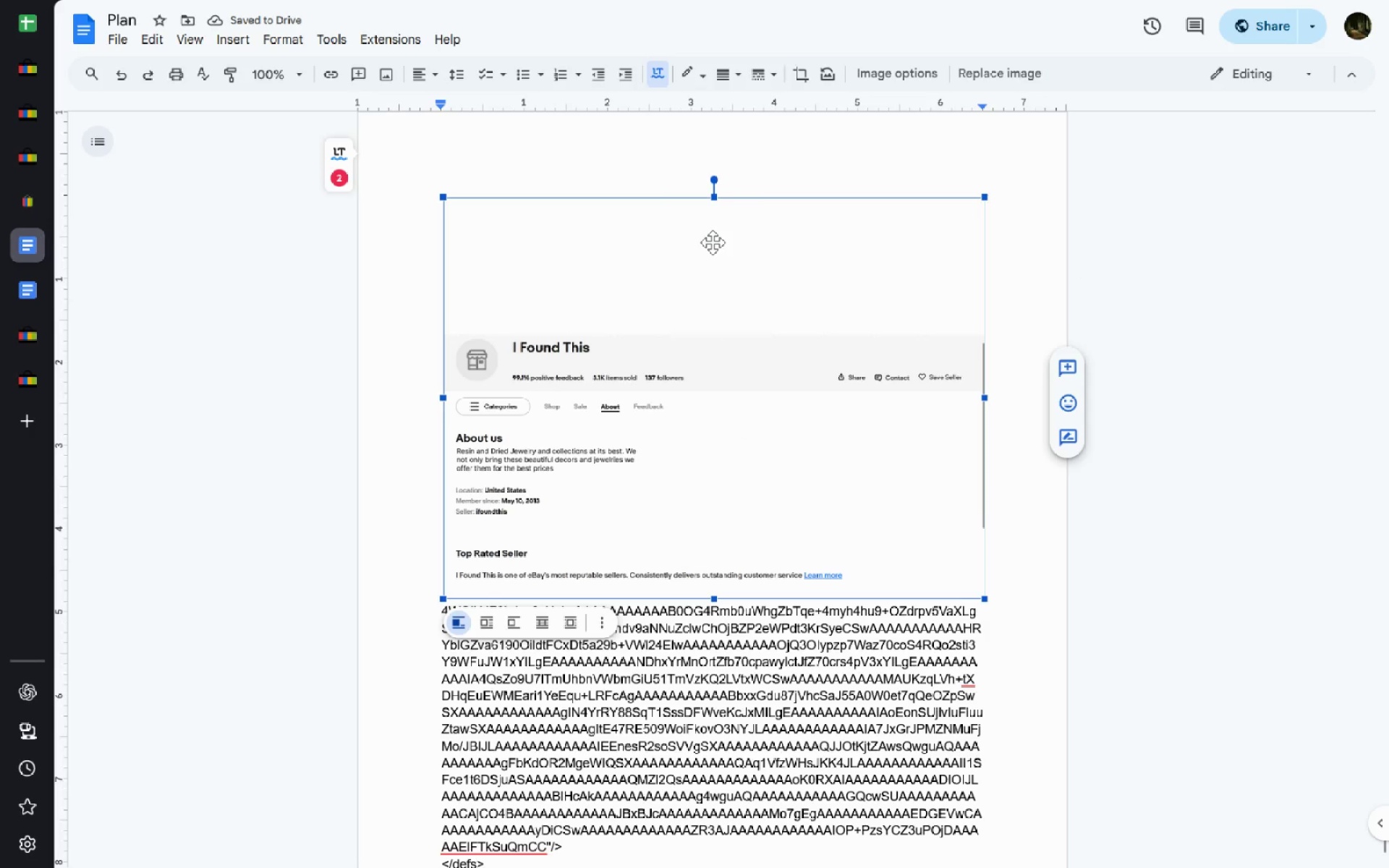 
double_click([713, 242])
 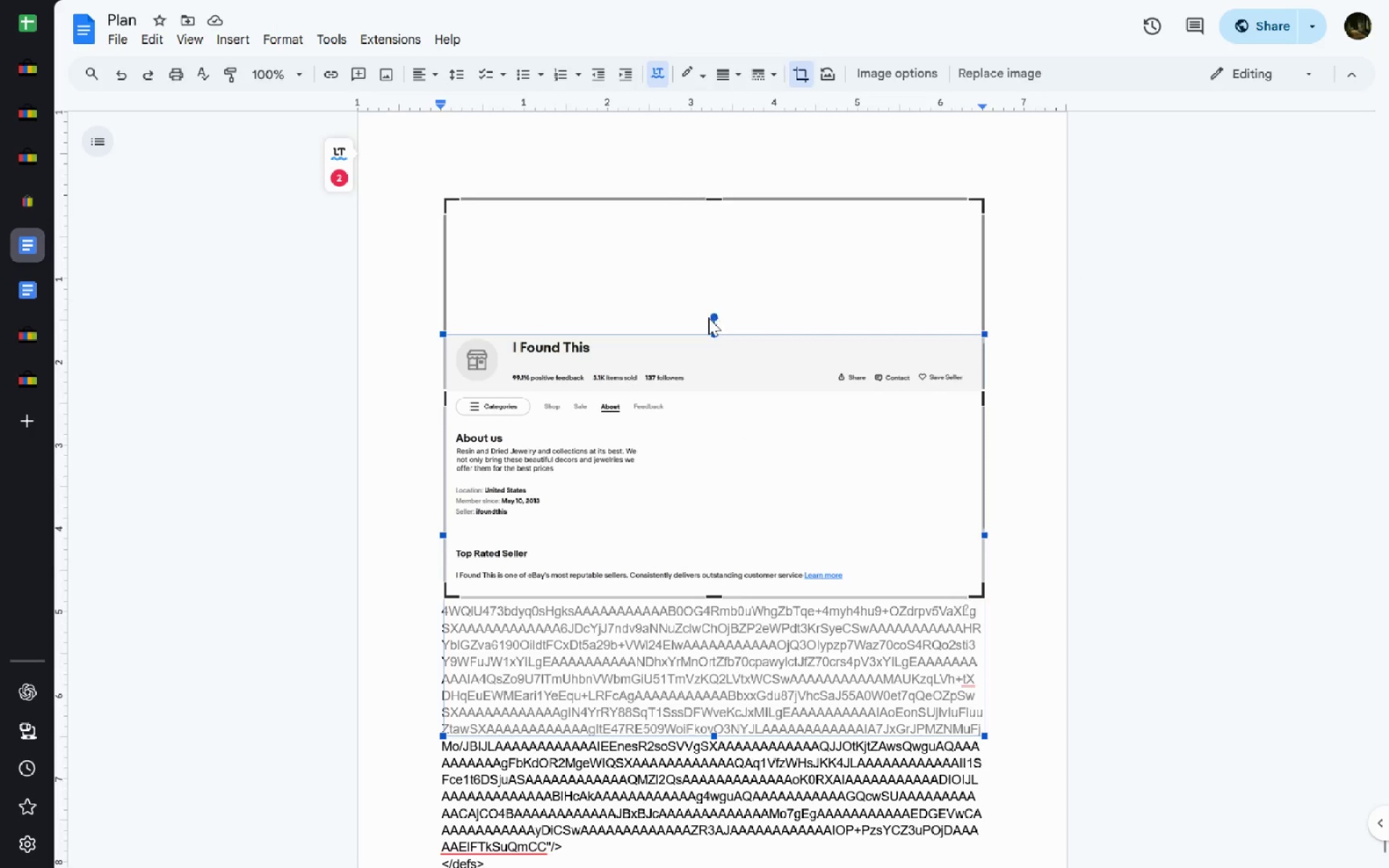 
left_click_drag(start_coordinate=[709, 441], to_coordinate=[702, 308])
 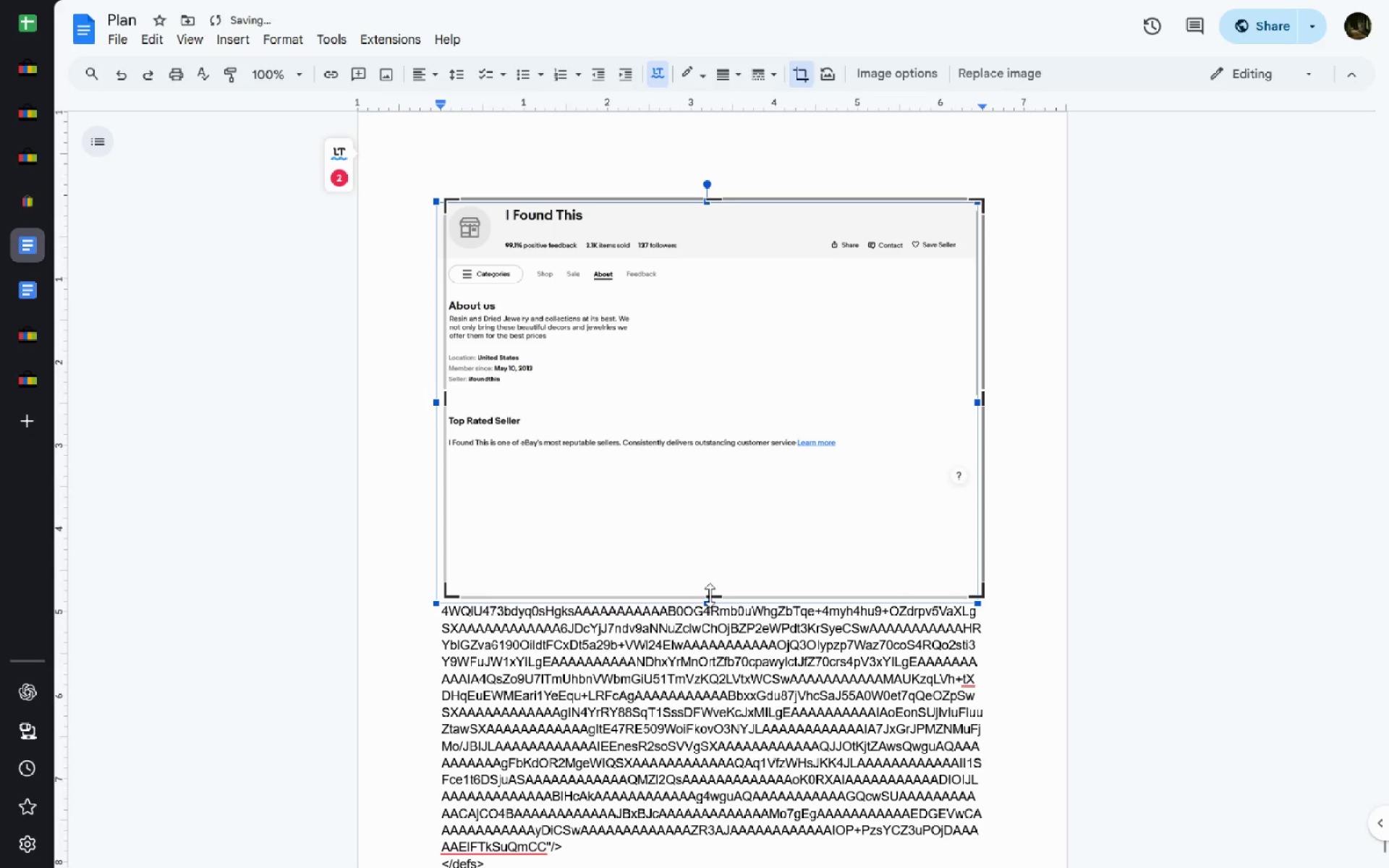 
left_click_drag(start_coordinate=[711, 596], to_coordinate=[717, 478])
 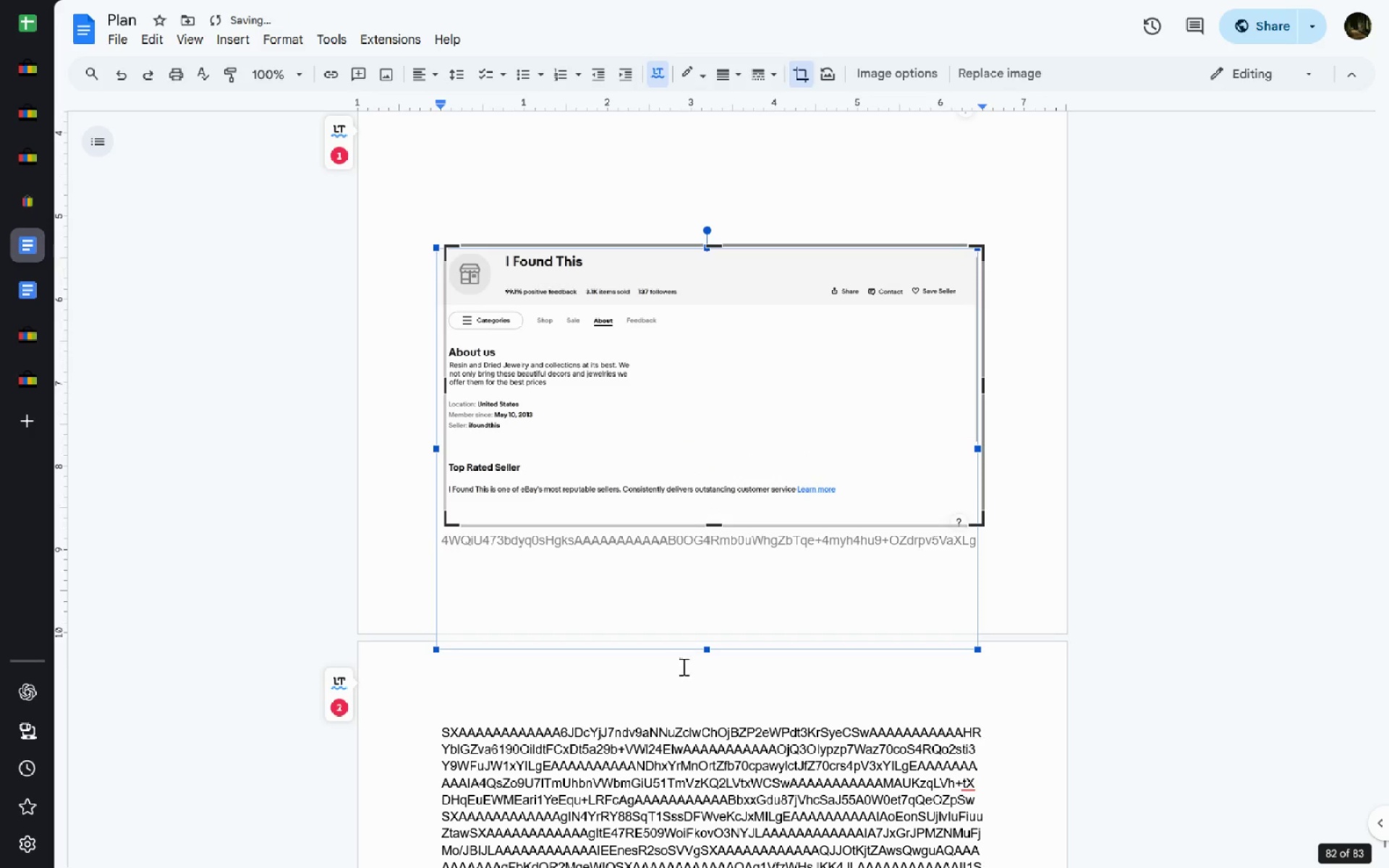 
key(Enter)
 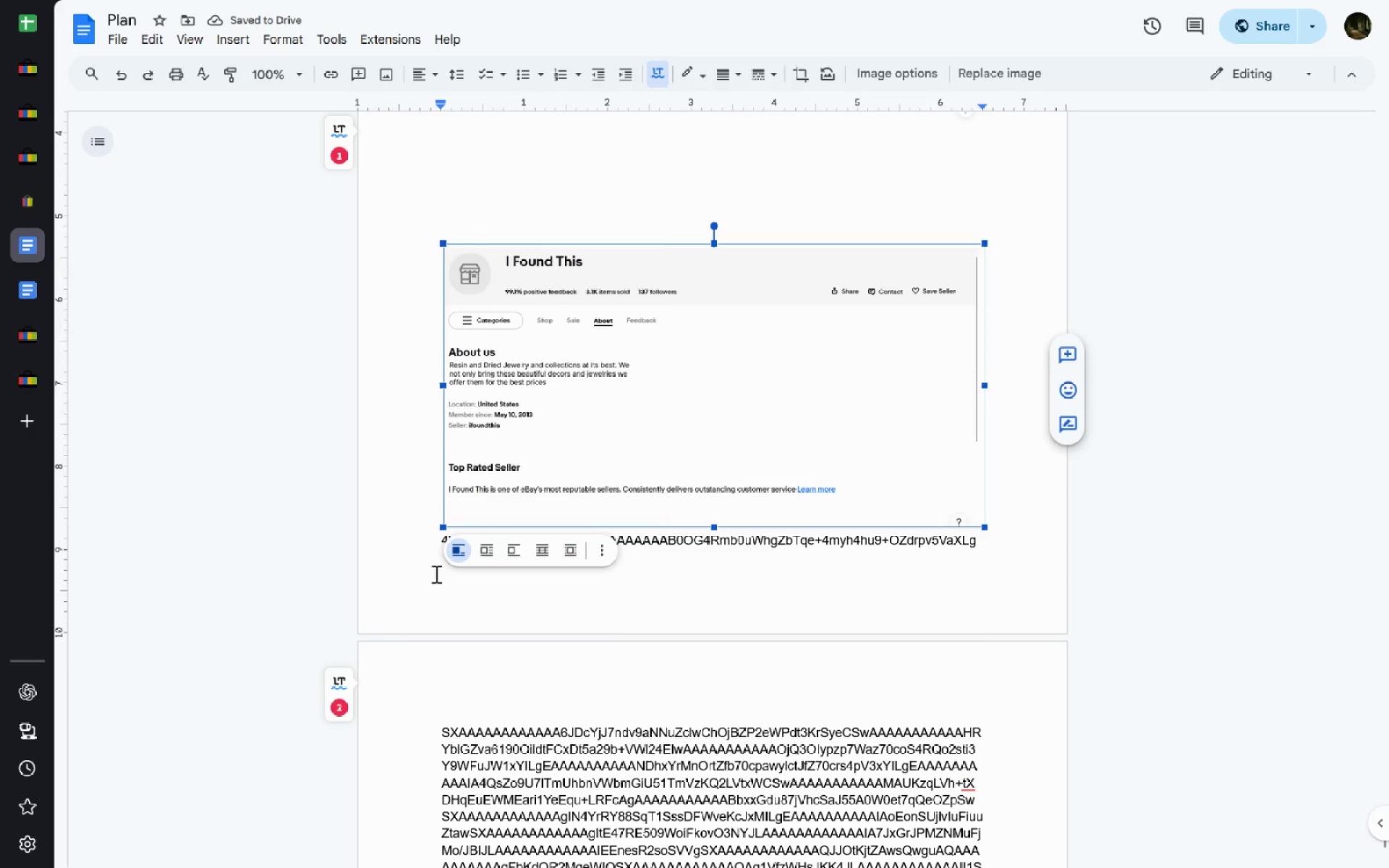 
left_click([360, 550])
 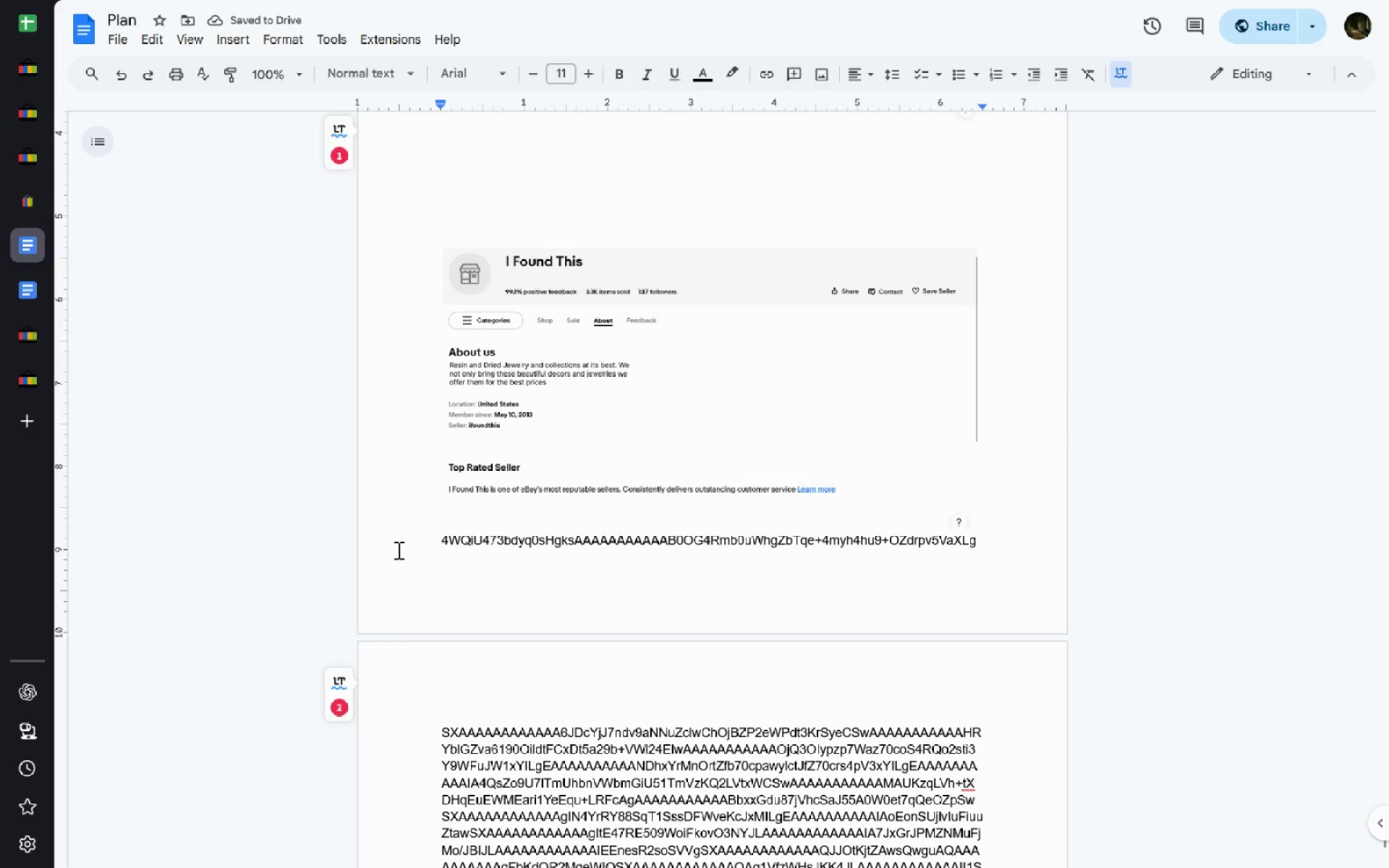 
left_click_drag(start_coordinate=[408, 548], to_coordinate=[992, 867])
 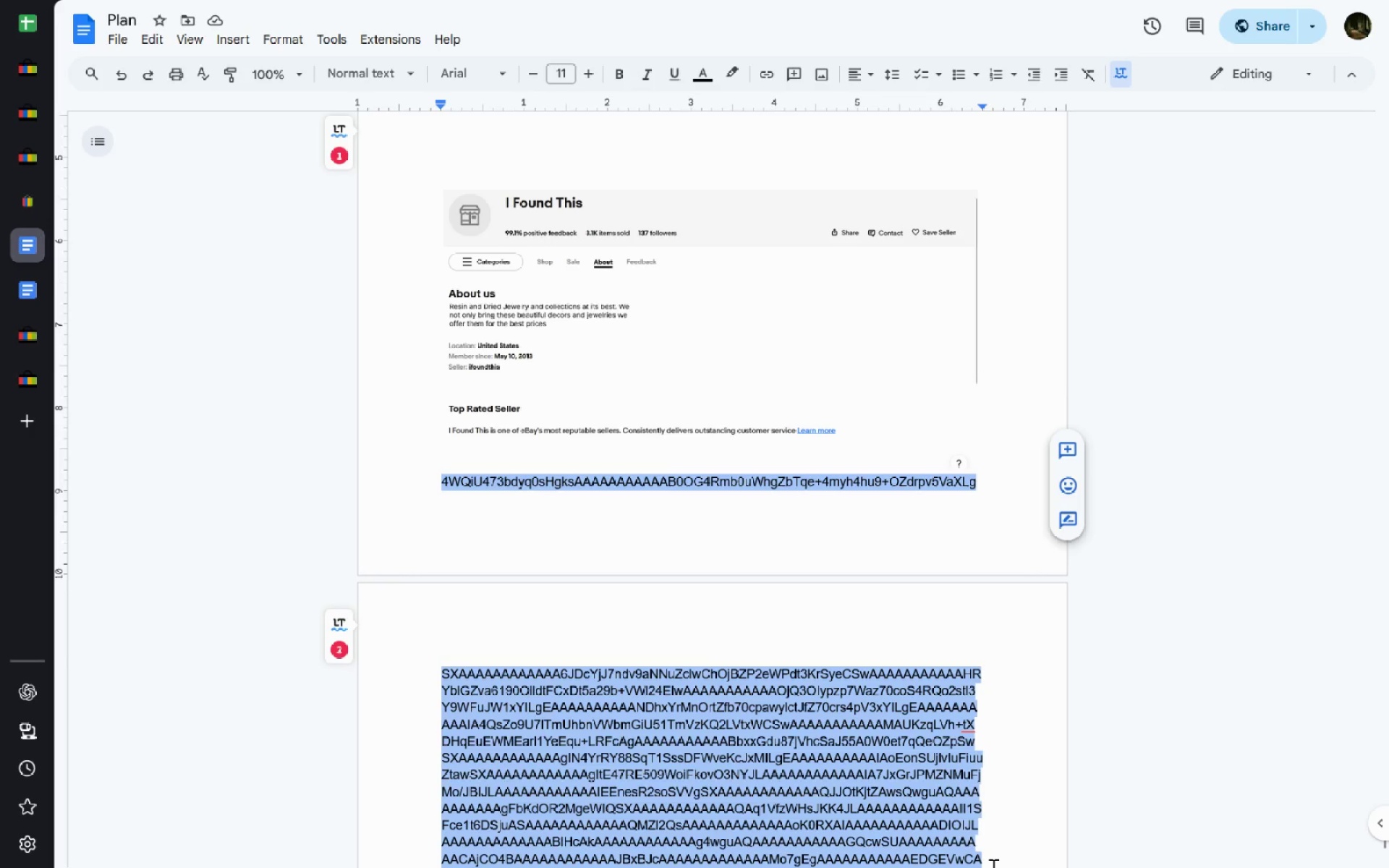 
key(Delete)
 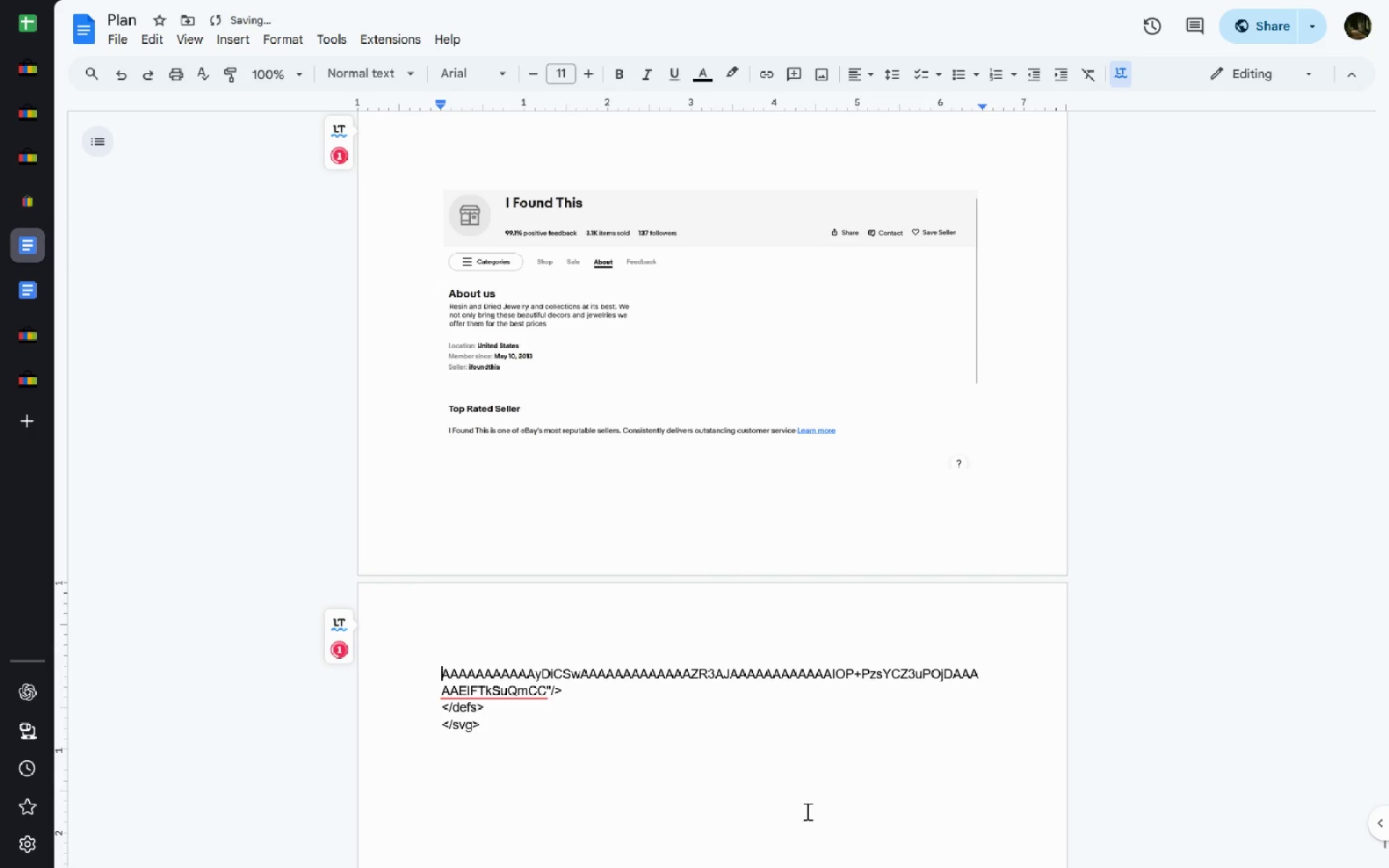 
left_click_drag(start_coordinate=[598, 763], to_coordinate=[407, 691])
 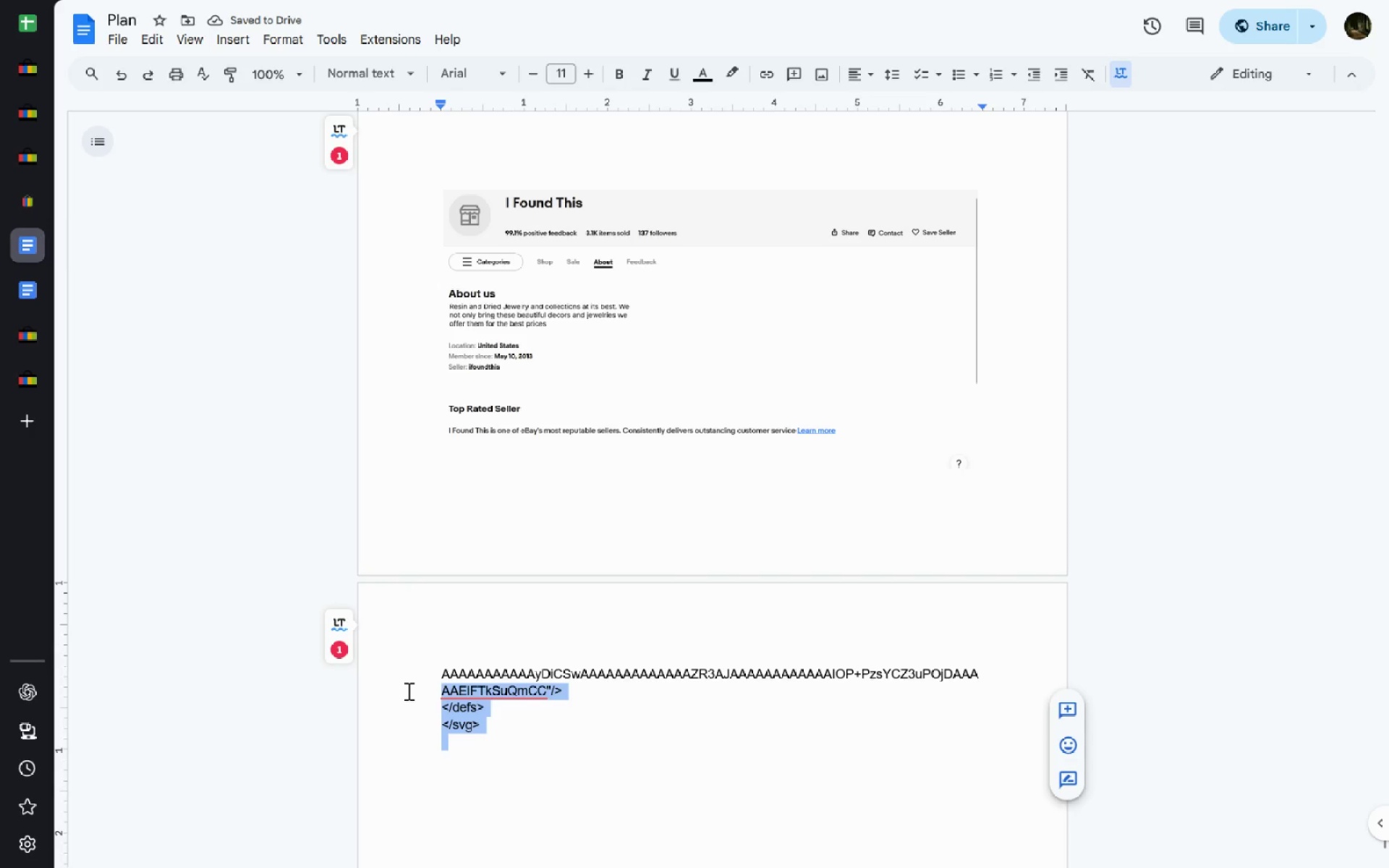 
key(Delete)
 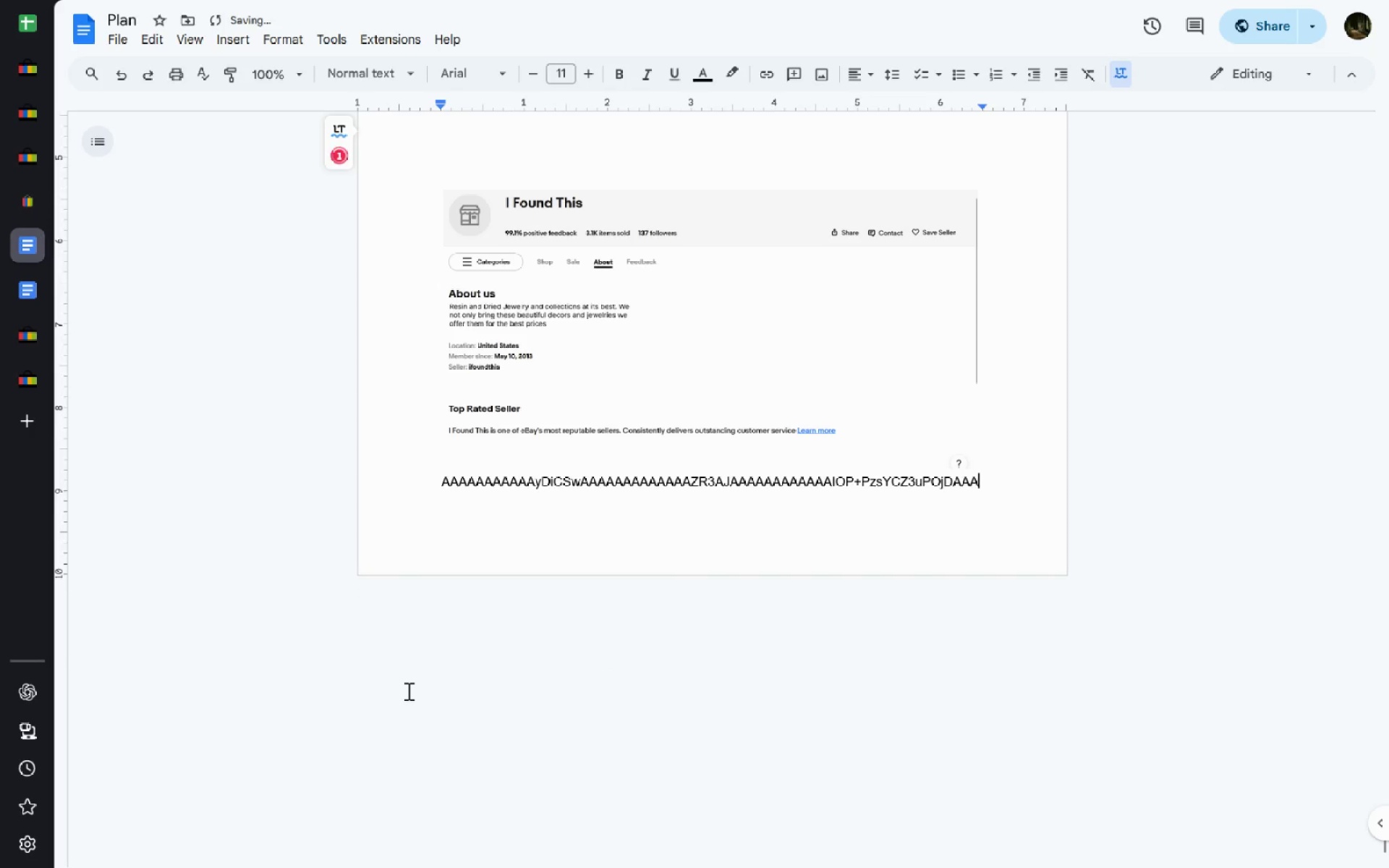 
key(Delete)
 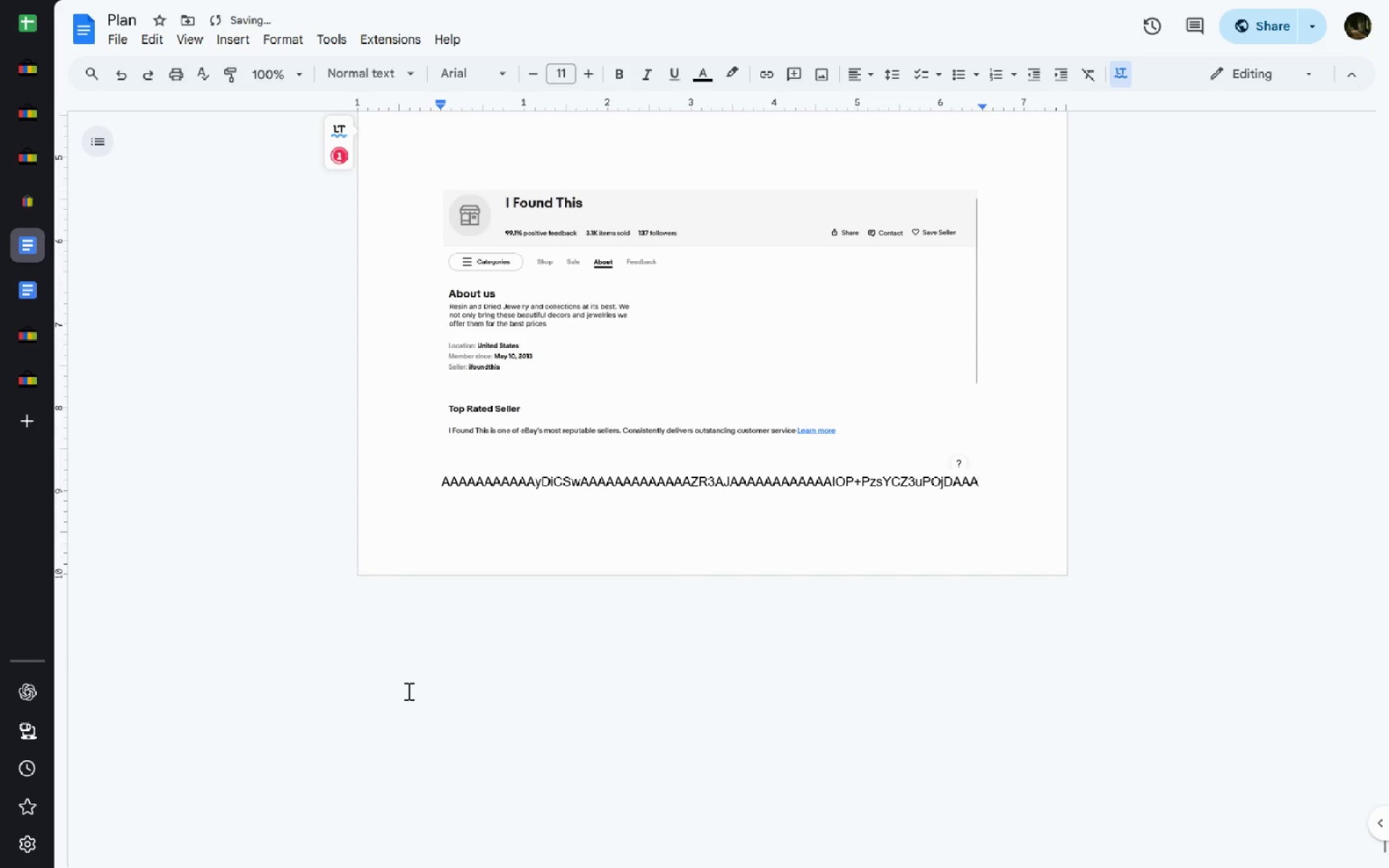 
key(Delete)
 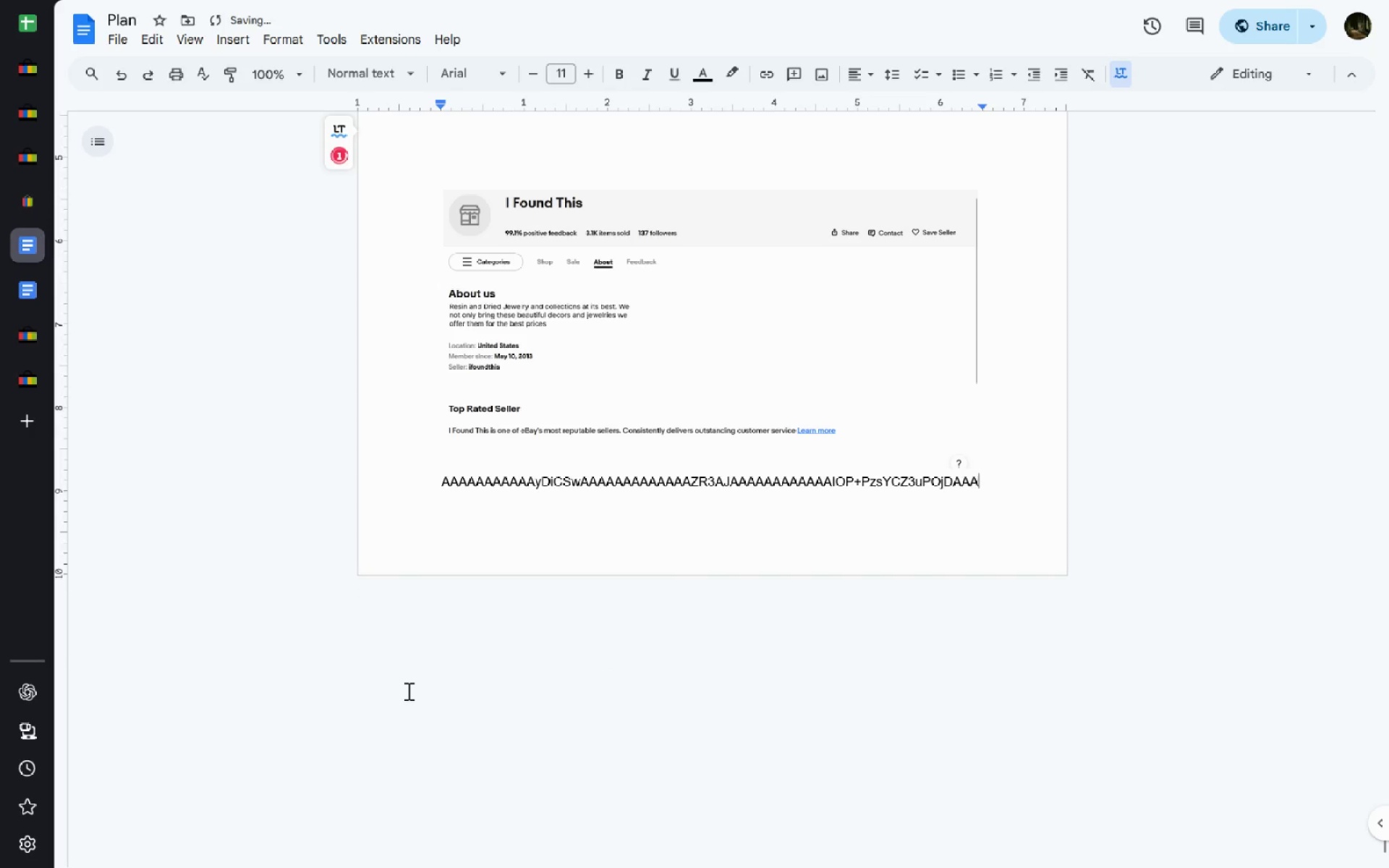 
hold_key(key=Backspace, duration=1.53)
 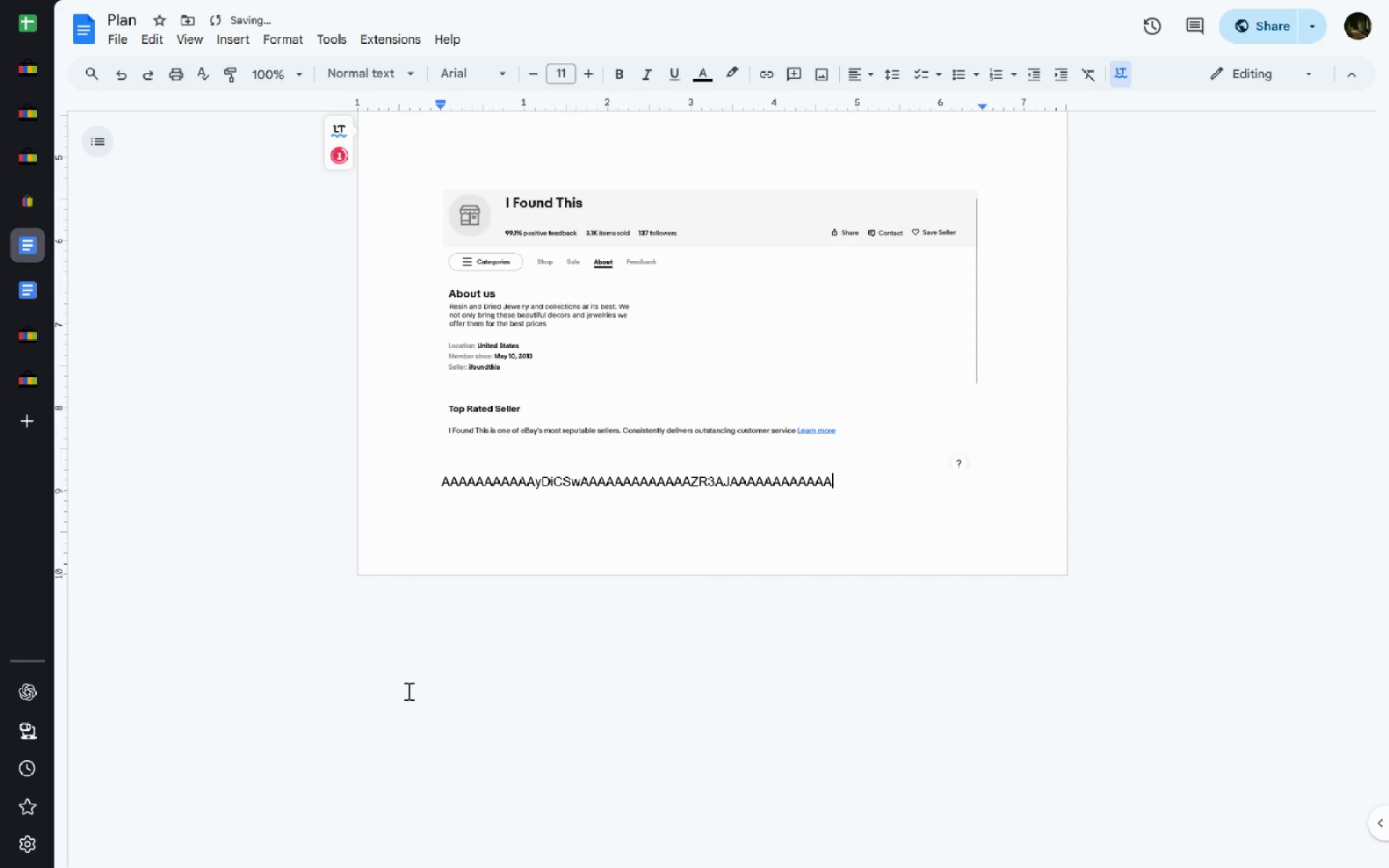 
hold_key(key=Backspace, duration=1.51)
 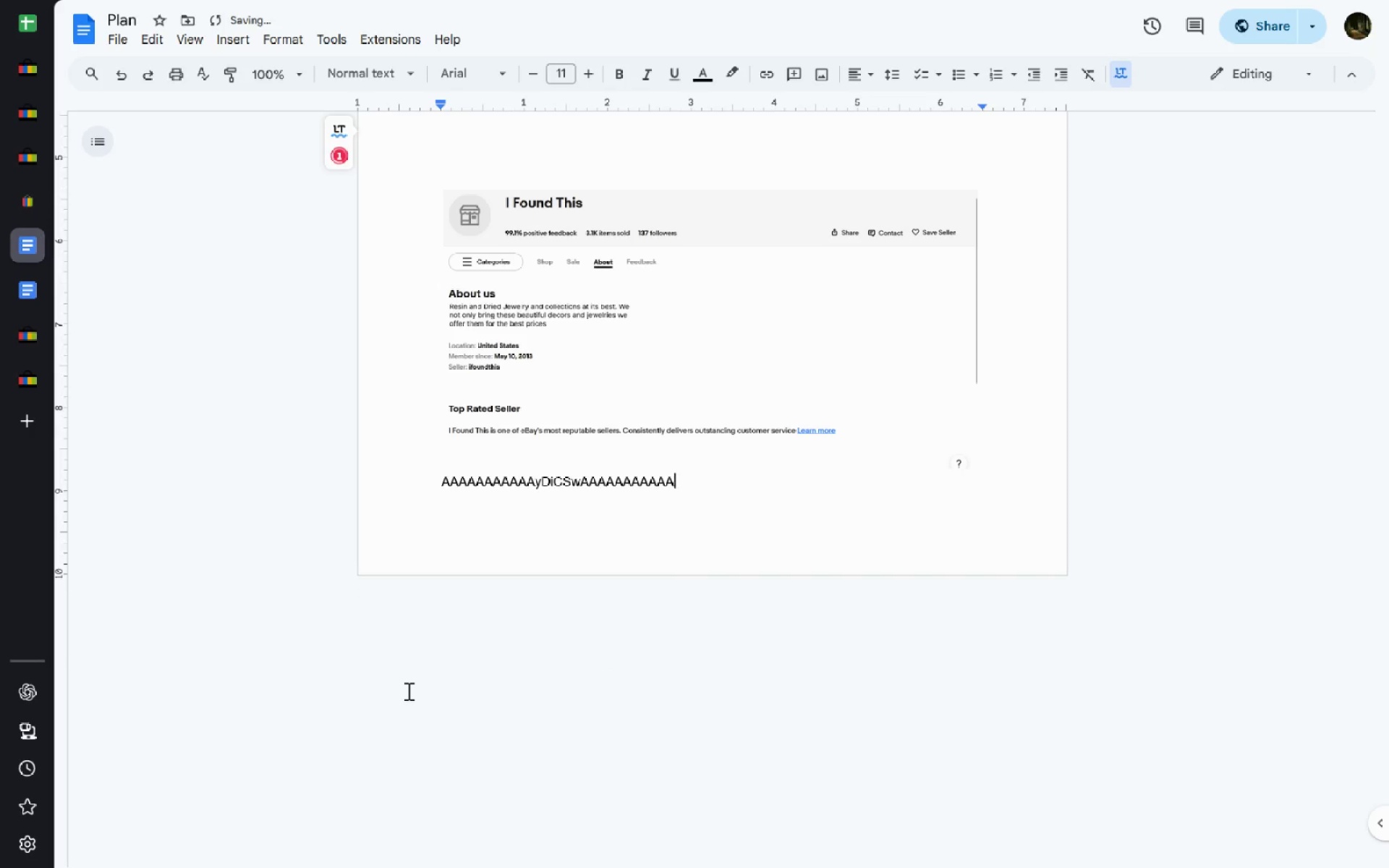 
hold_key(key=Backspace, duration=1.5)
 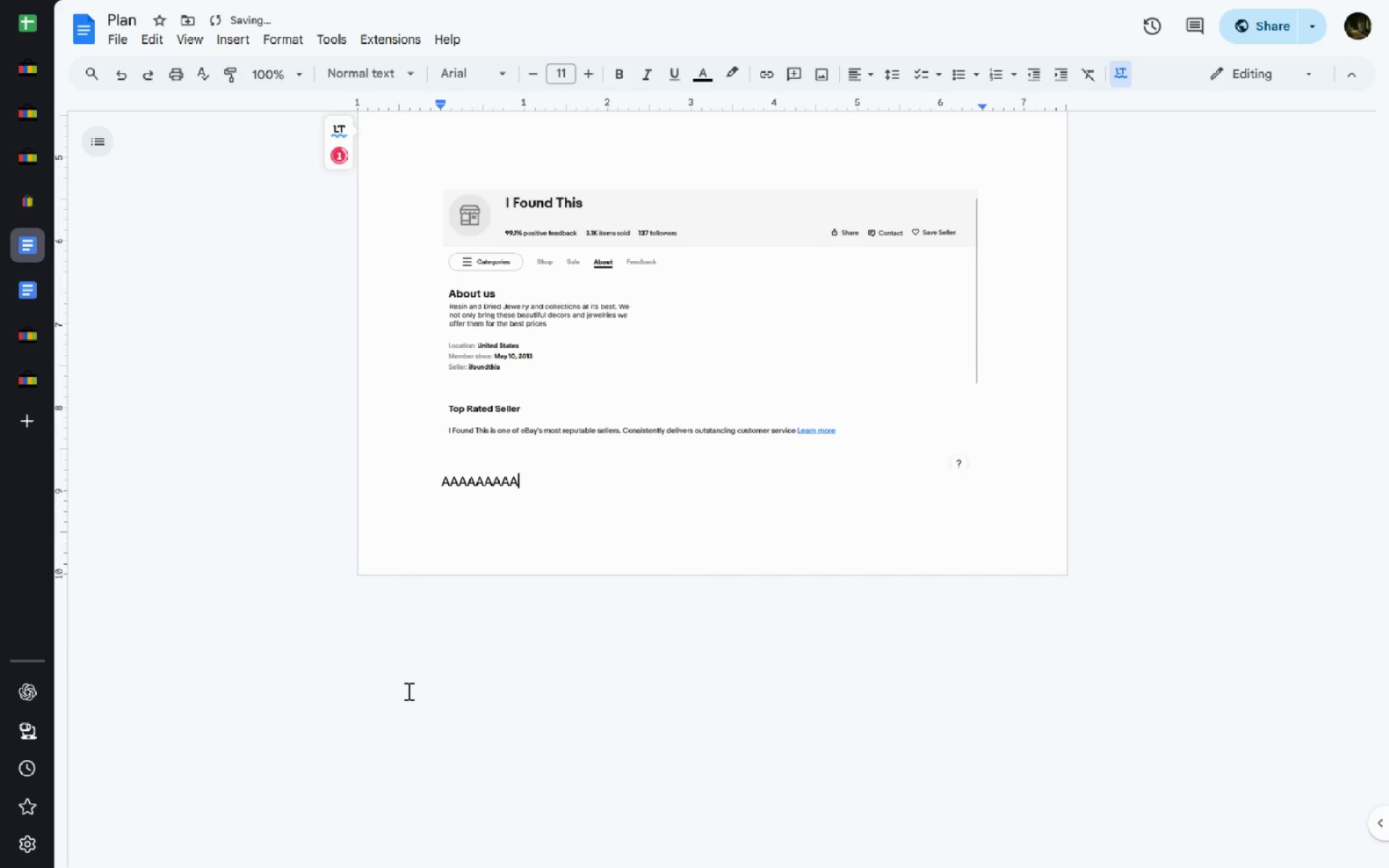 
hold_key(key=Backspace, duration=0.55)
 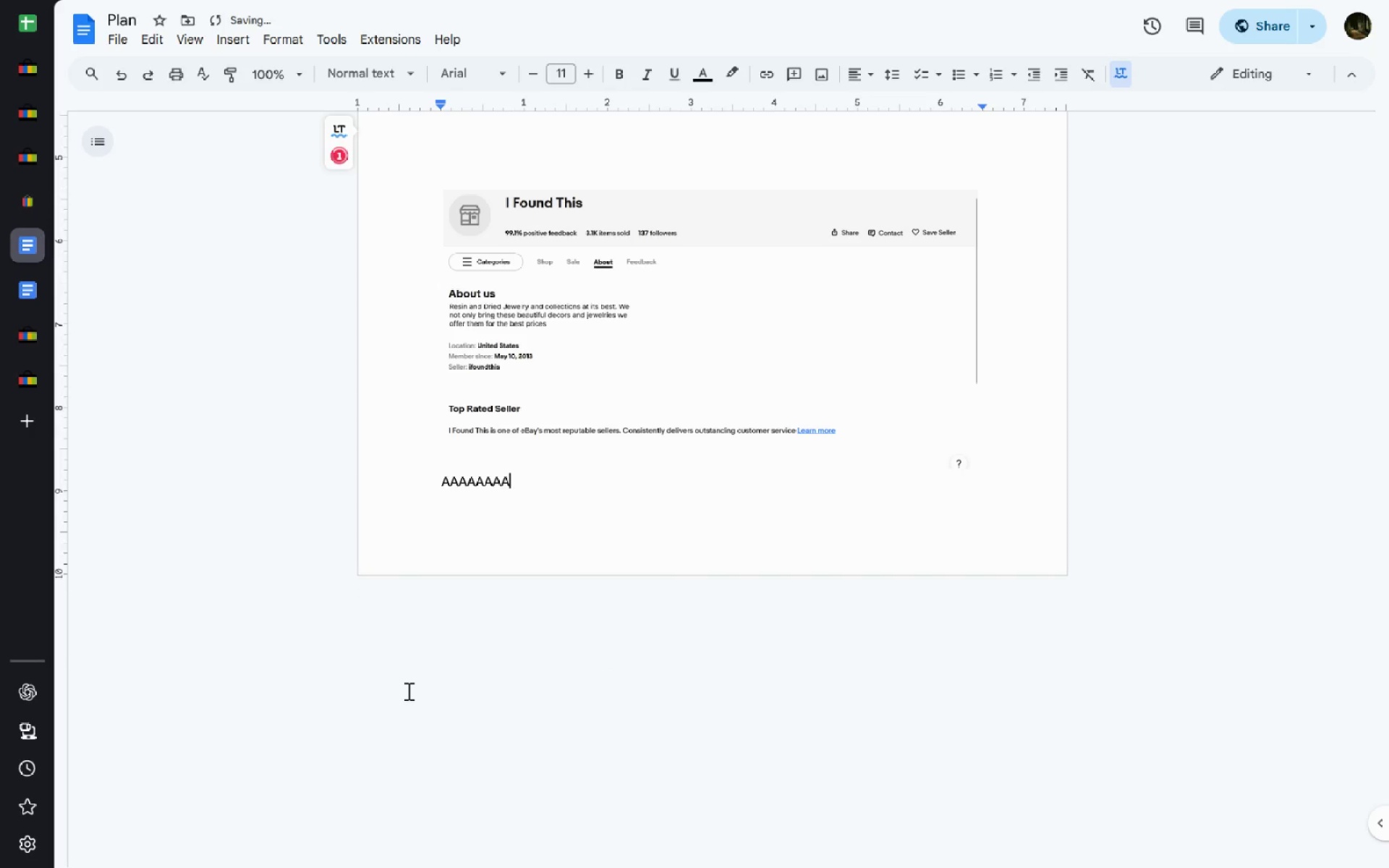 
key(Backspace)
 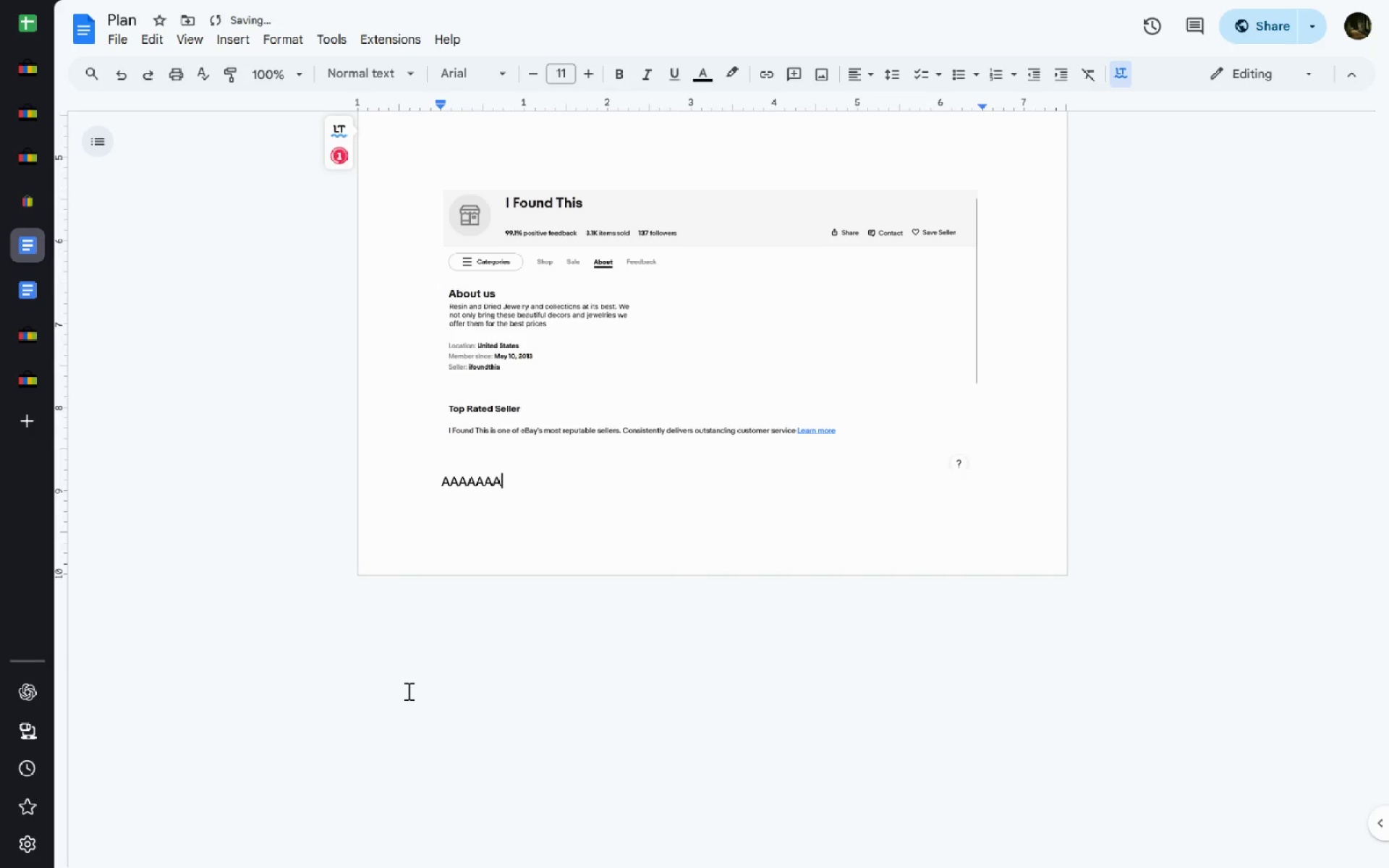 
key(Backspace)
 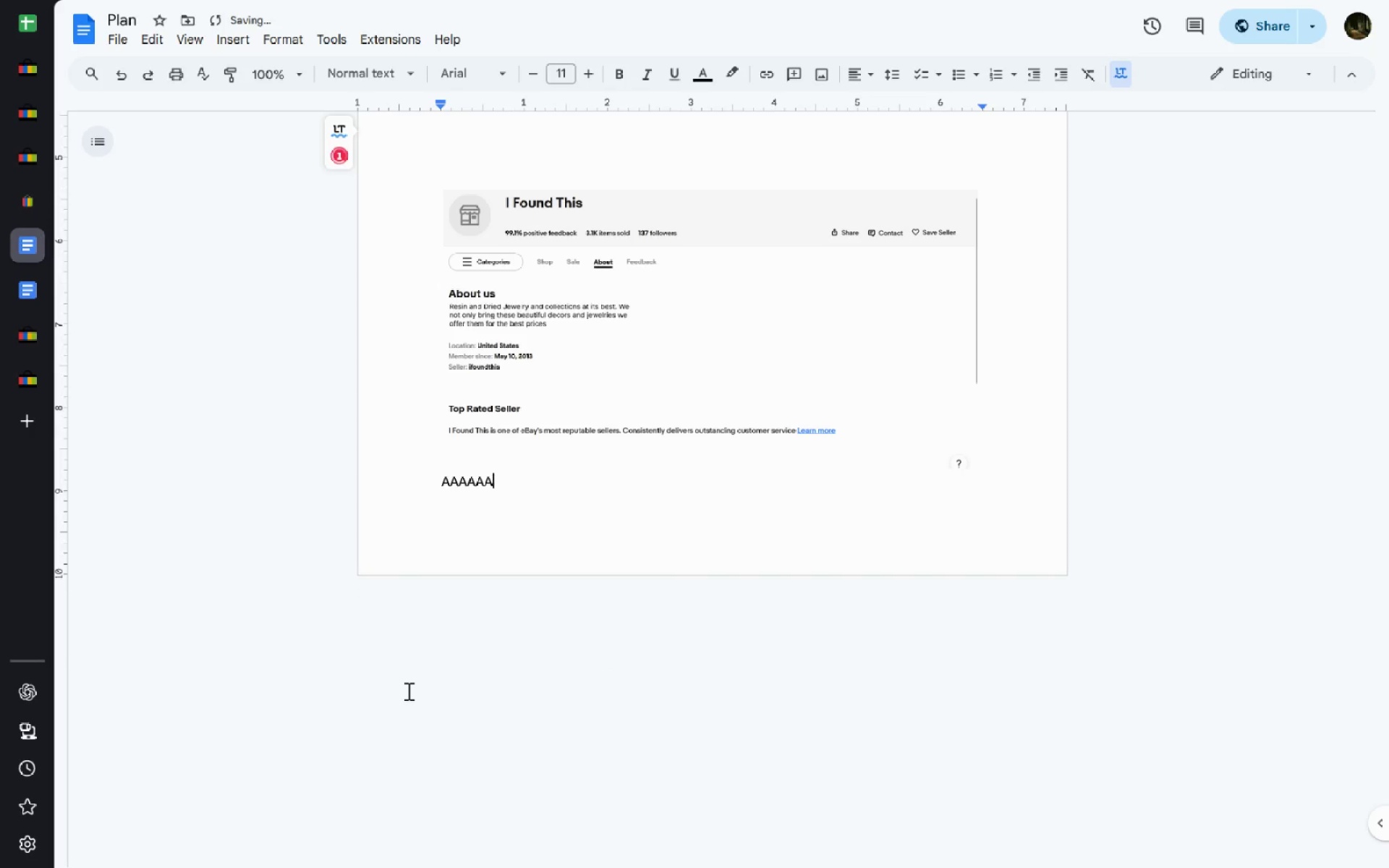 
key(Backspace)
 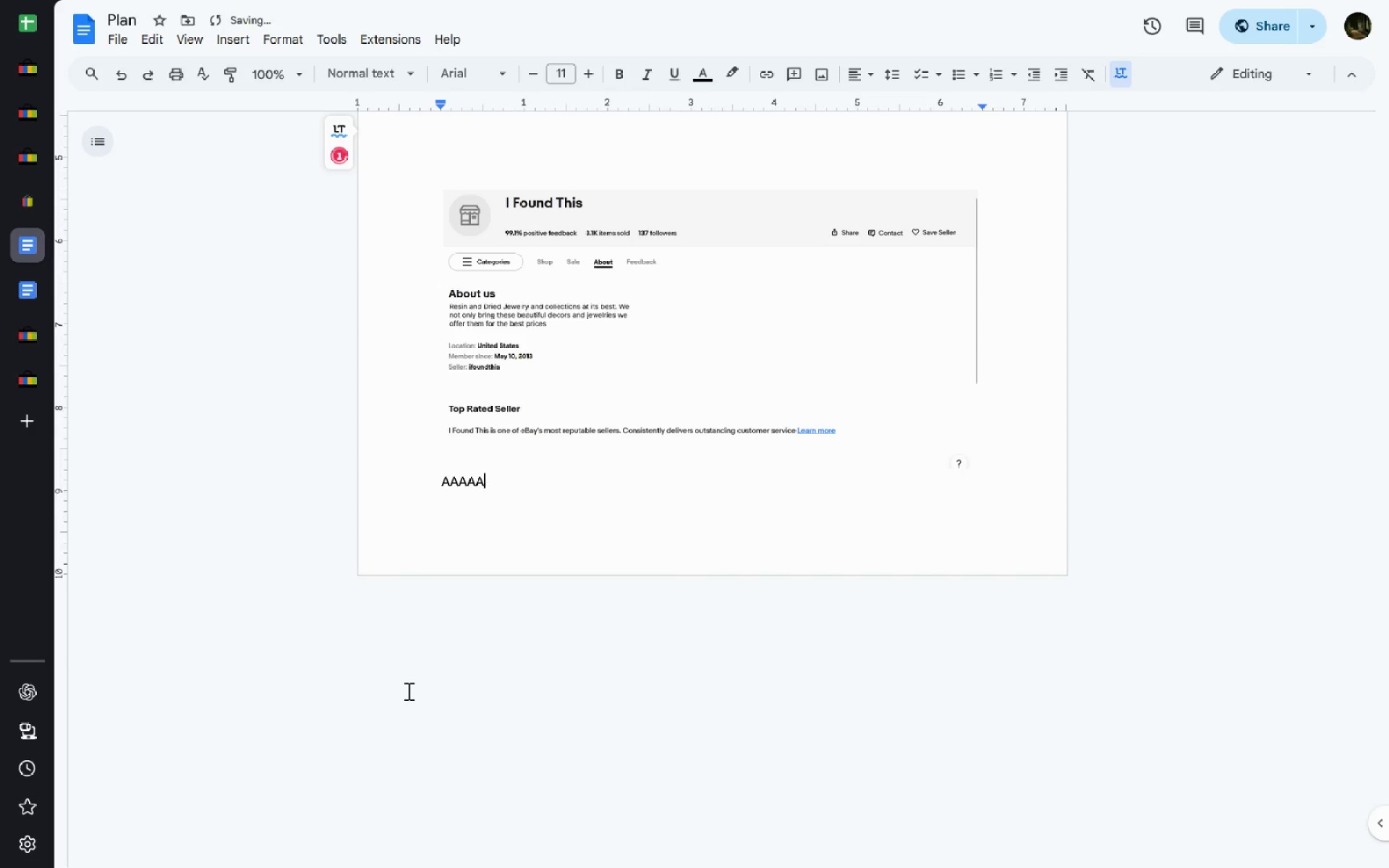 
key(Backspace)
 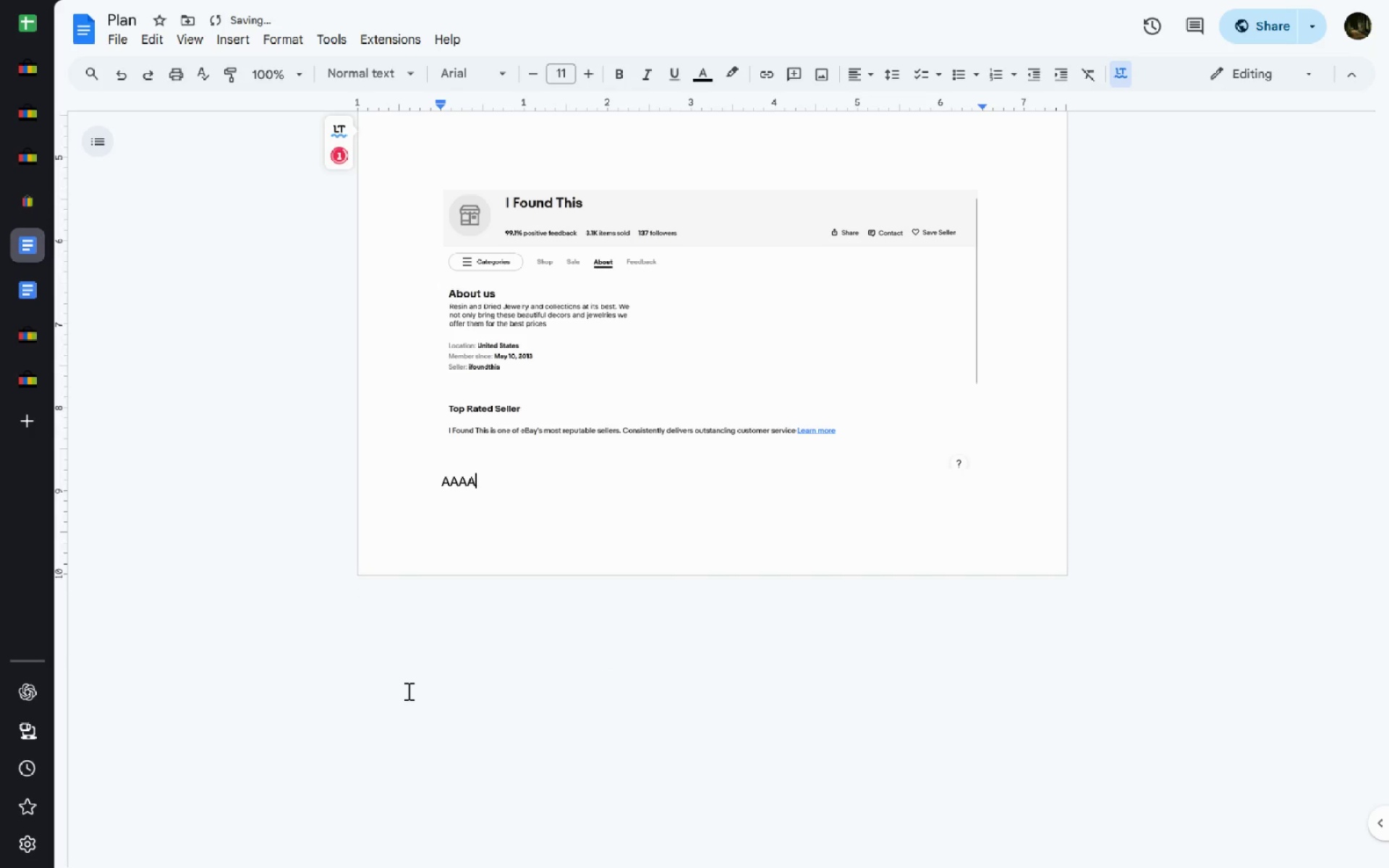 
key(Backspace)
 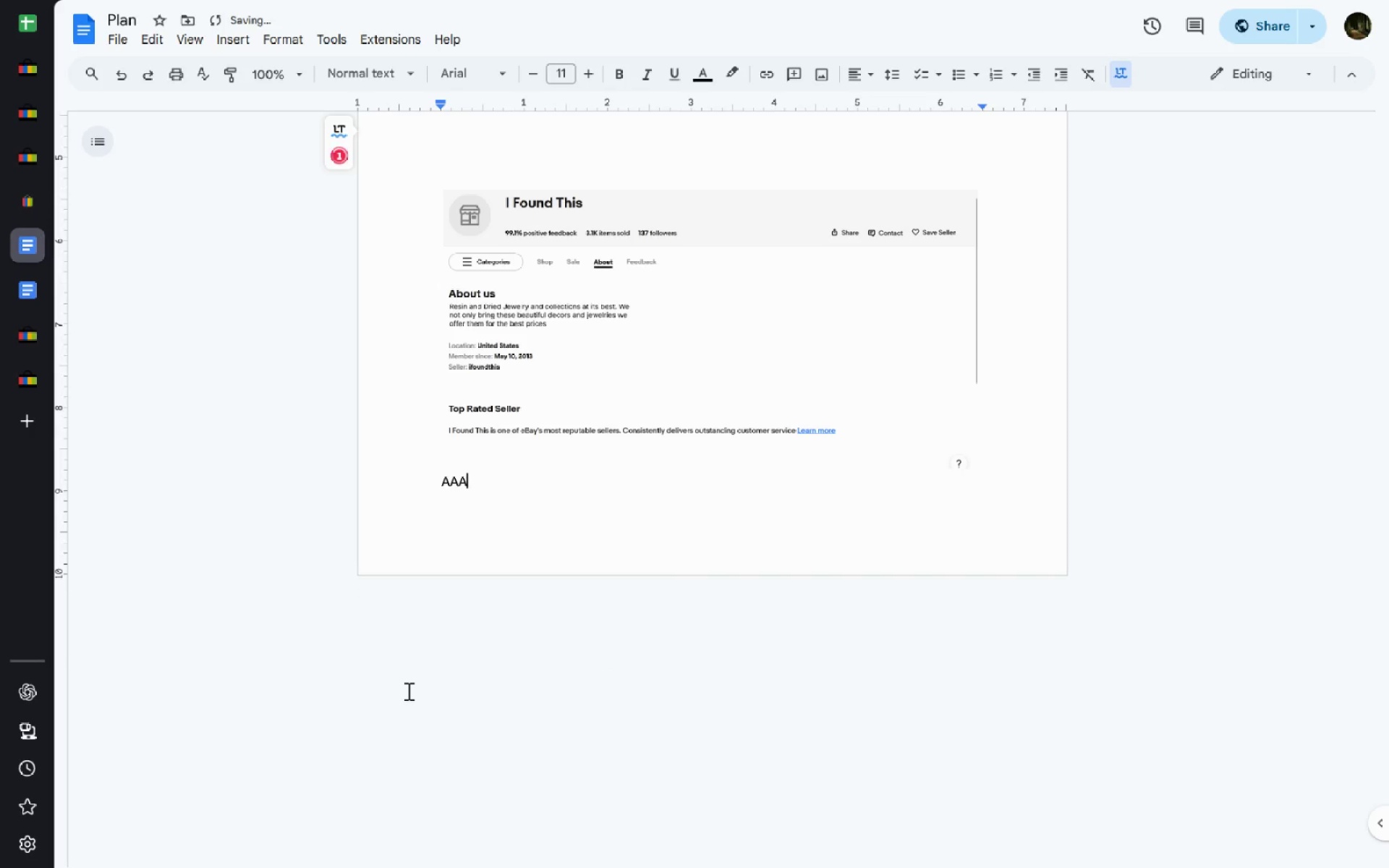 
key(Backspace)
 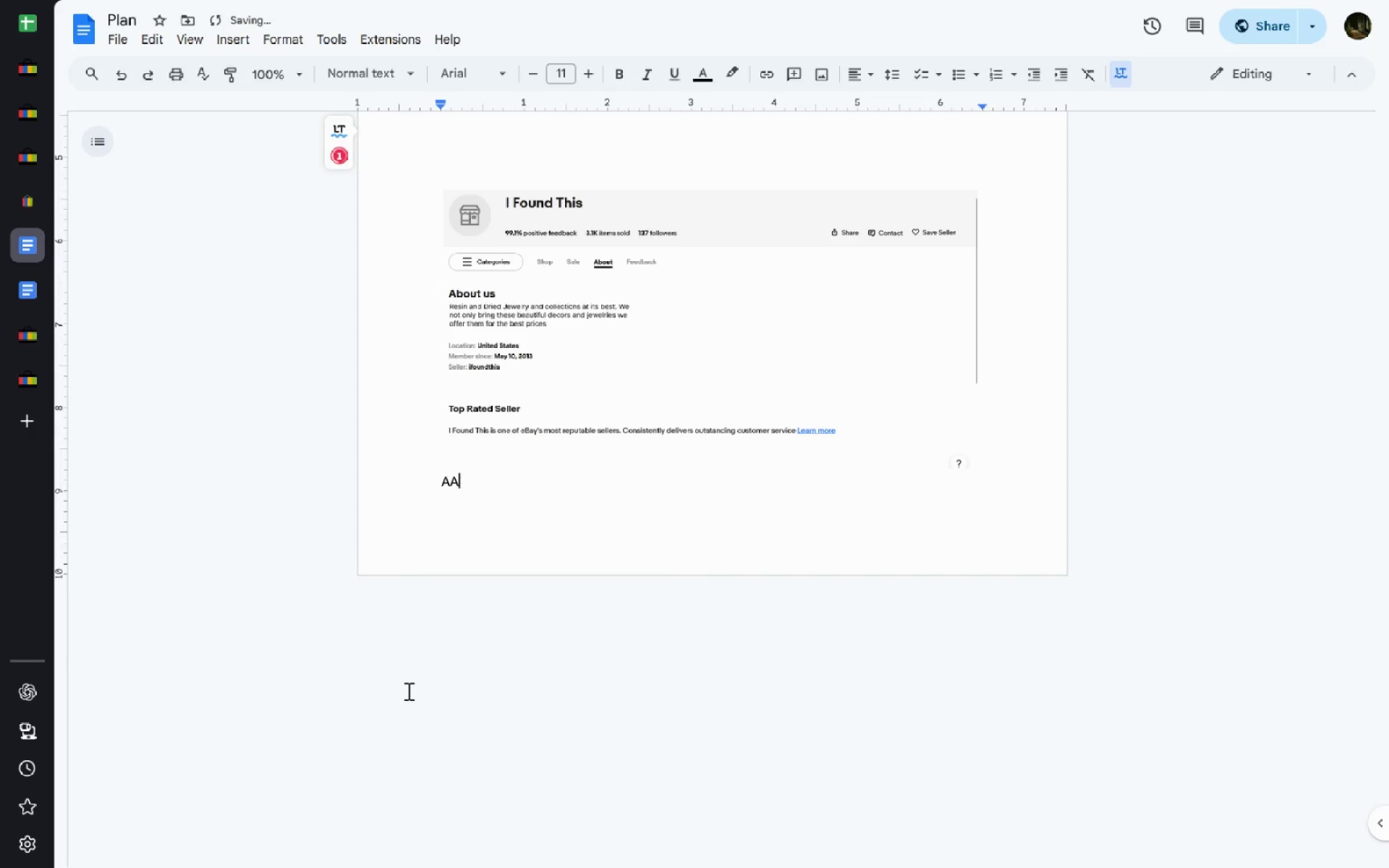 
key(Backspace)
 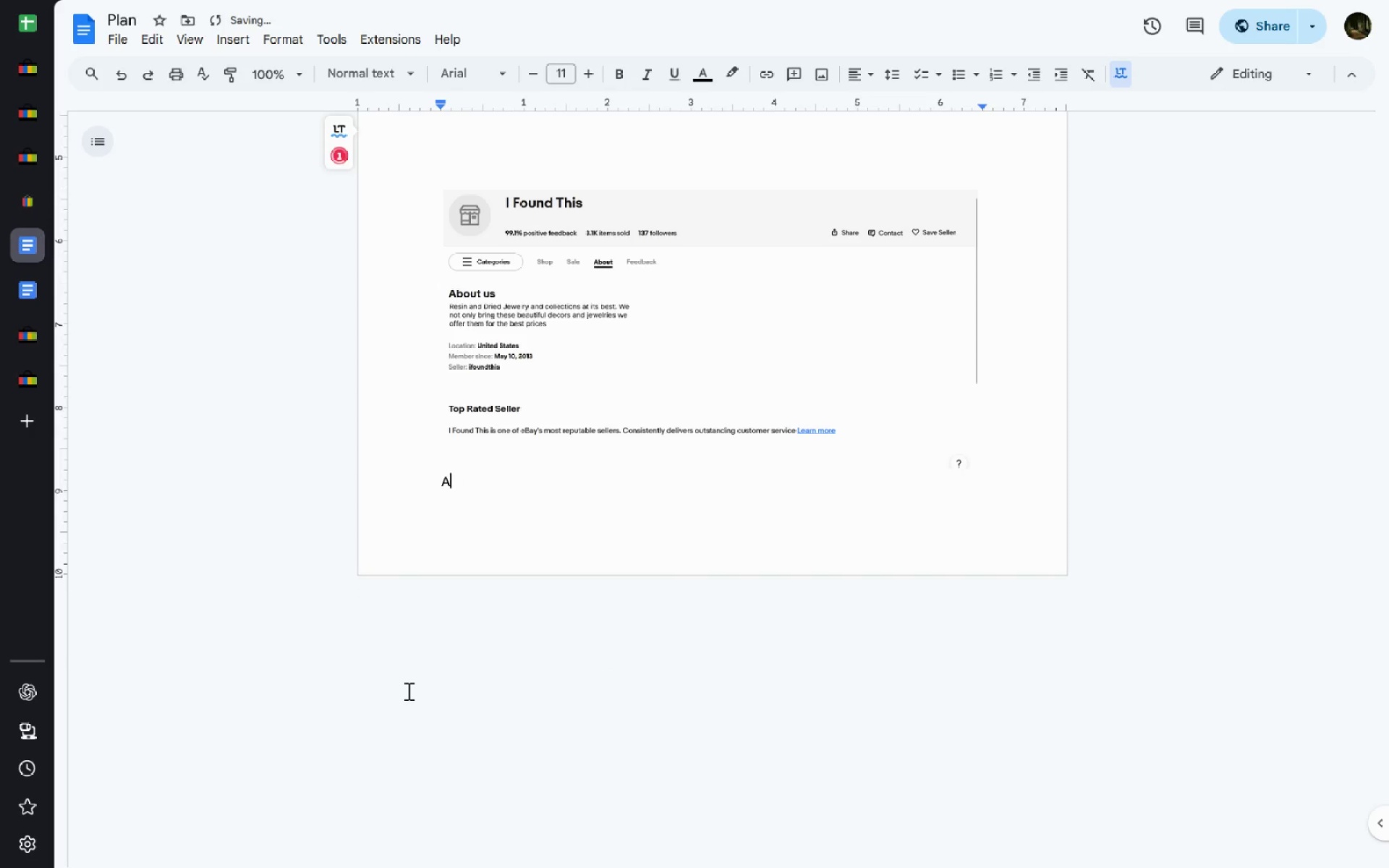 
key(Backspace)
 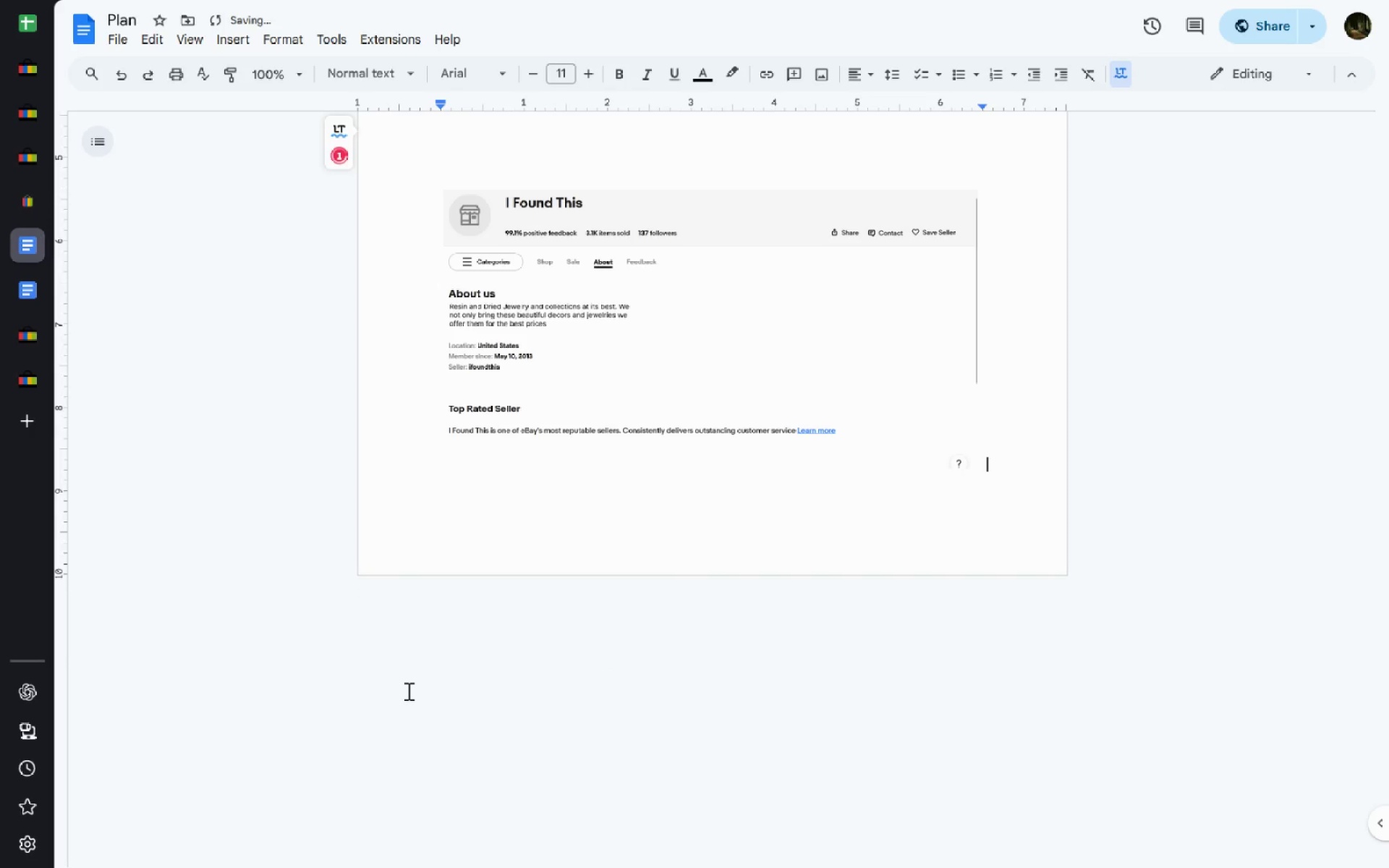 
key(Backspace)
 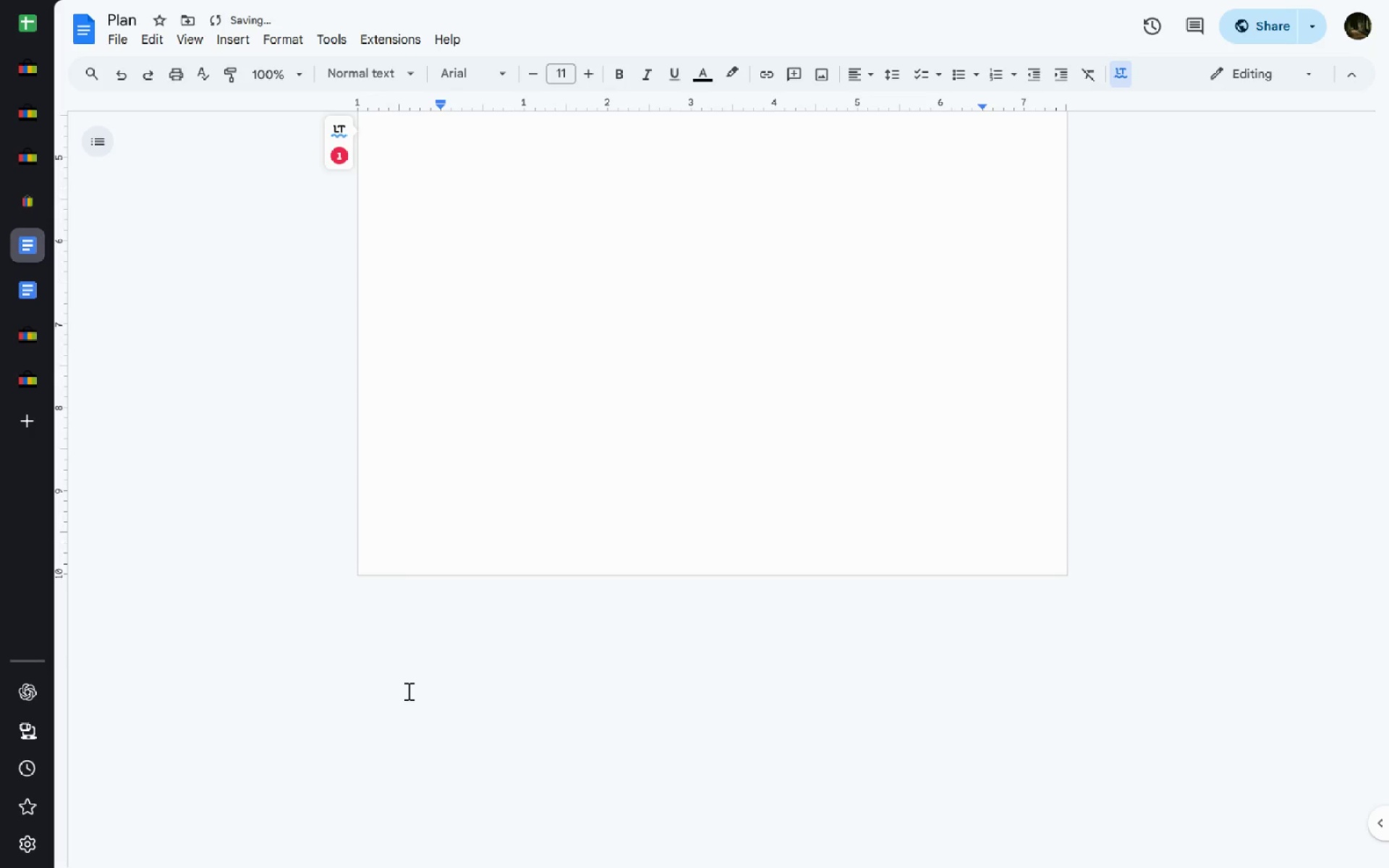 
key(Control+ControlLeft)
 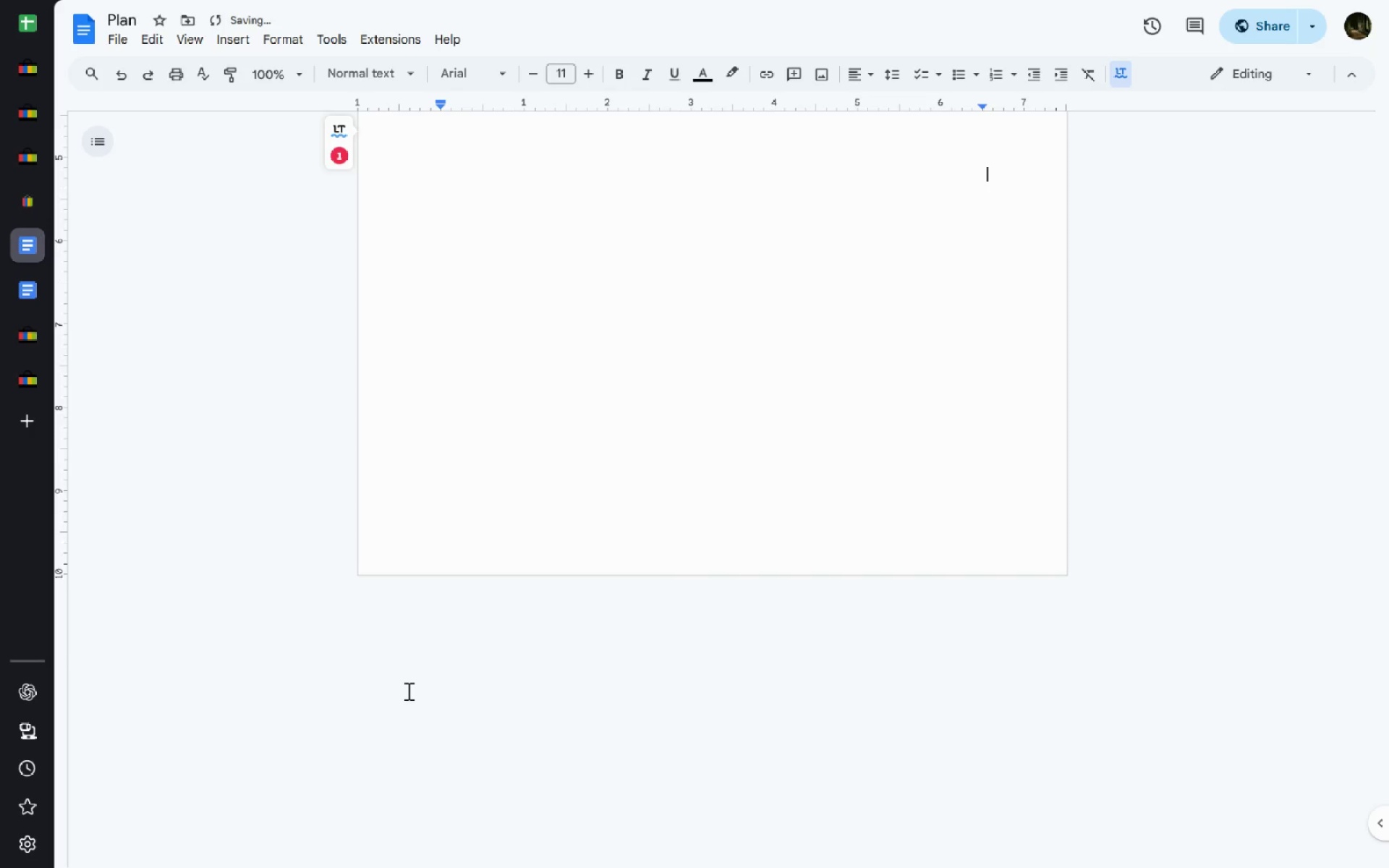 
key(Control+Z)
 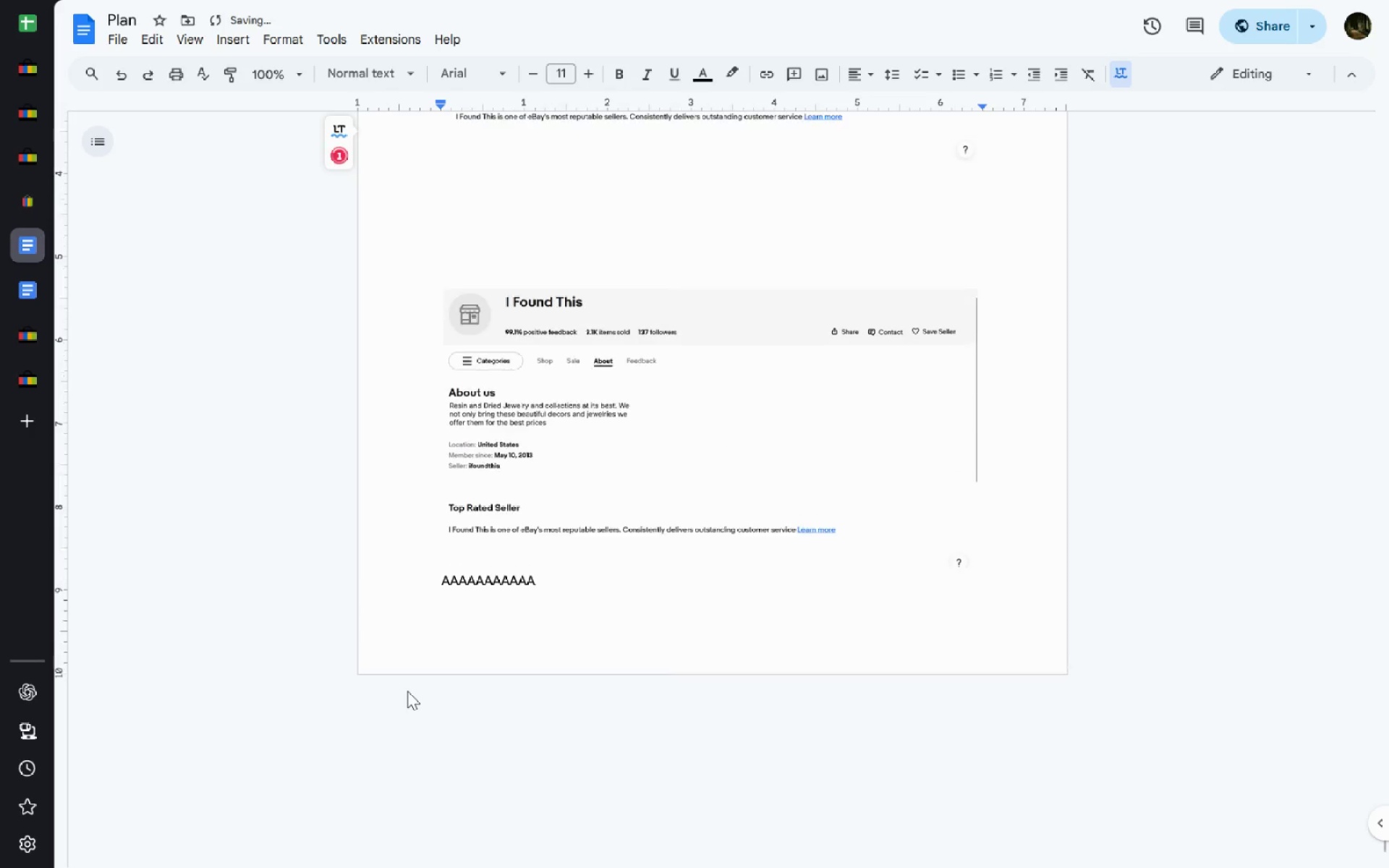 
key(Backspace)
 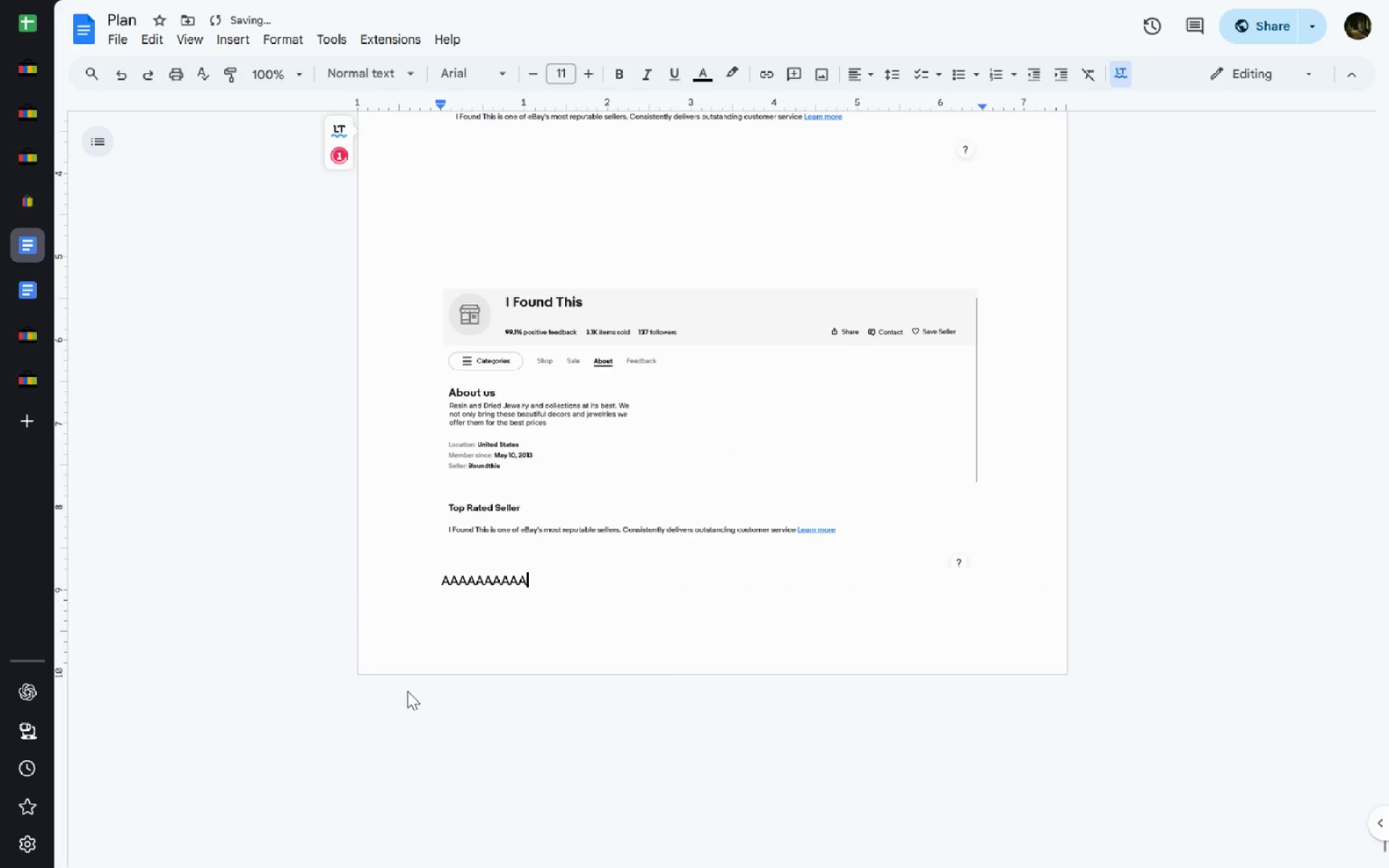 
key(Backspace)
 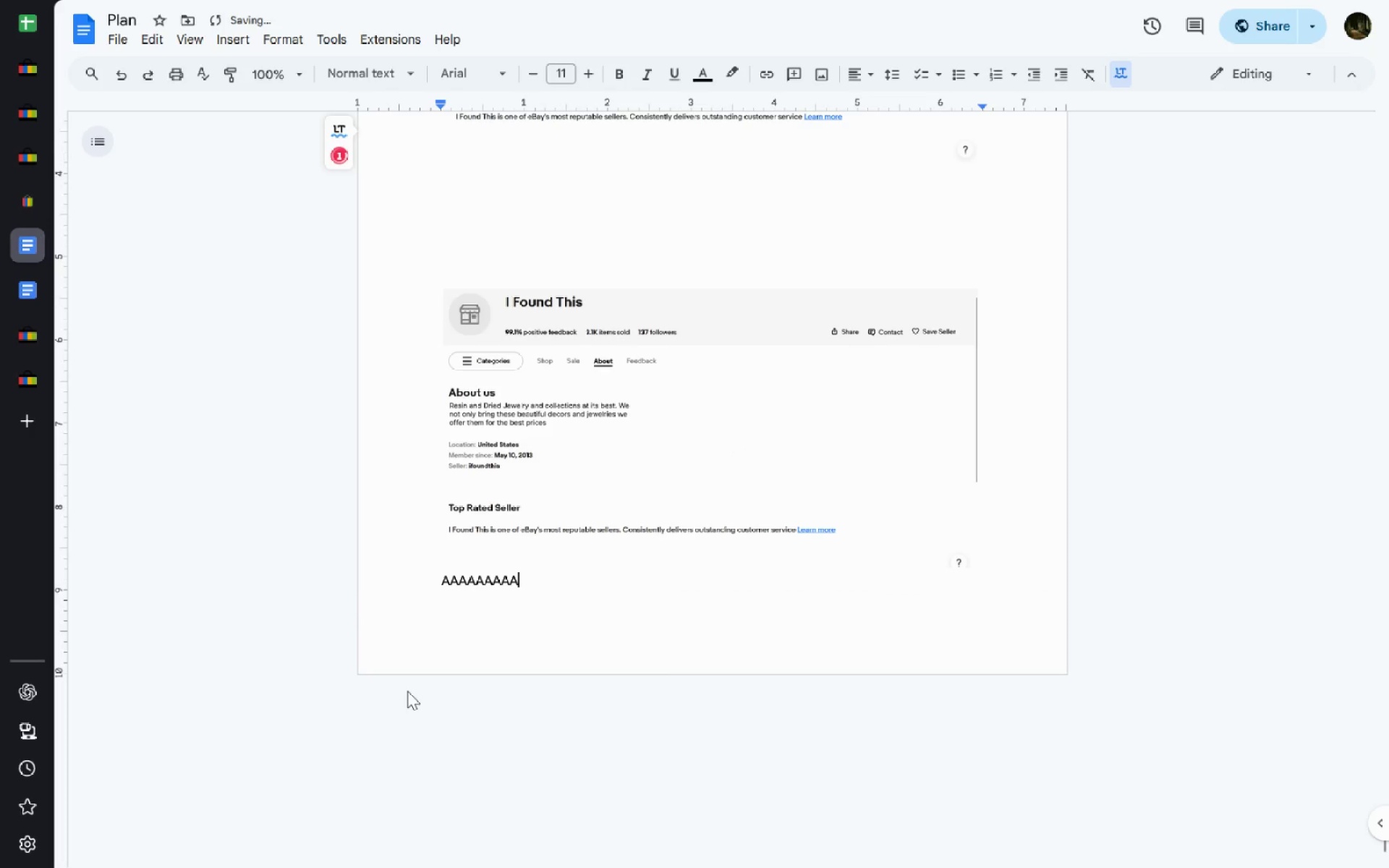 
key(Backspace)
 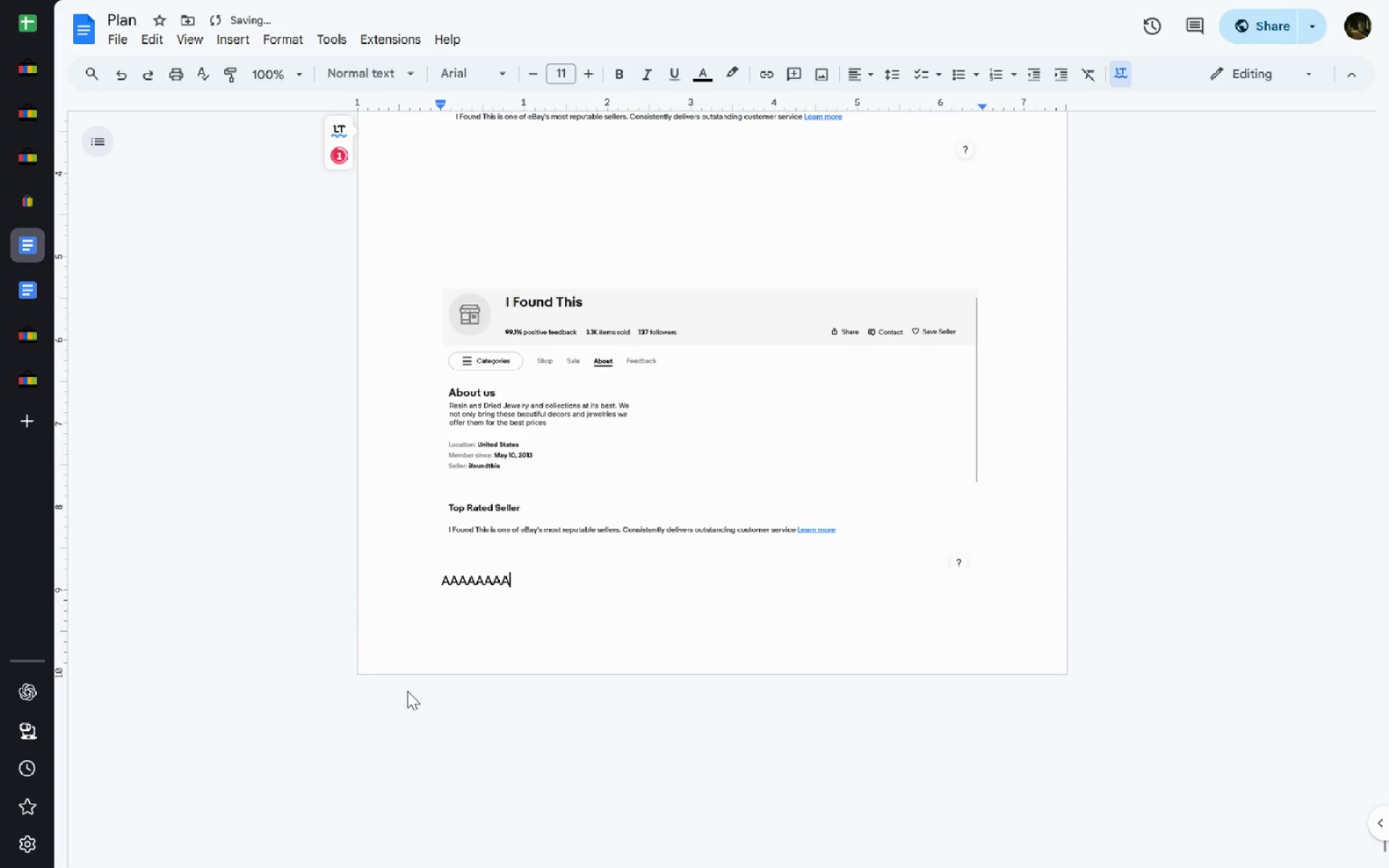 
key(Backspace)
 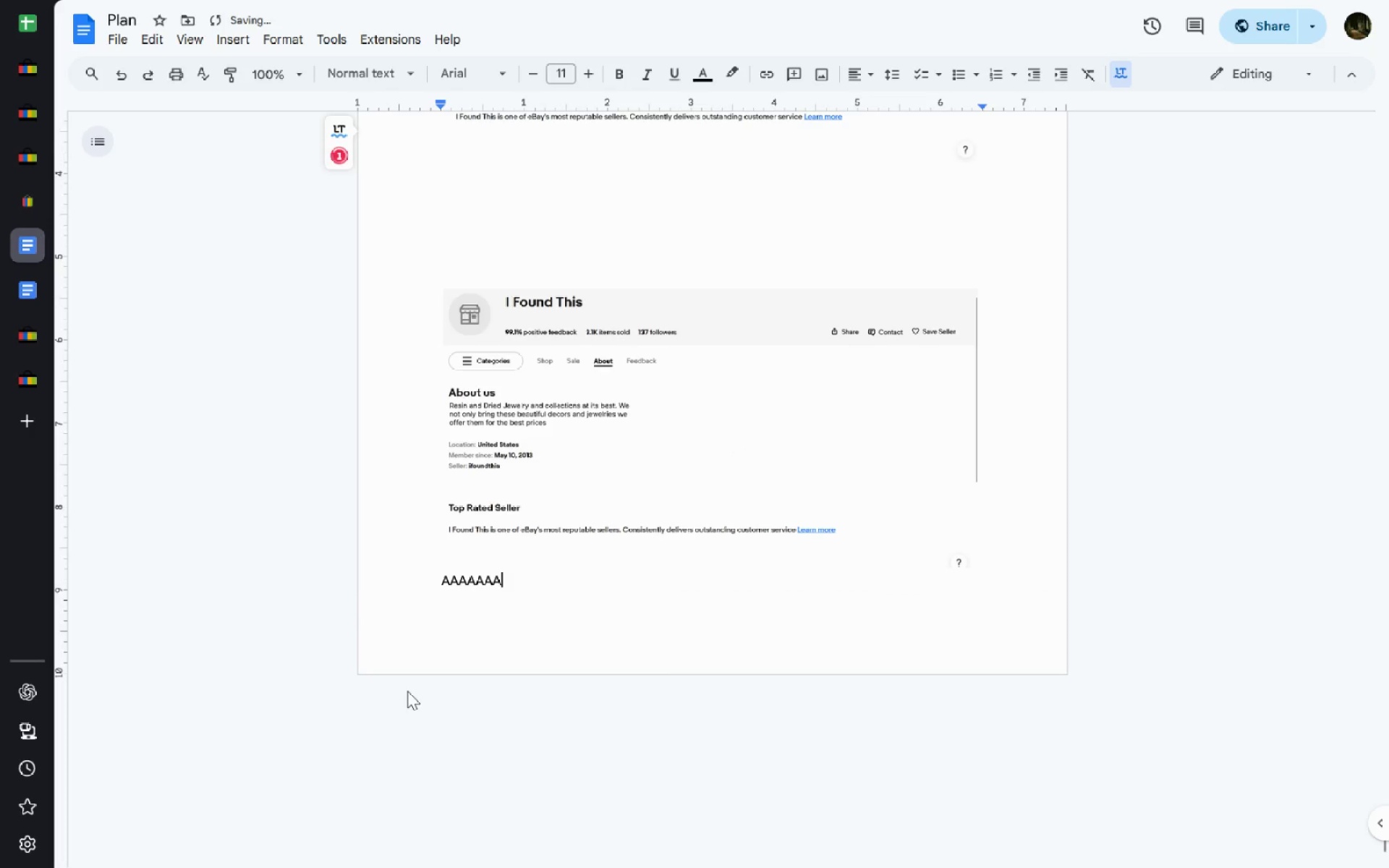 
key(Backspace)
 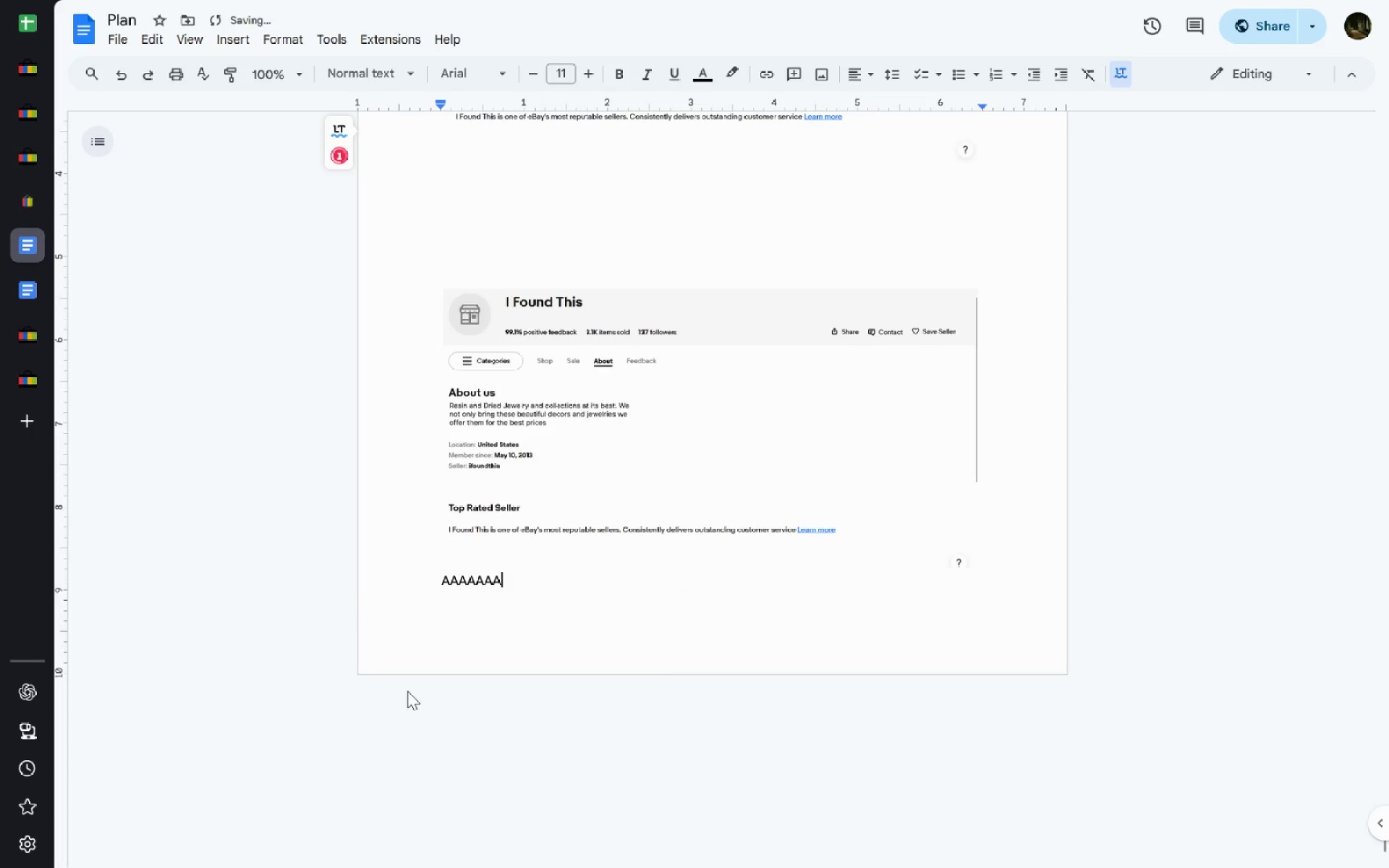 
key(Backspace)
 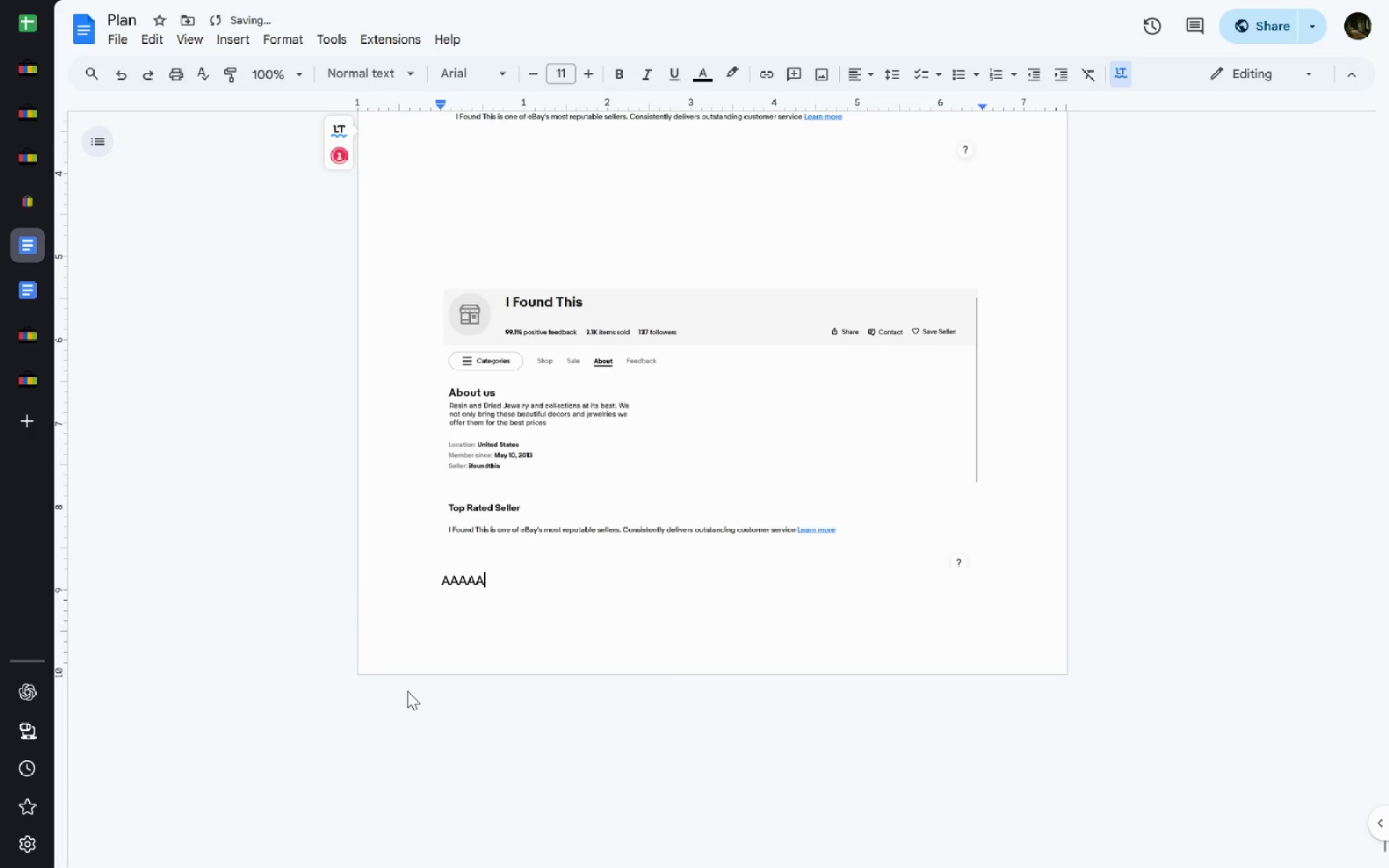 
key(Backspace)
 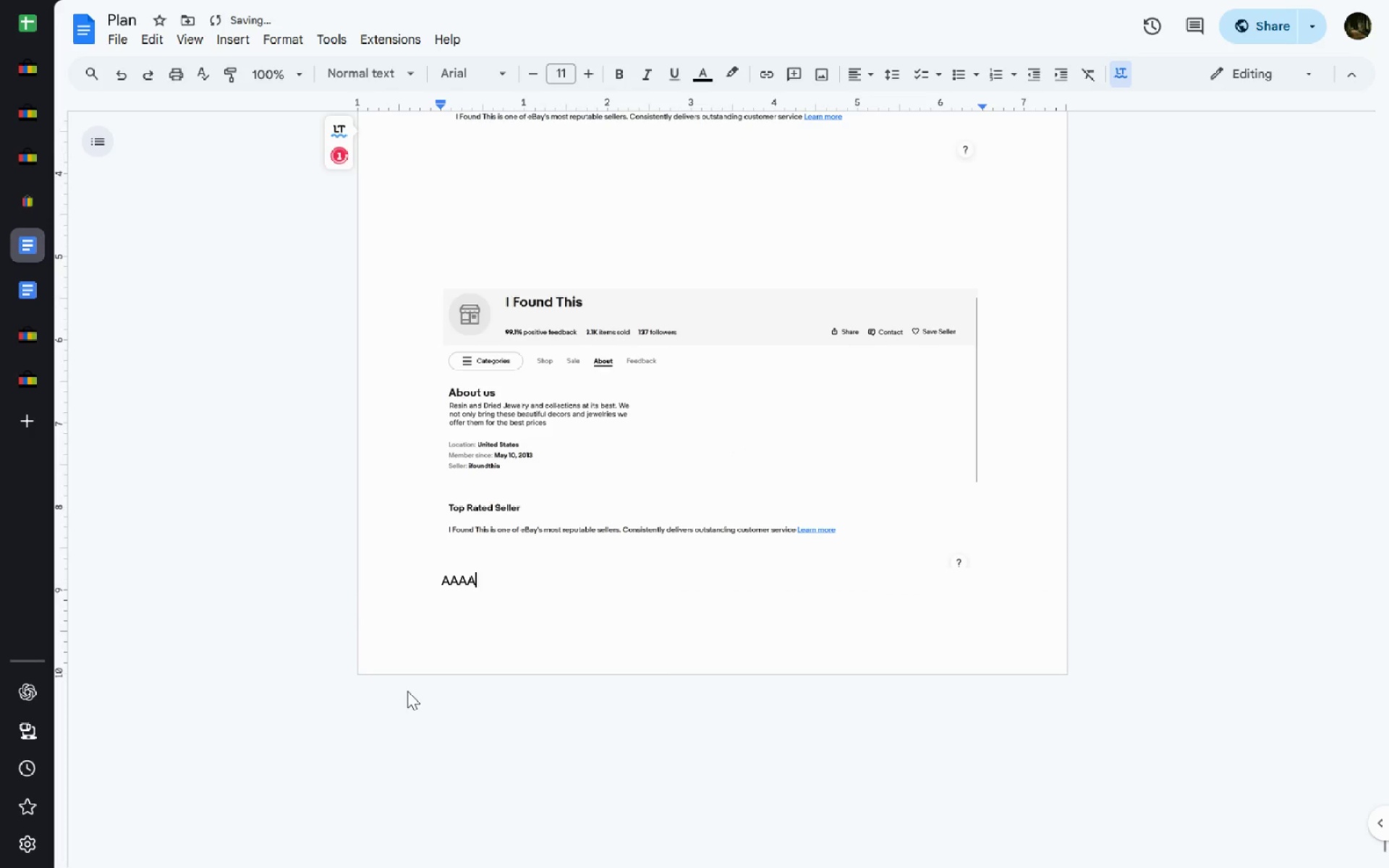 
key(Backspace)
 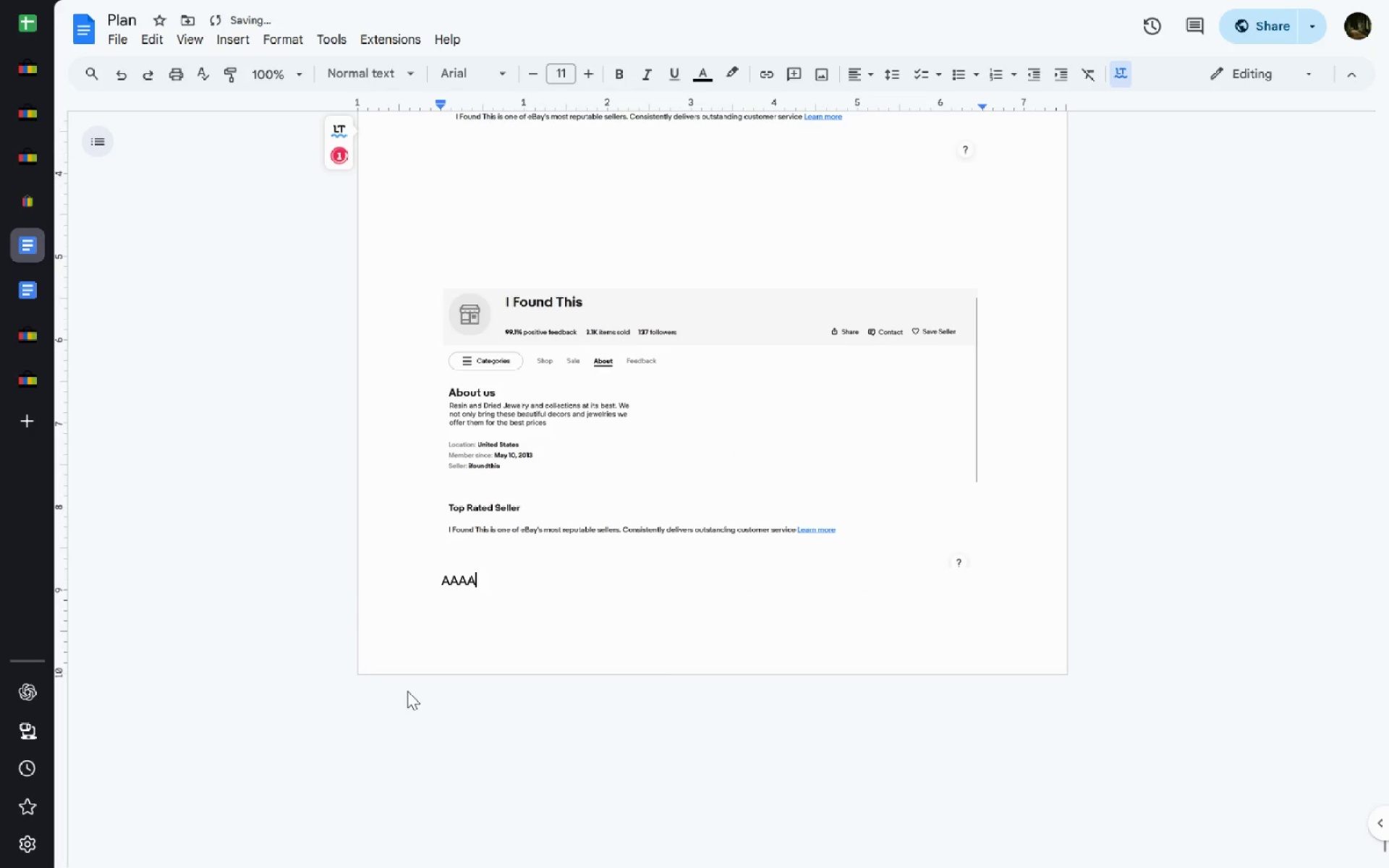 
key(Backspace)
 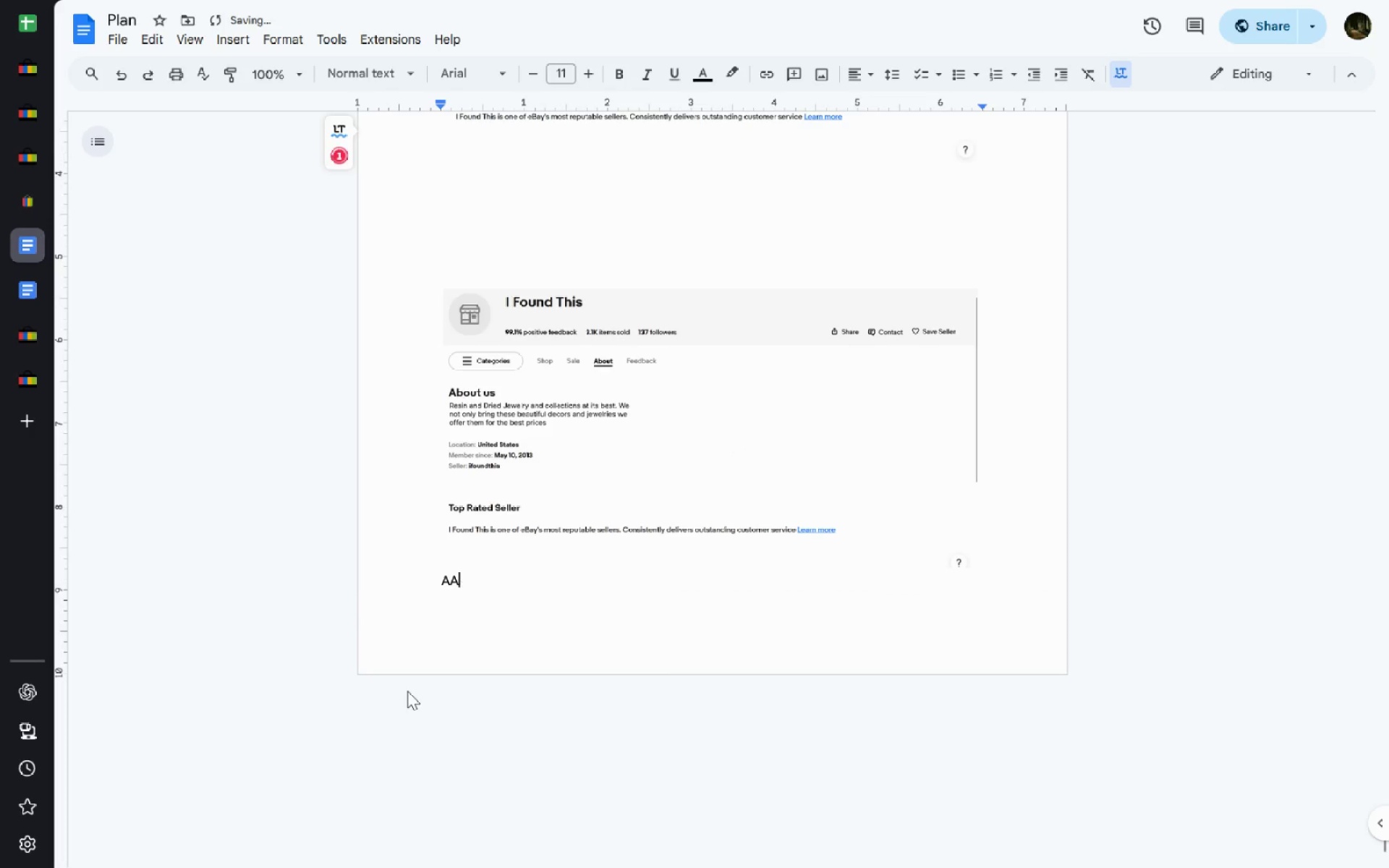 
key(Backspace)
 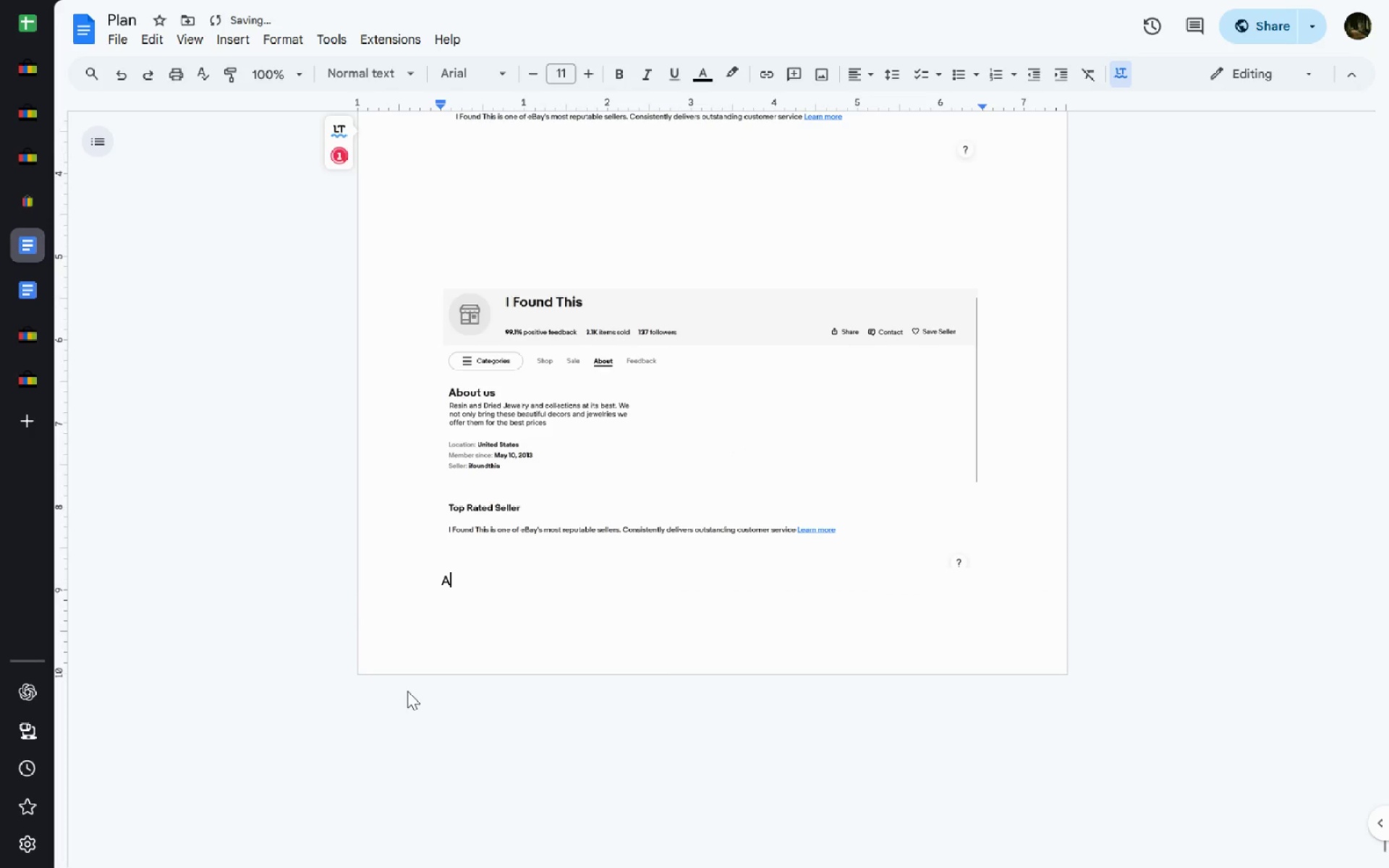 
key(Backspace)
 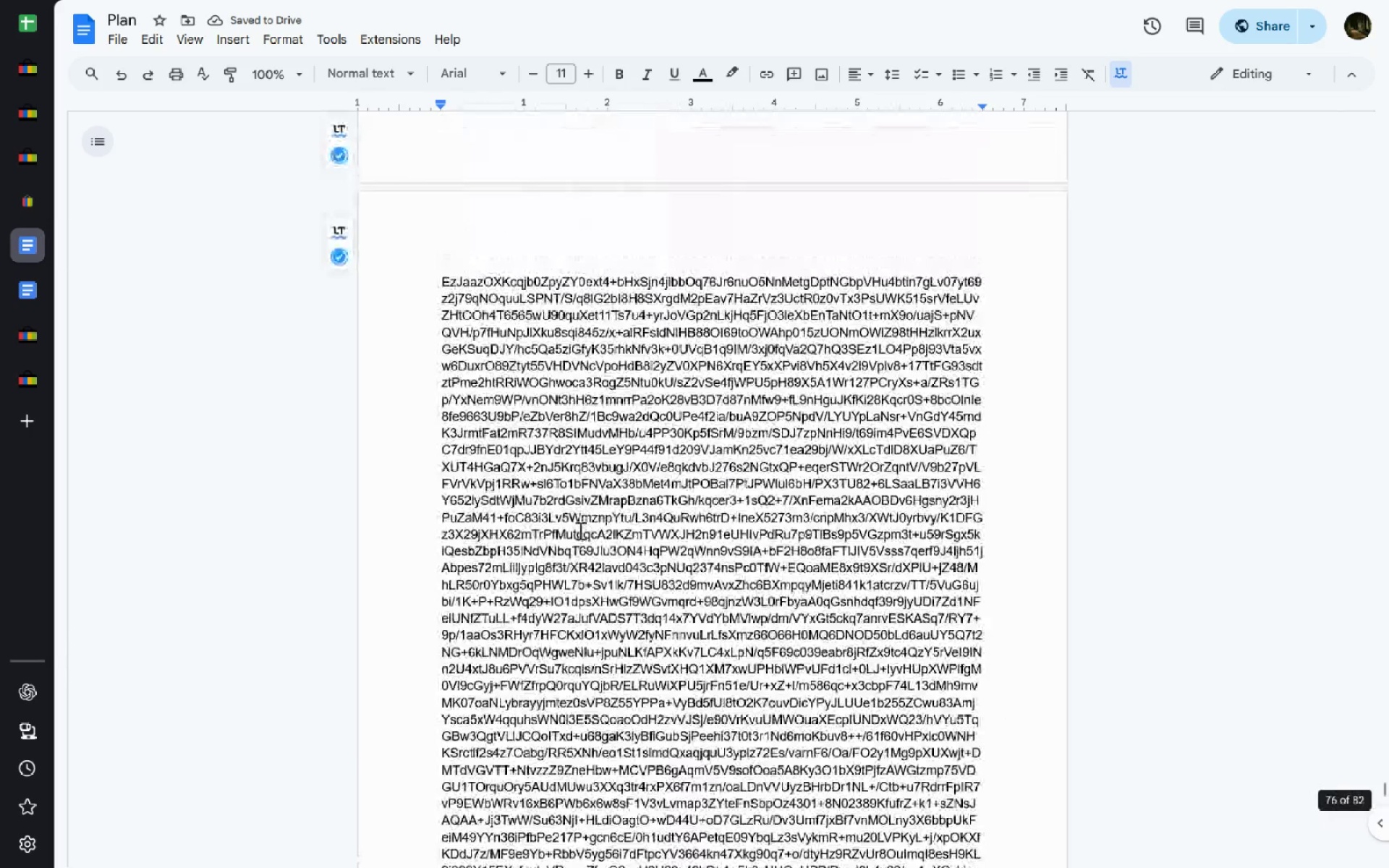 
wait(7.08)
 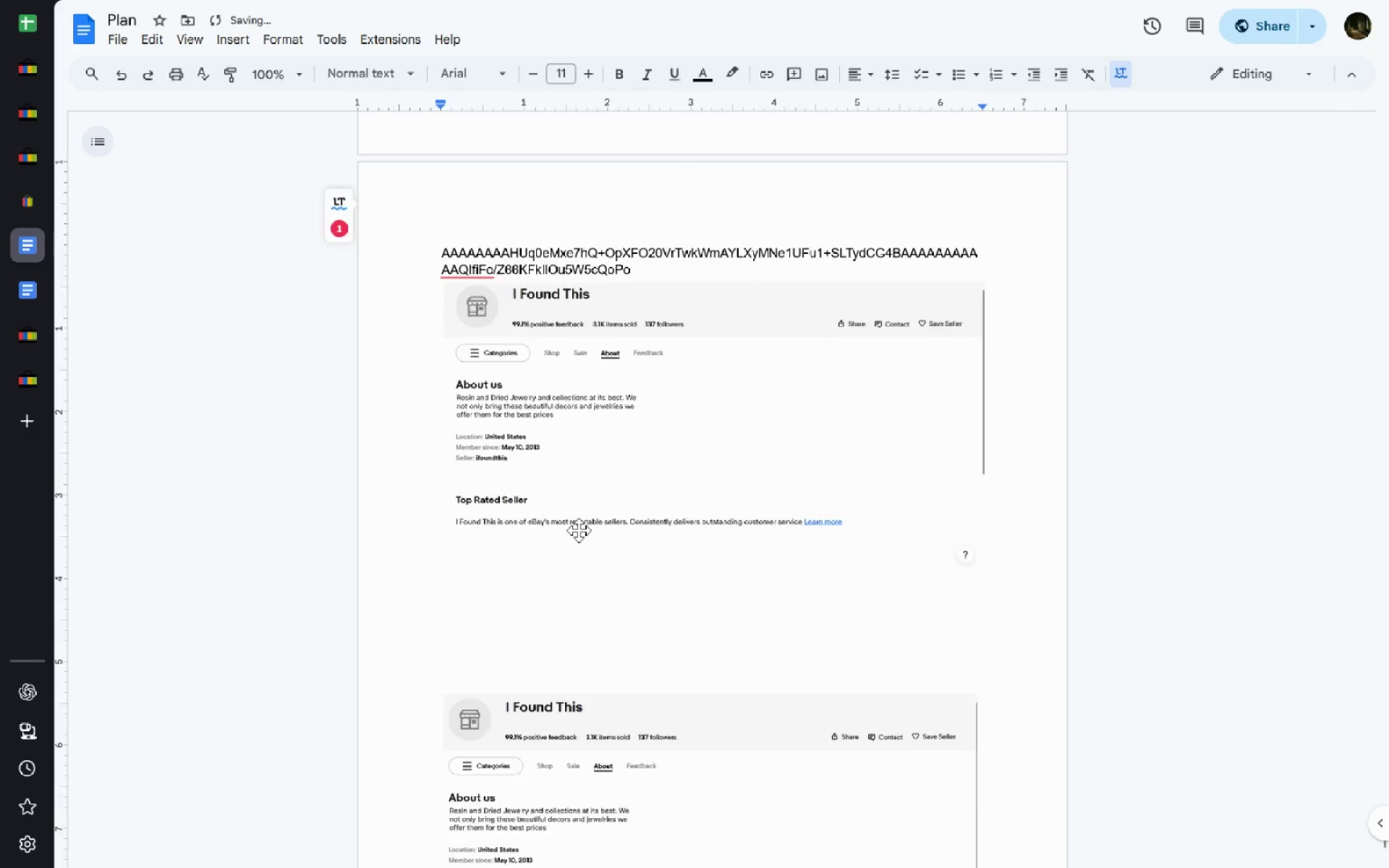 
left_click_drag(start_coordinate=[1383, 780], to_coordinate=[1387, 258])
 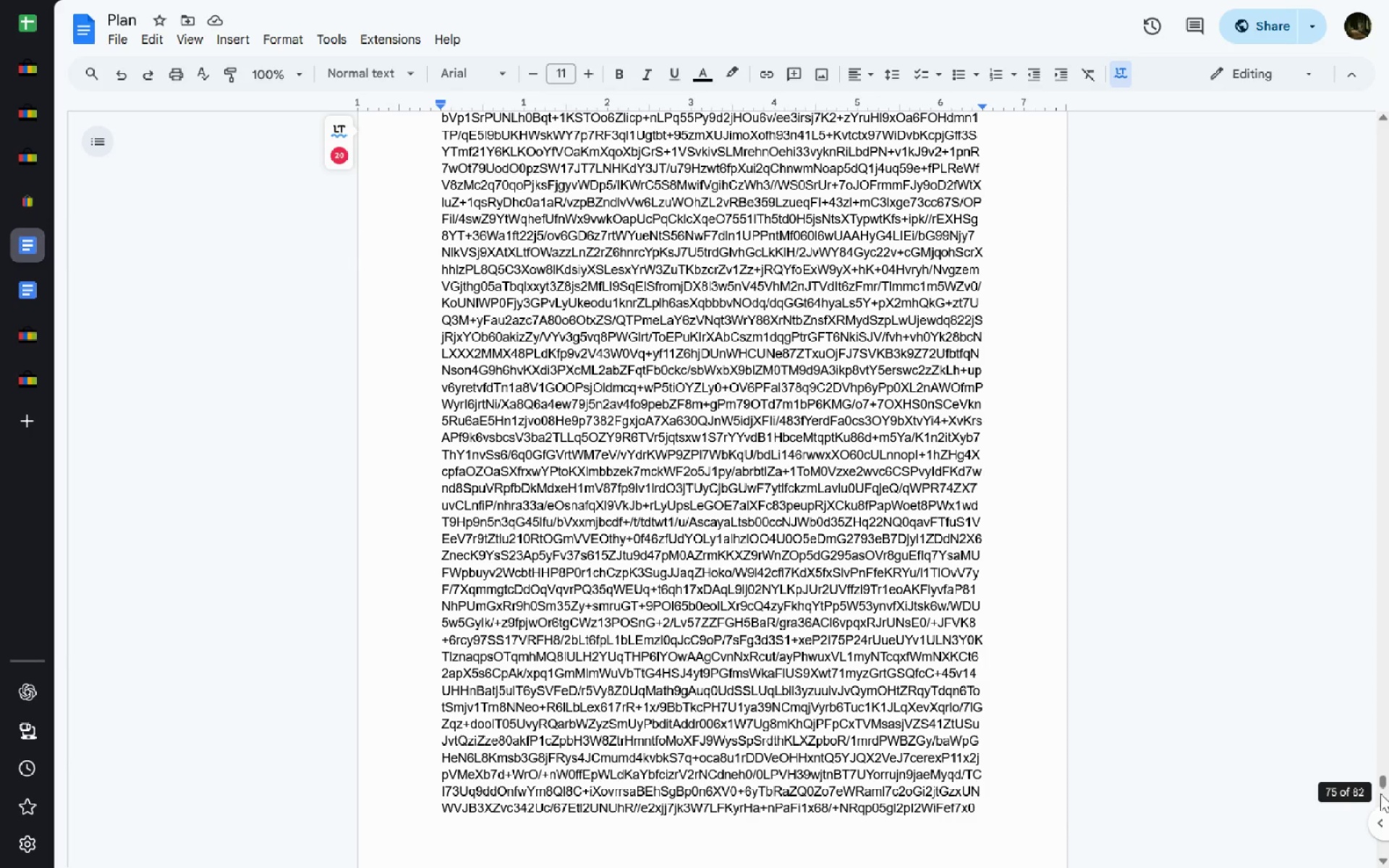 
left_click_drag(start_coordinate=[1381, 782], to_coordinate=[1359, 302])
 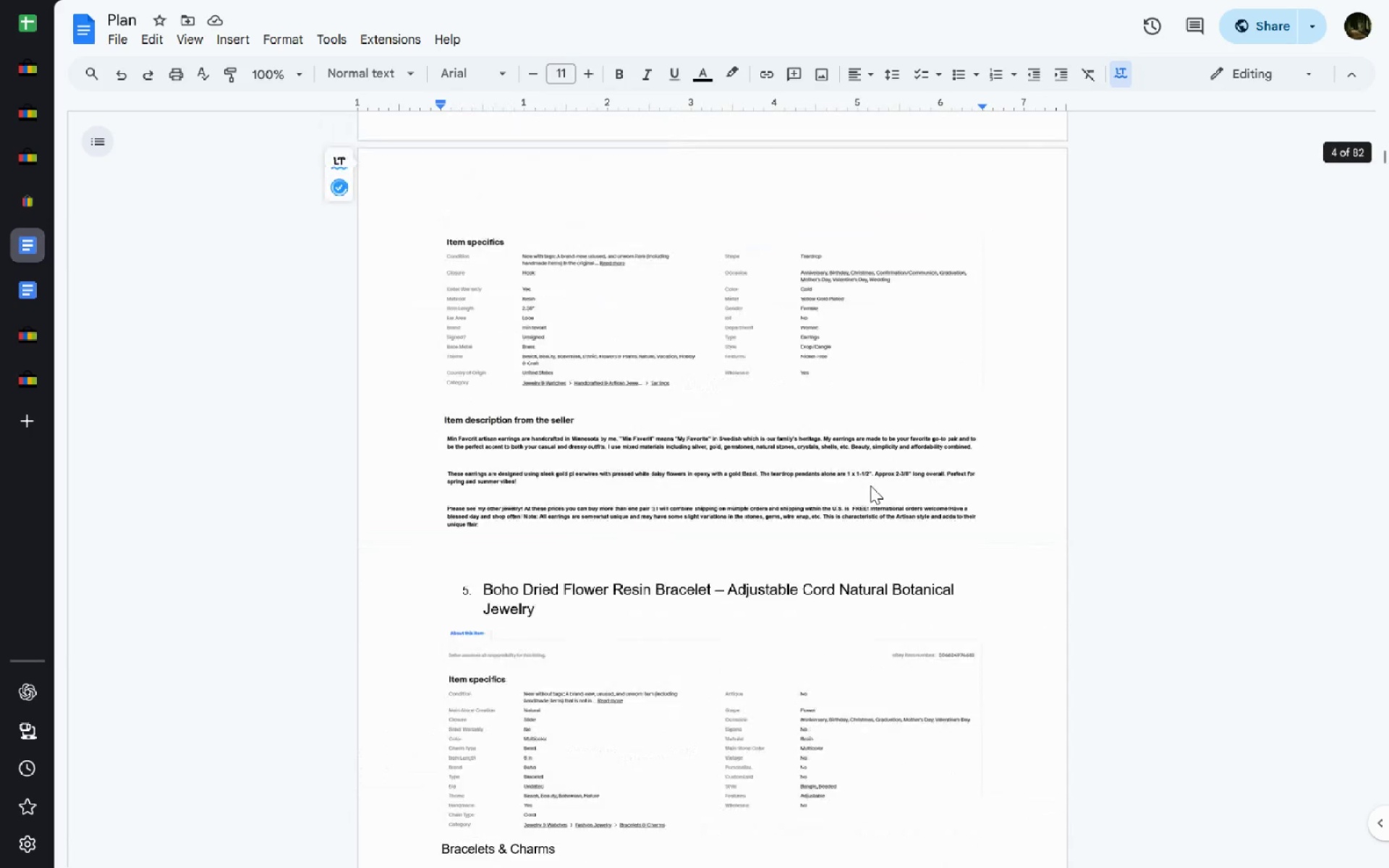 
wait(9.84)
 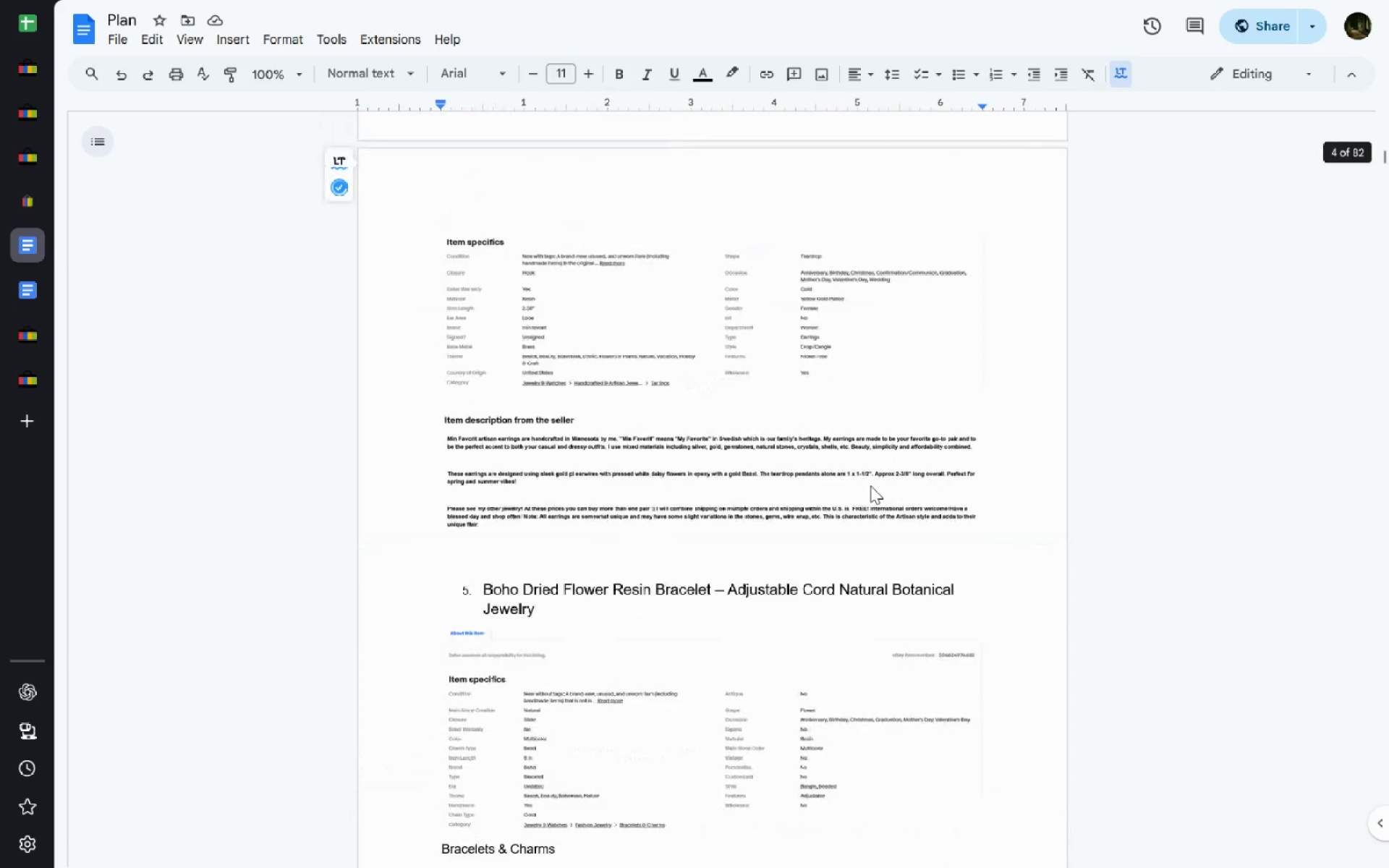 
left_click_drag(start_coordinate=[441, 522], to_coordinate=[607, 677])
 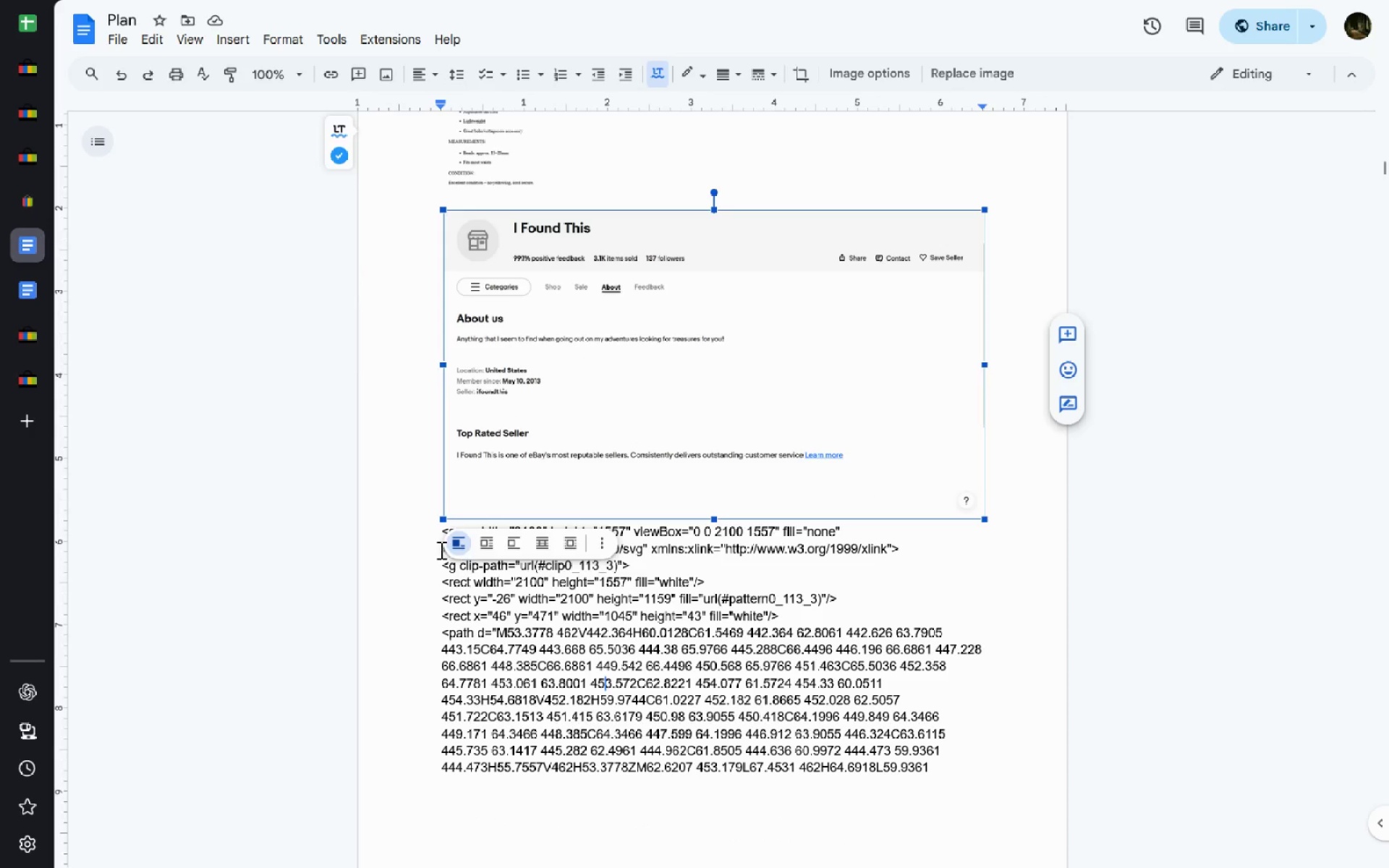 
left_click([438, 550])
 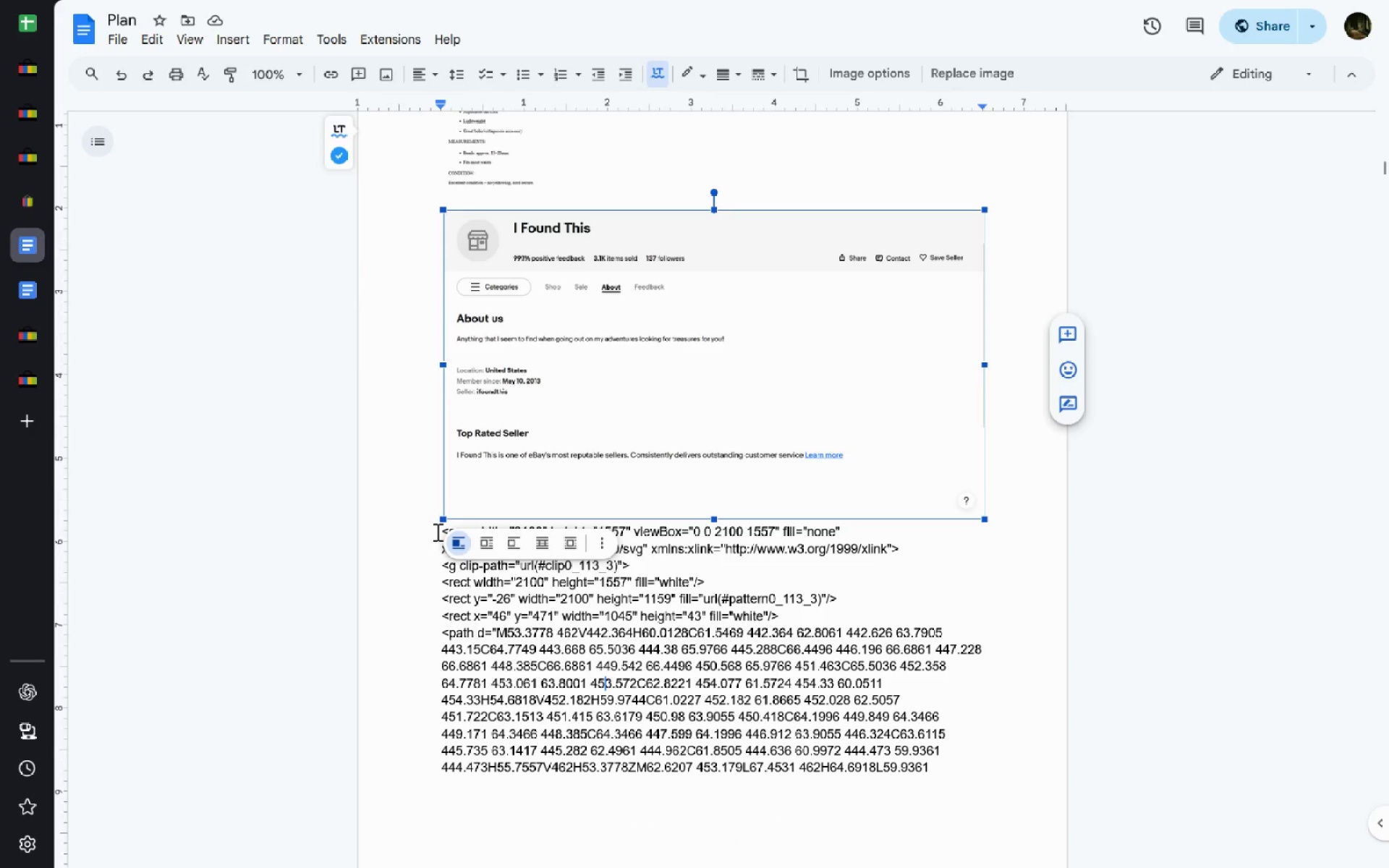 
left_click([436, 530])
 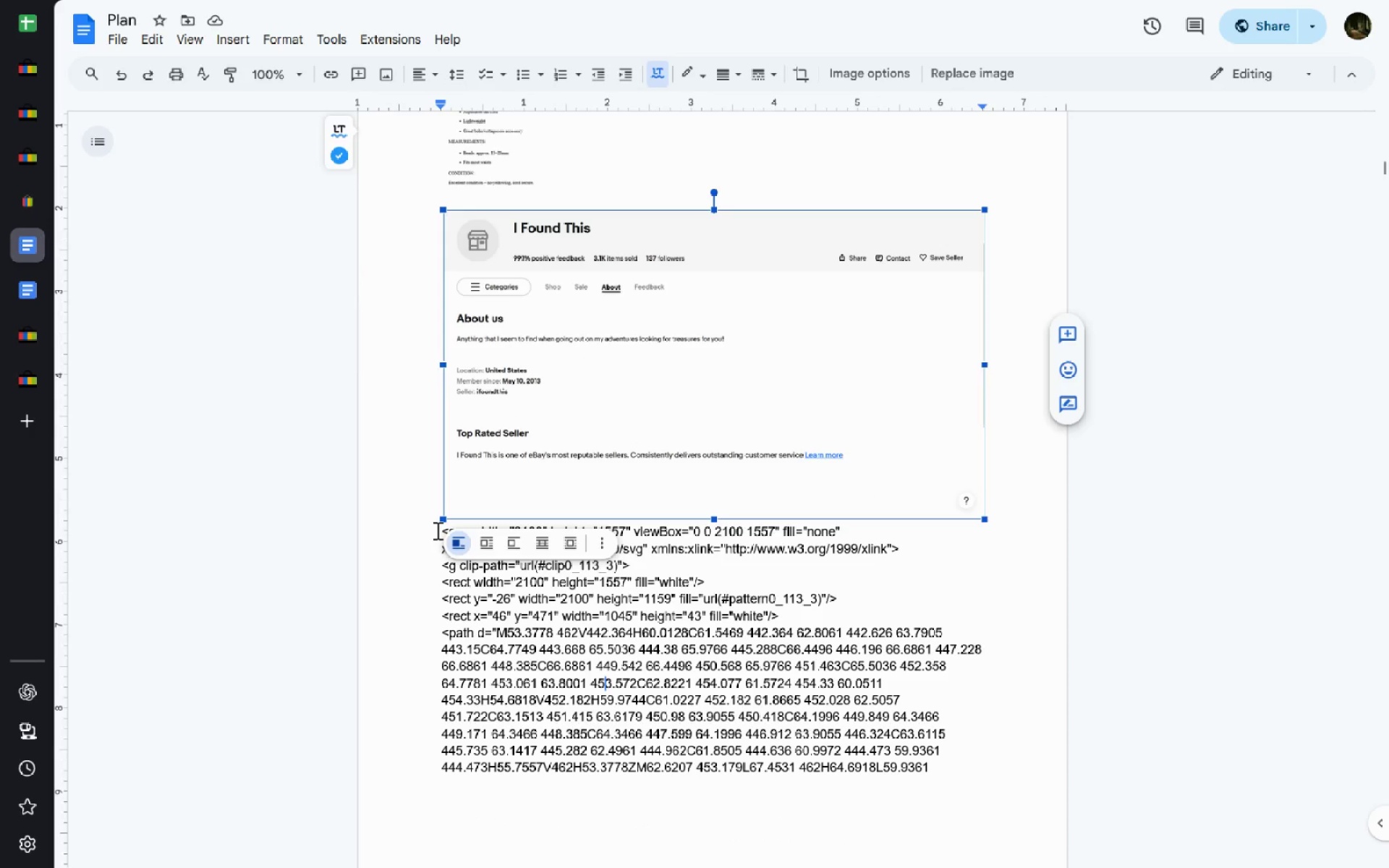 
left_click([436, 530])
 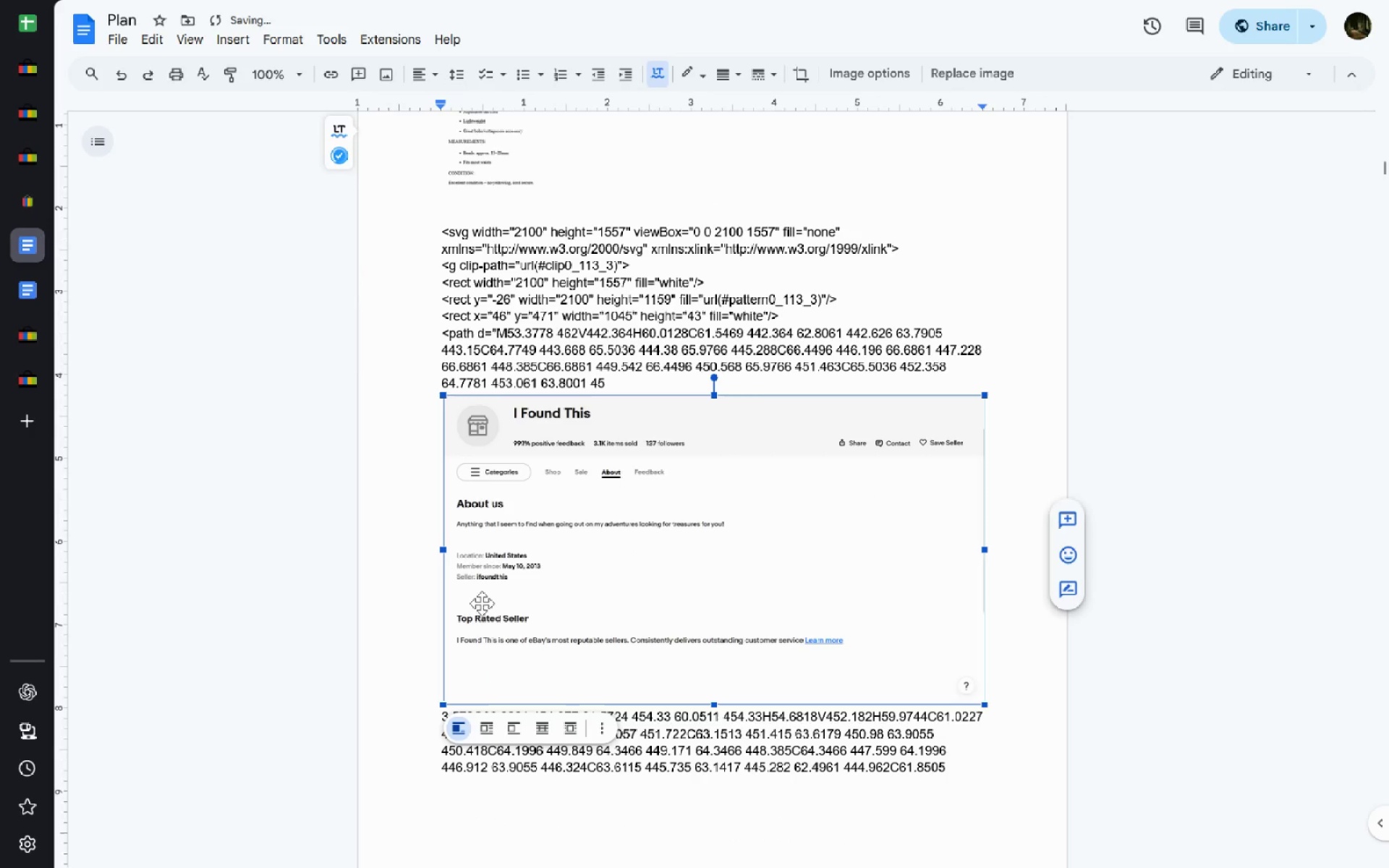 
mouse_move([573, 334])
 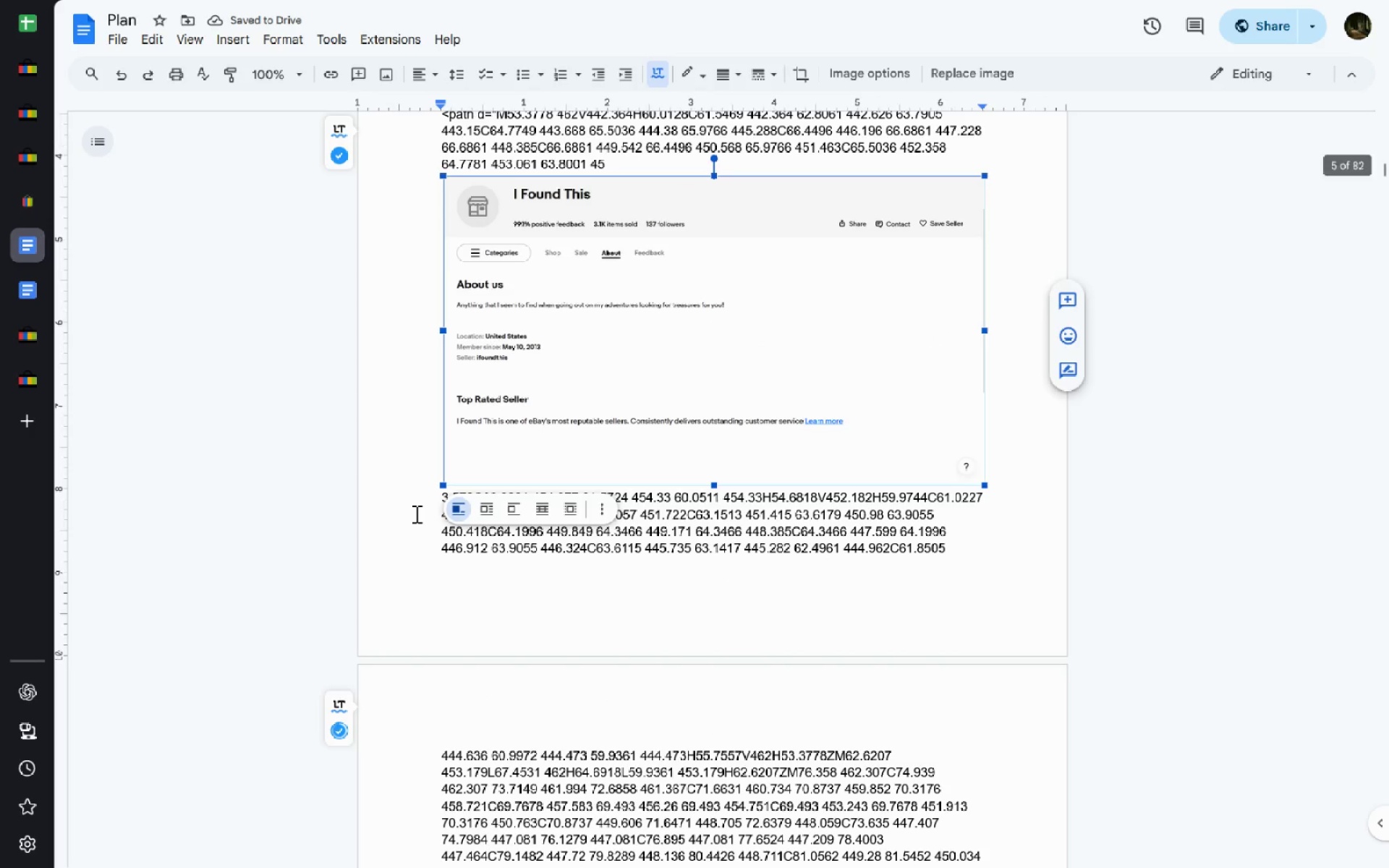 
left_click([415, 514])
 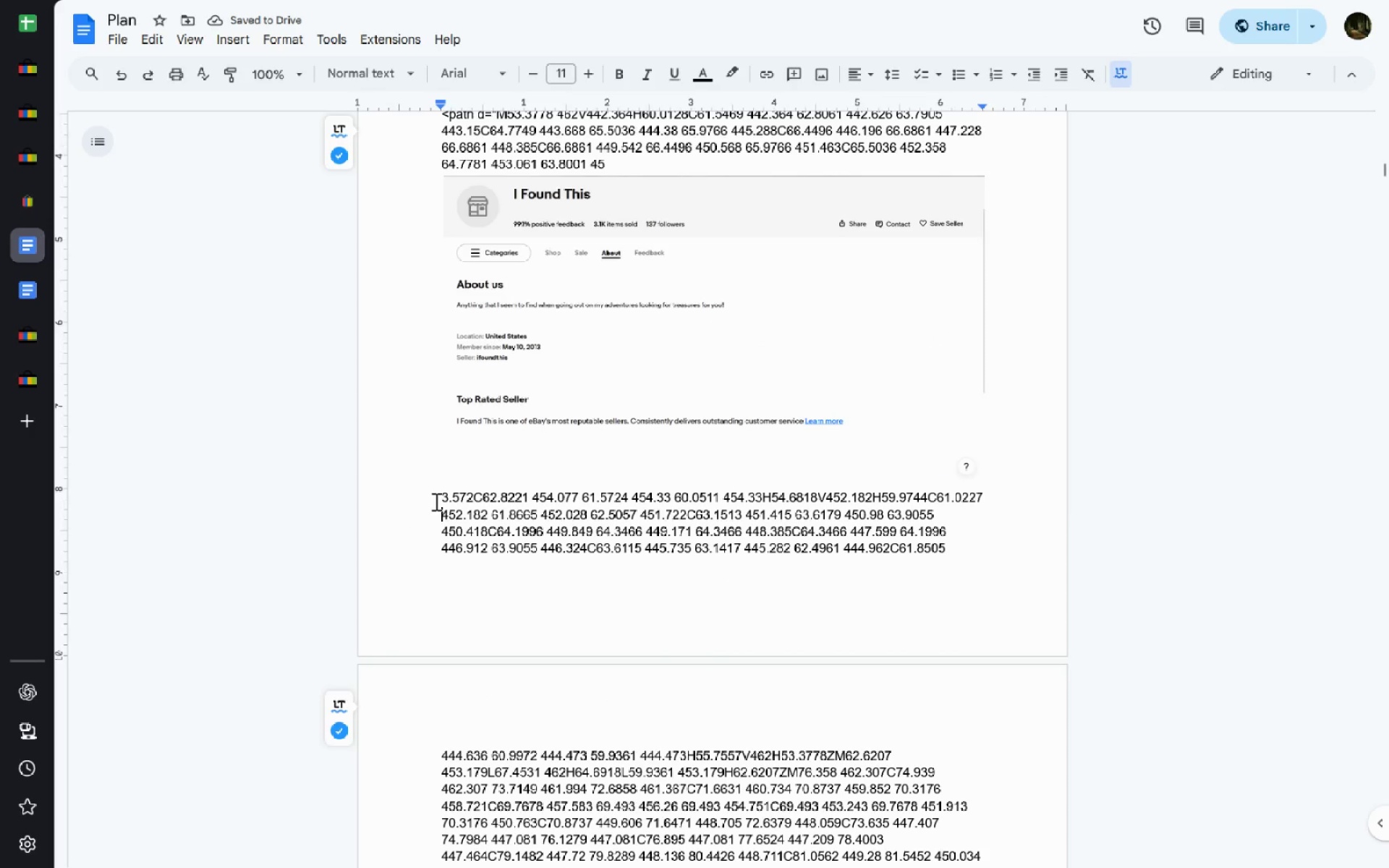 
left_click_drag(start_coordinate=[435, 498], to_coordinate=[965, 778])
 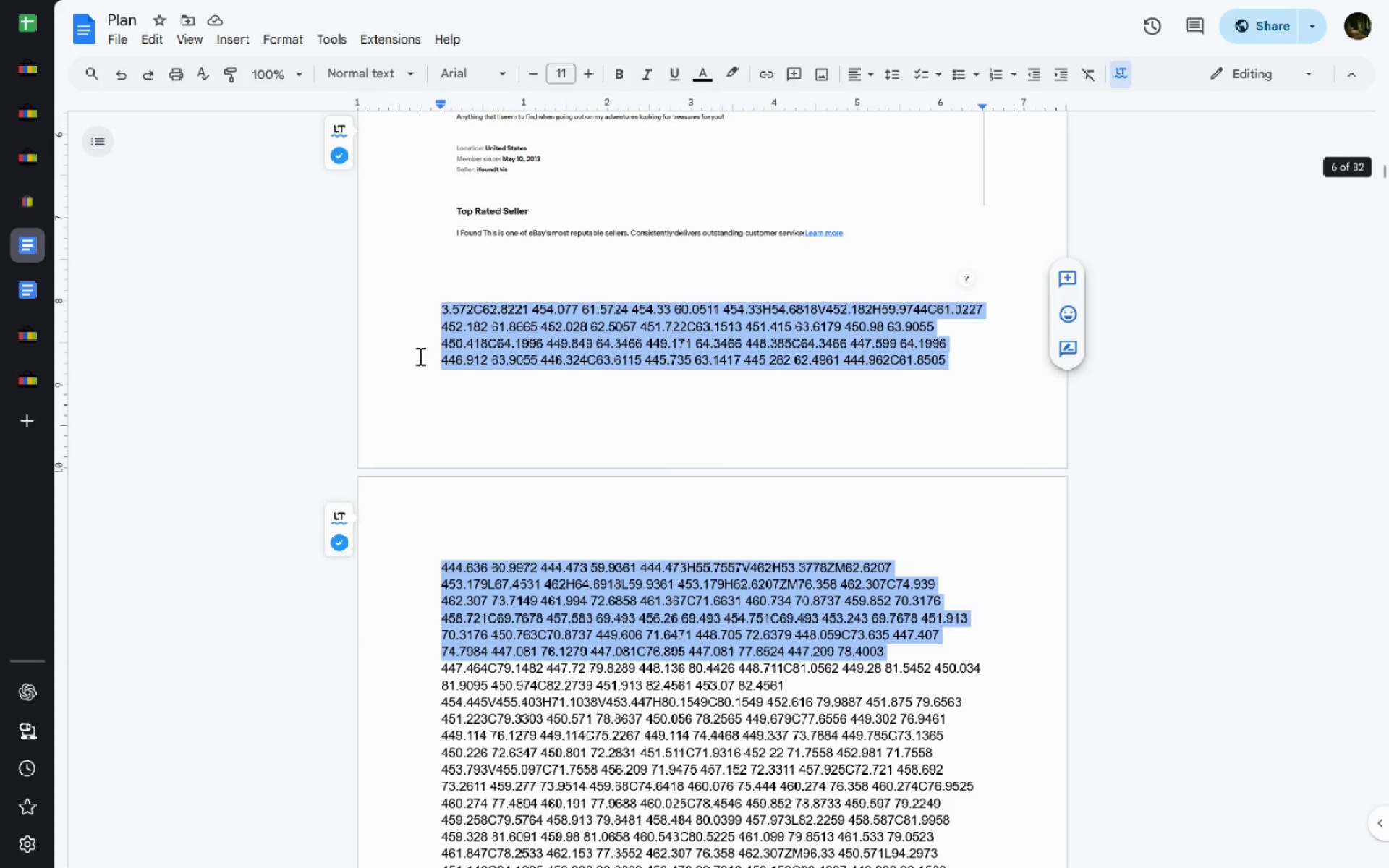 
left_click([423, 309])
 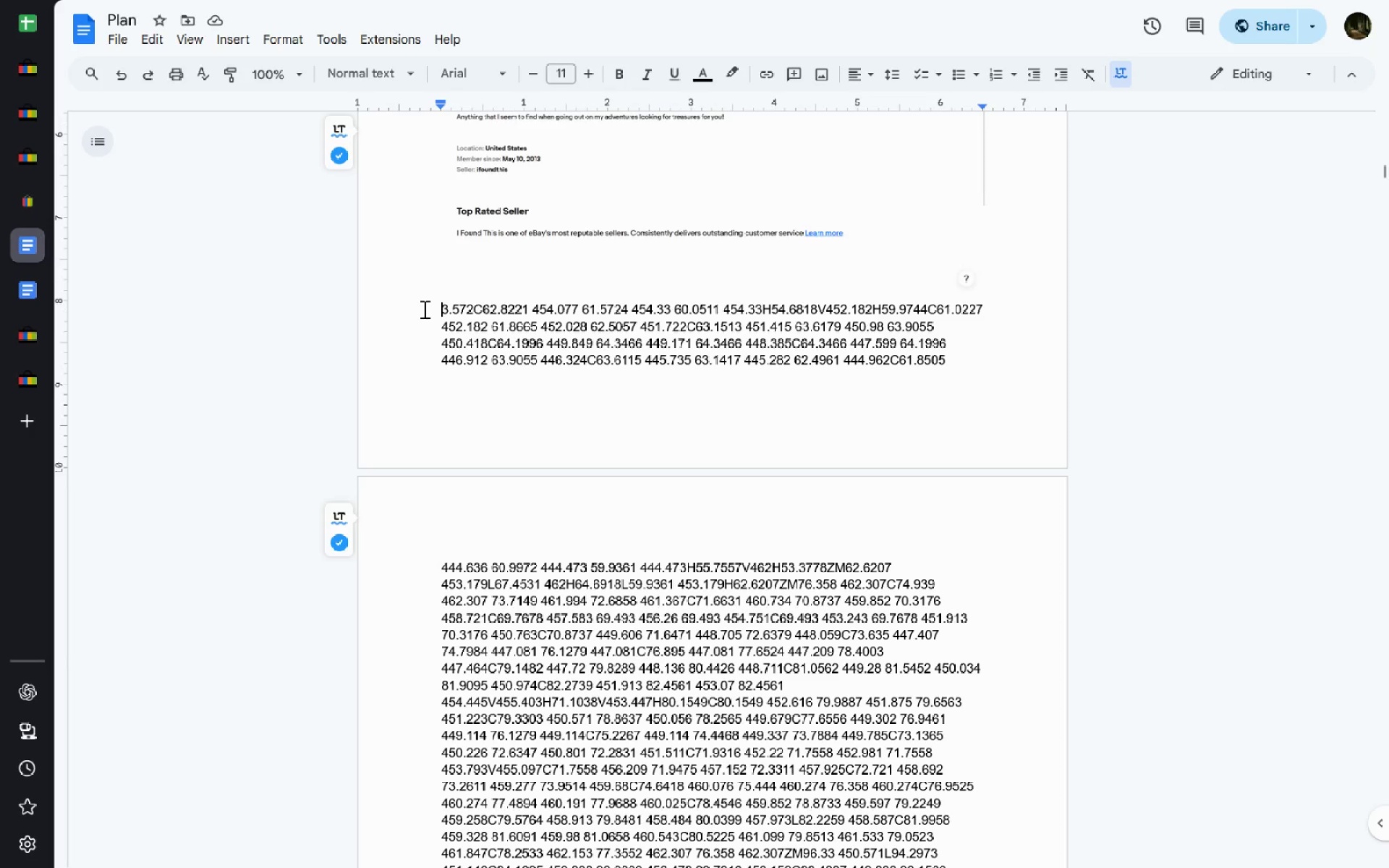 
key(Shift+ArrowDown)
 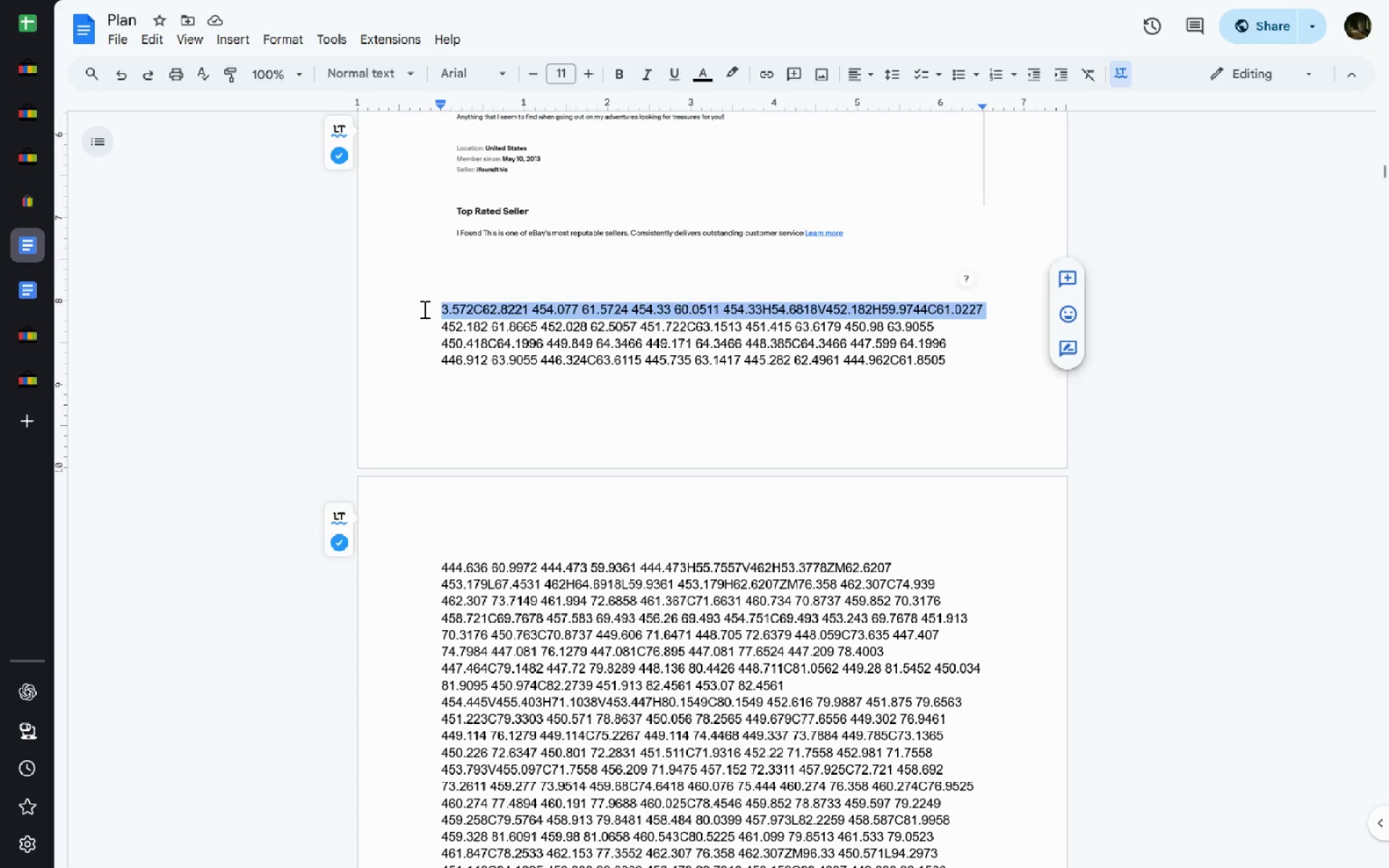 
key(Control+Shift+ArrowDown)
 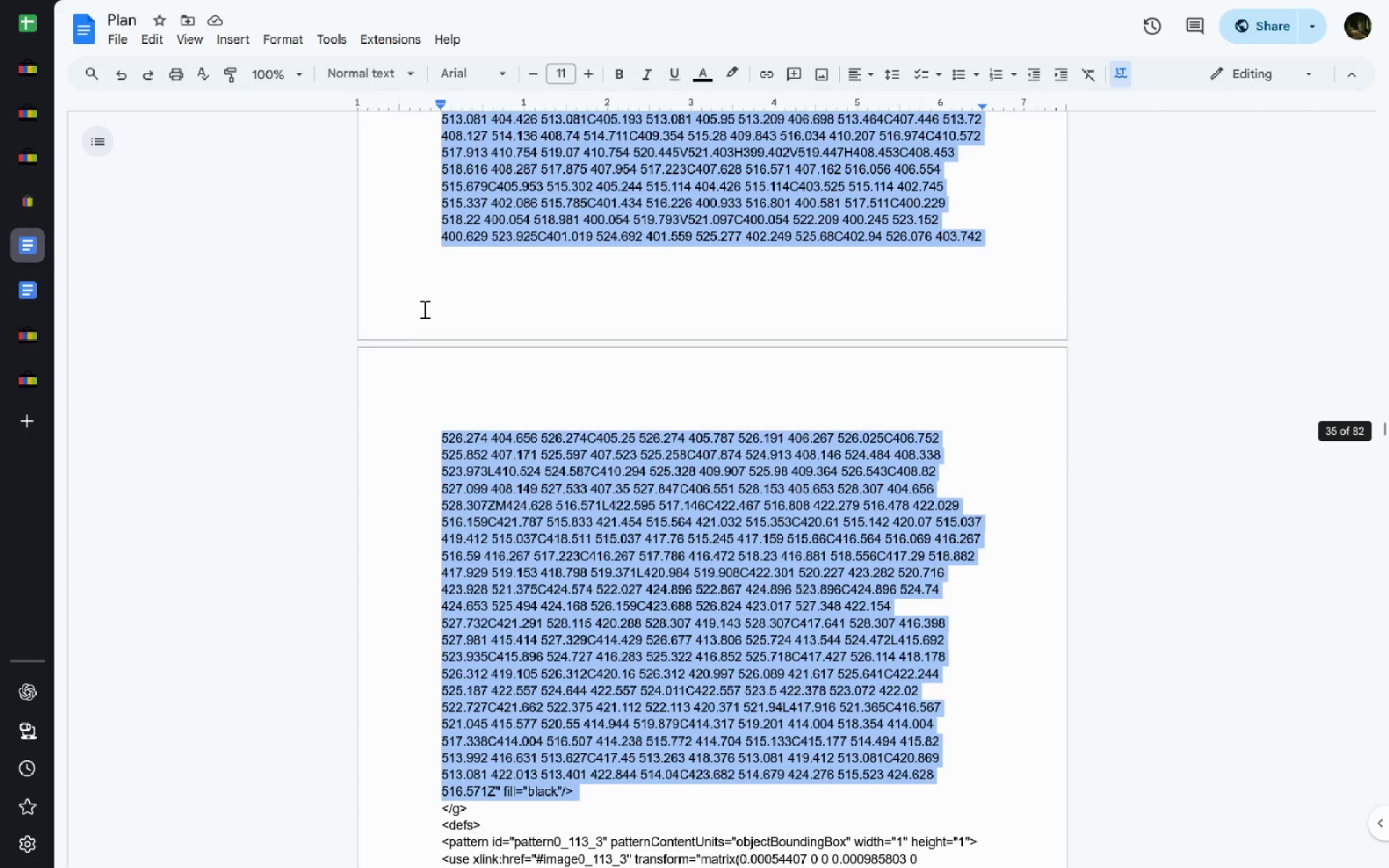 
hold_key(key=ArrowDown, duration=1.36)
 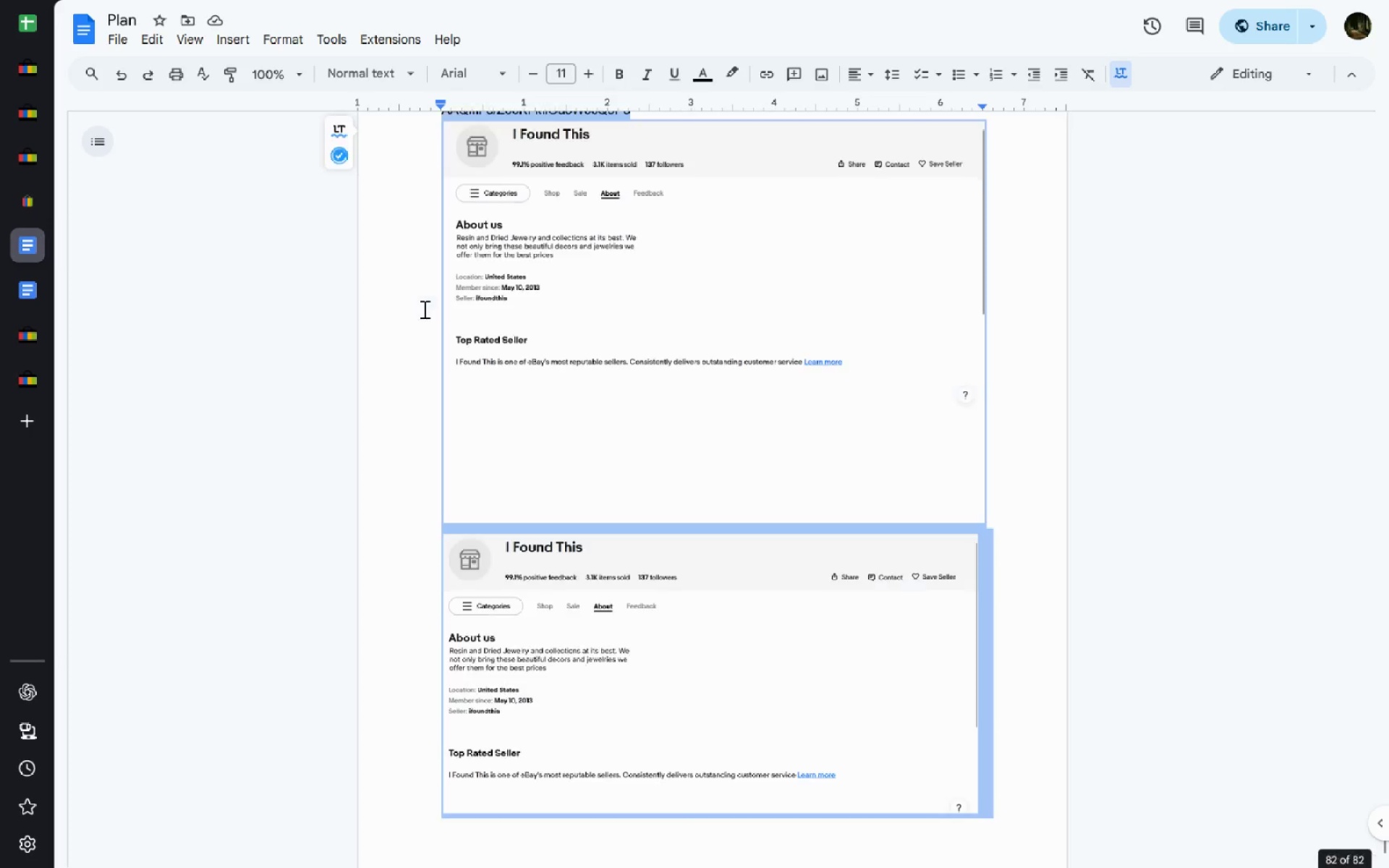 
hold_key(key=ArrowDown, duration=0.38)
 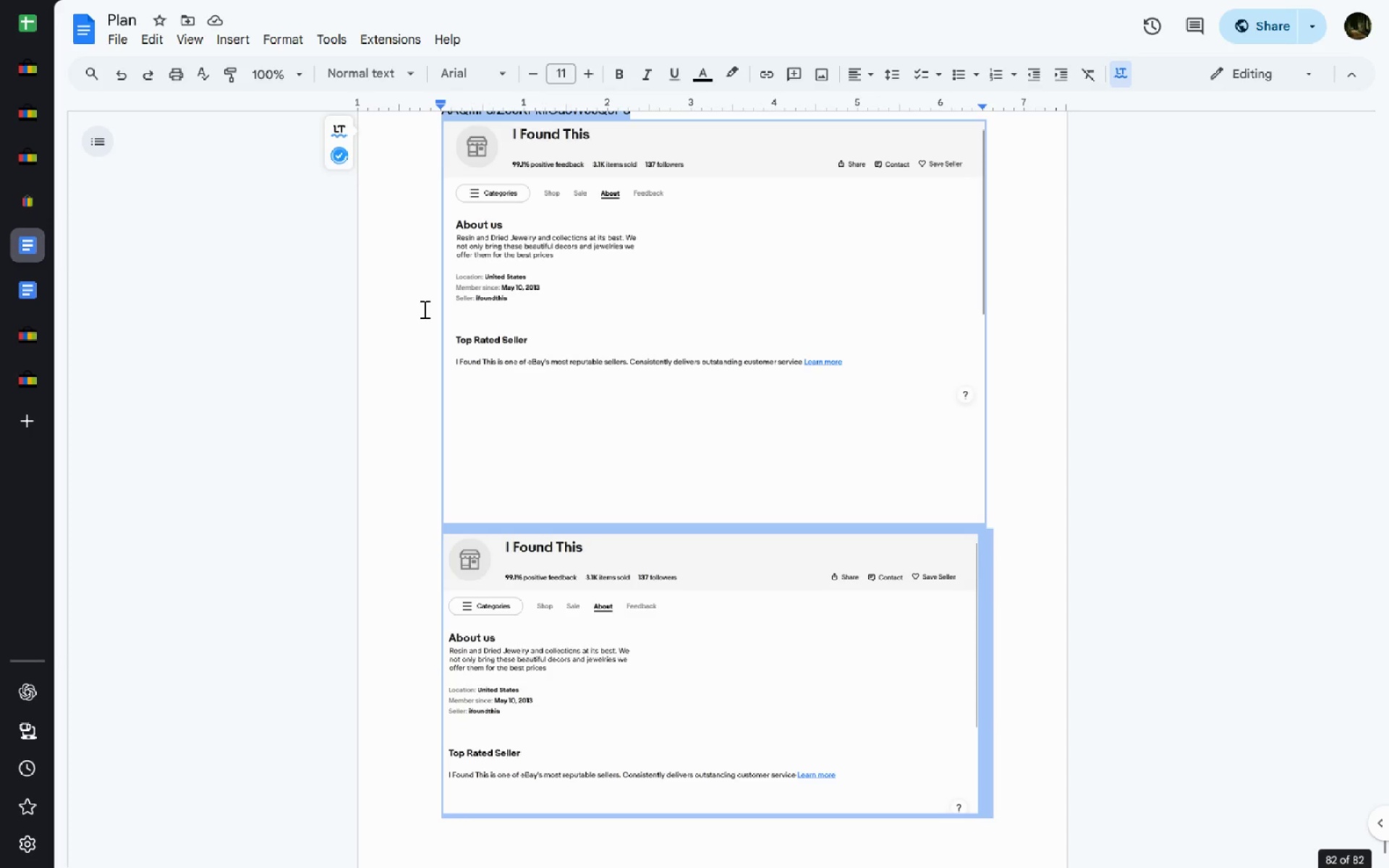 
hold_key(key=ArrowDown, duration=0.83)
 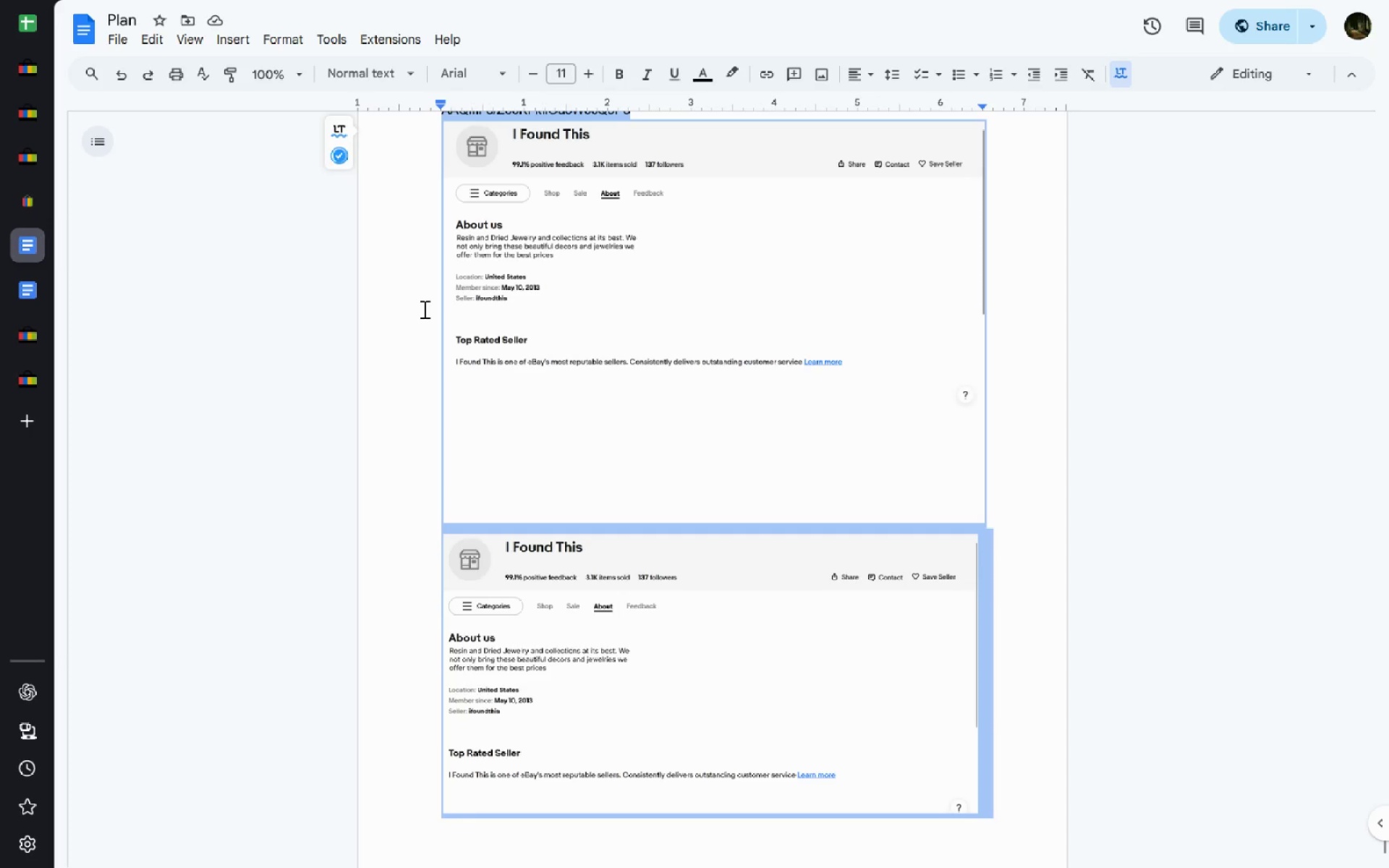 
key(Delete)
 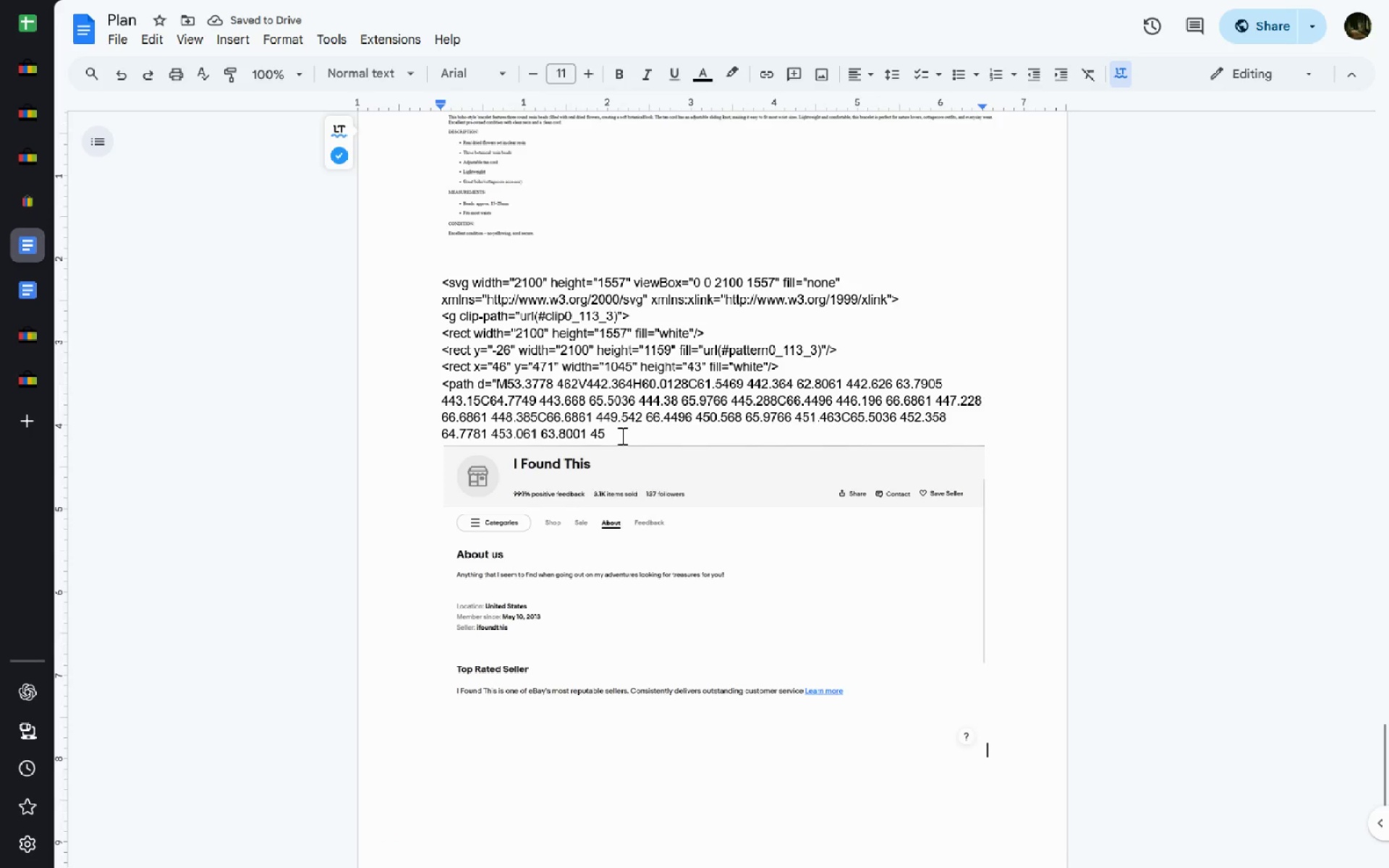 
left_click([444, 288])
 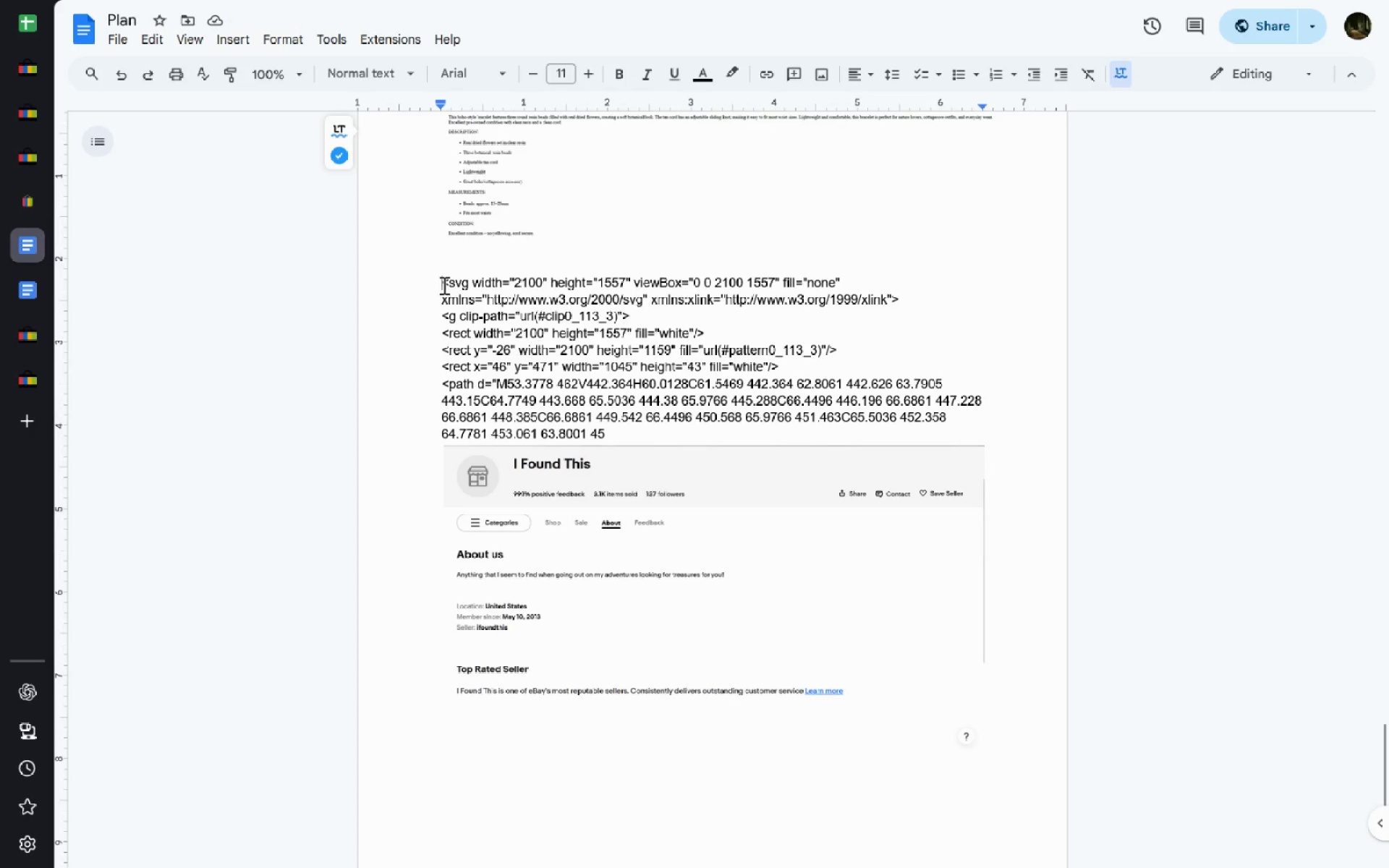 
left_click_drag(start_coordinate=[443, 285], to_coordinate=[630, 427])
 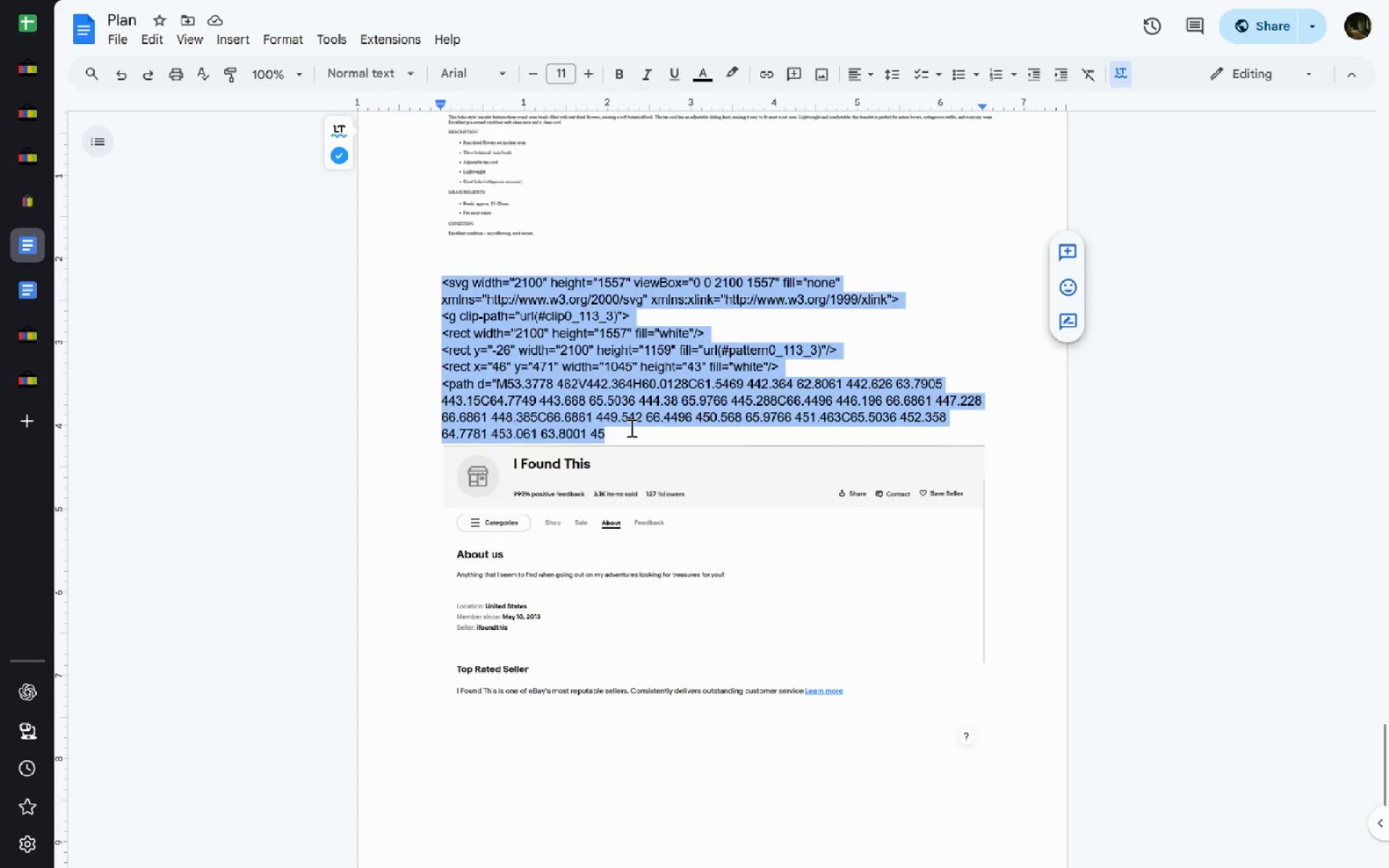 
key(Delete)
 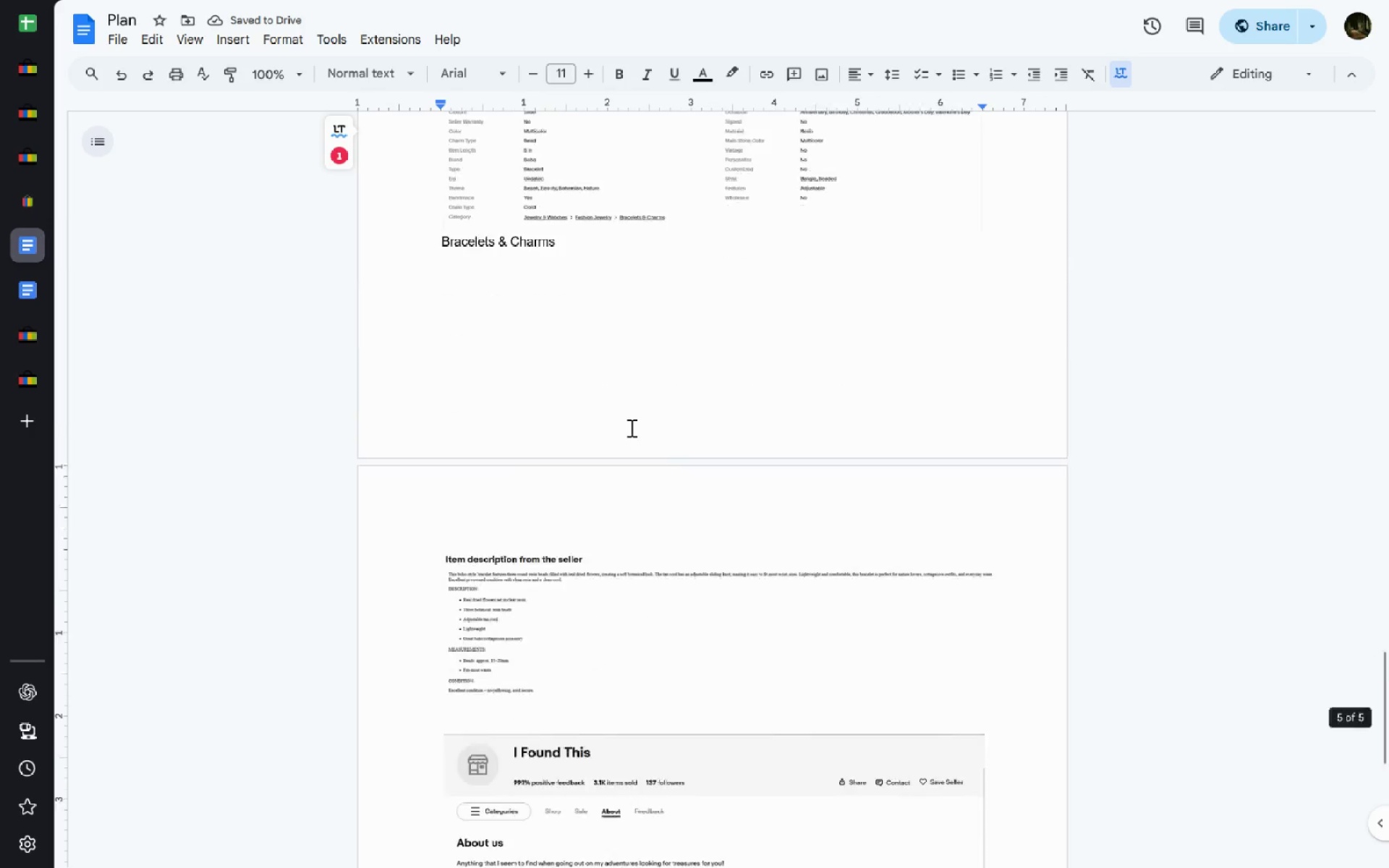 
wait(6.06)
 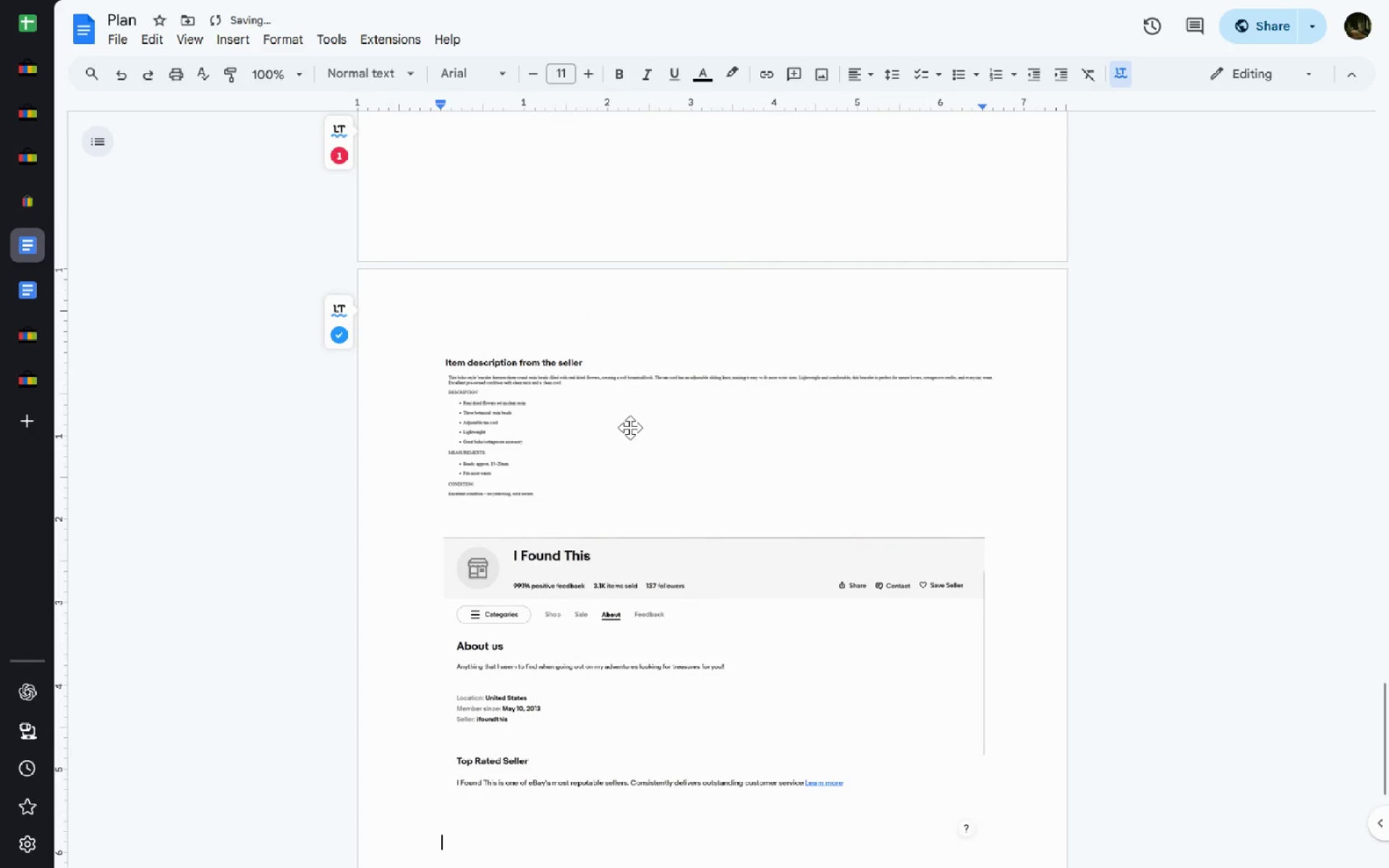 
left_click([567, 324])
 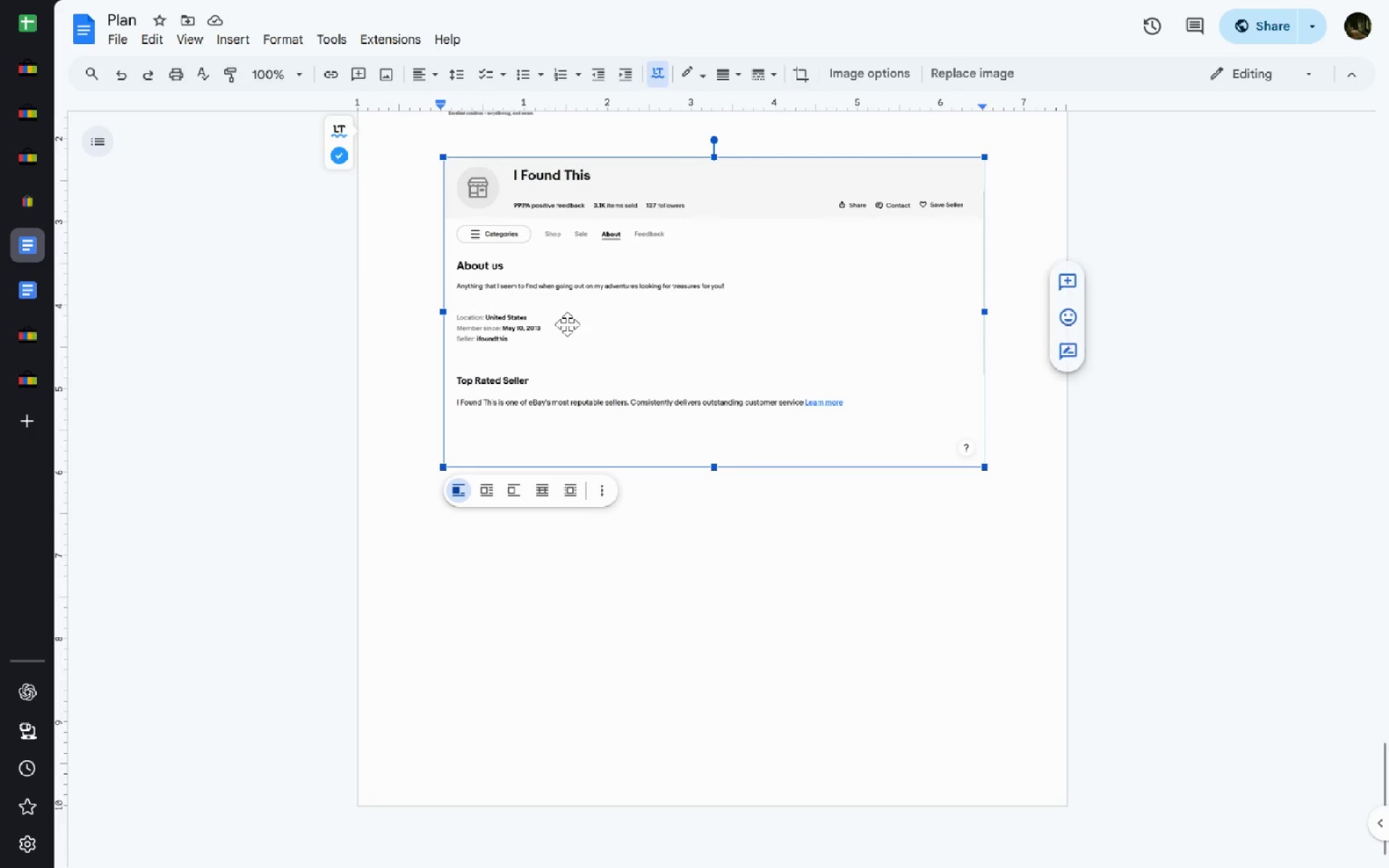 
right_click([567, 324])
 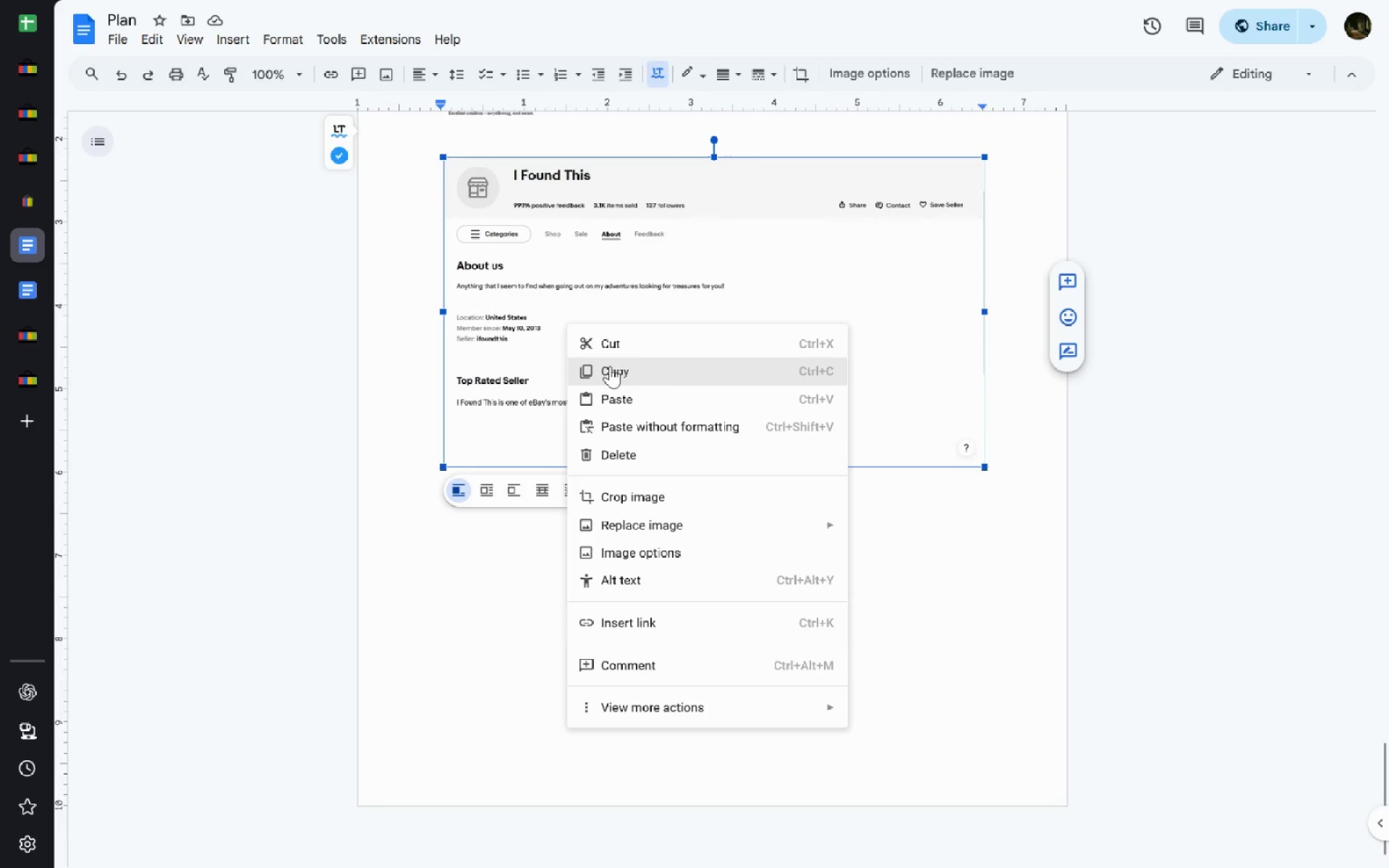 
left_click([610, 366])
 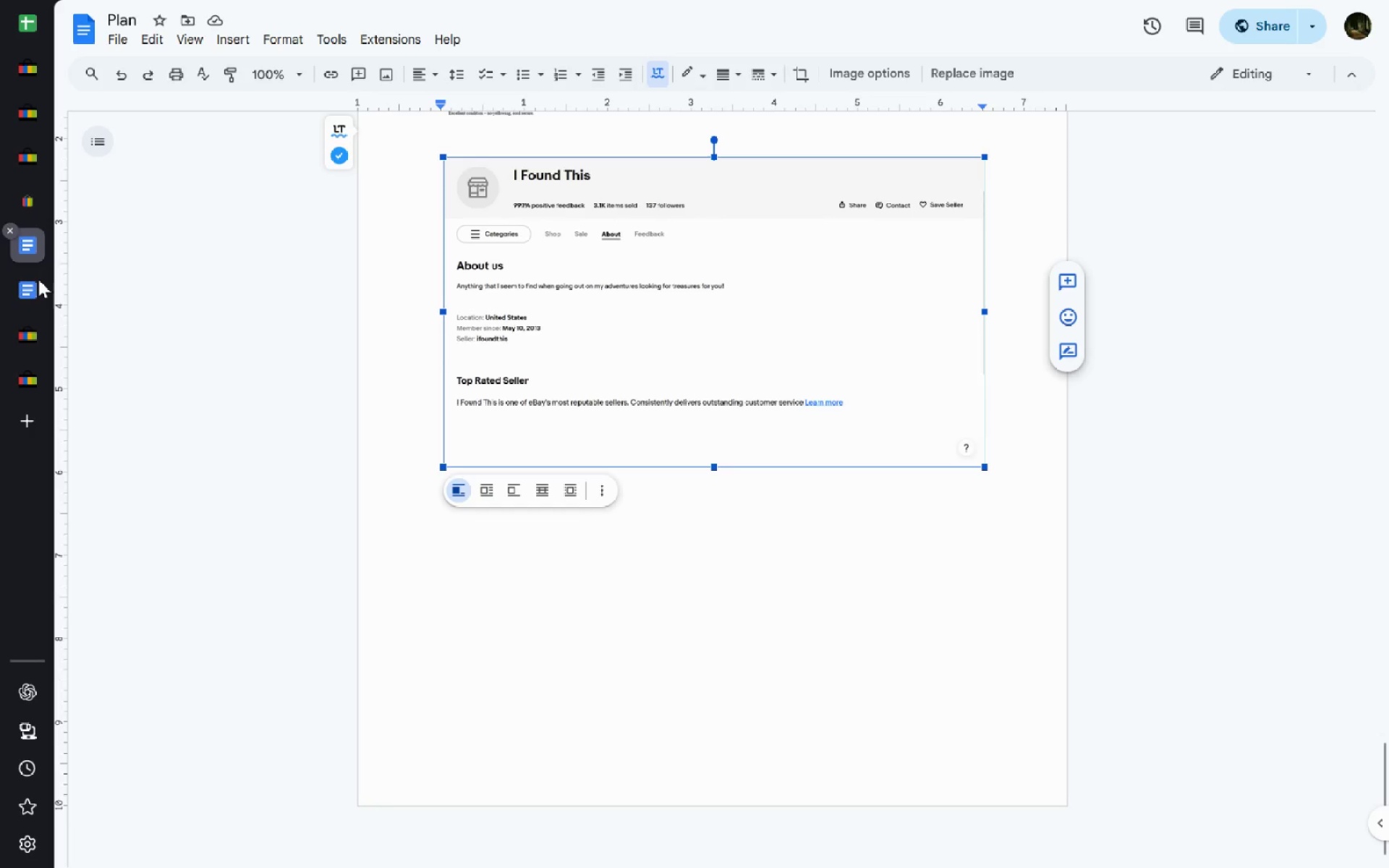 
left_click([38, 293])
 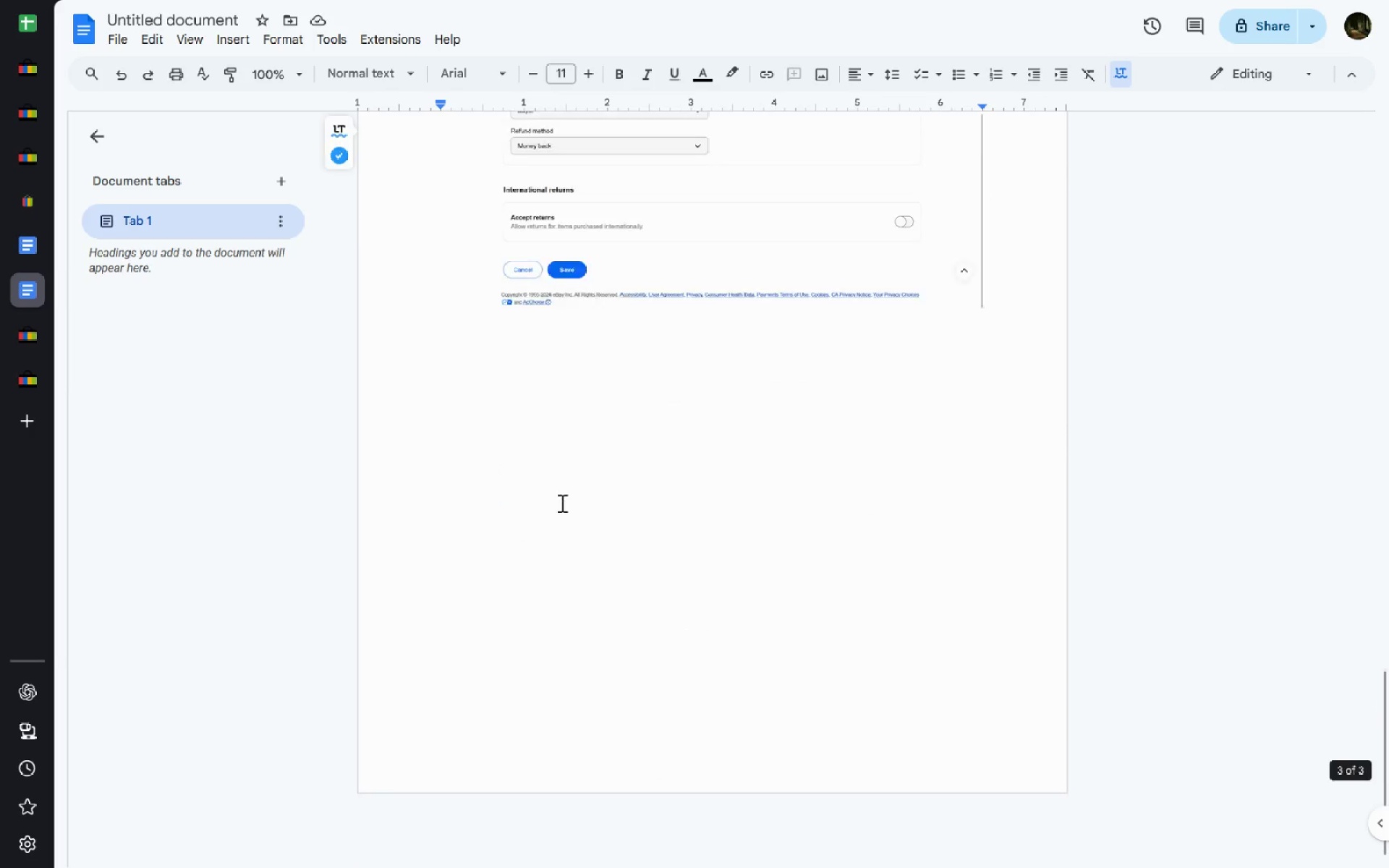 
left_click([630, 436])
 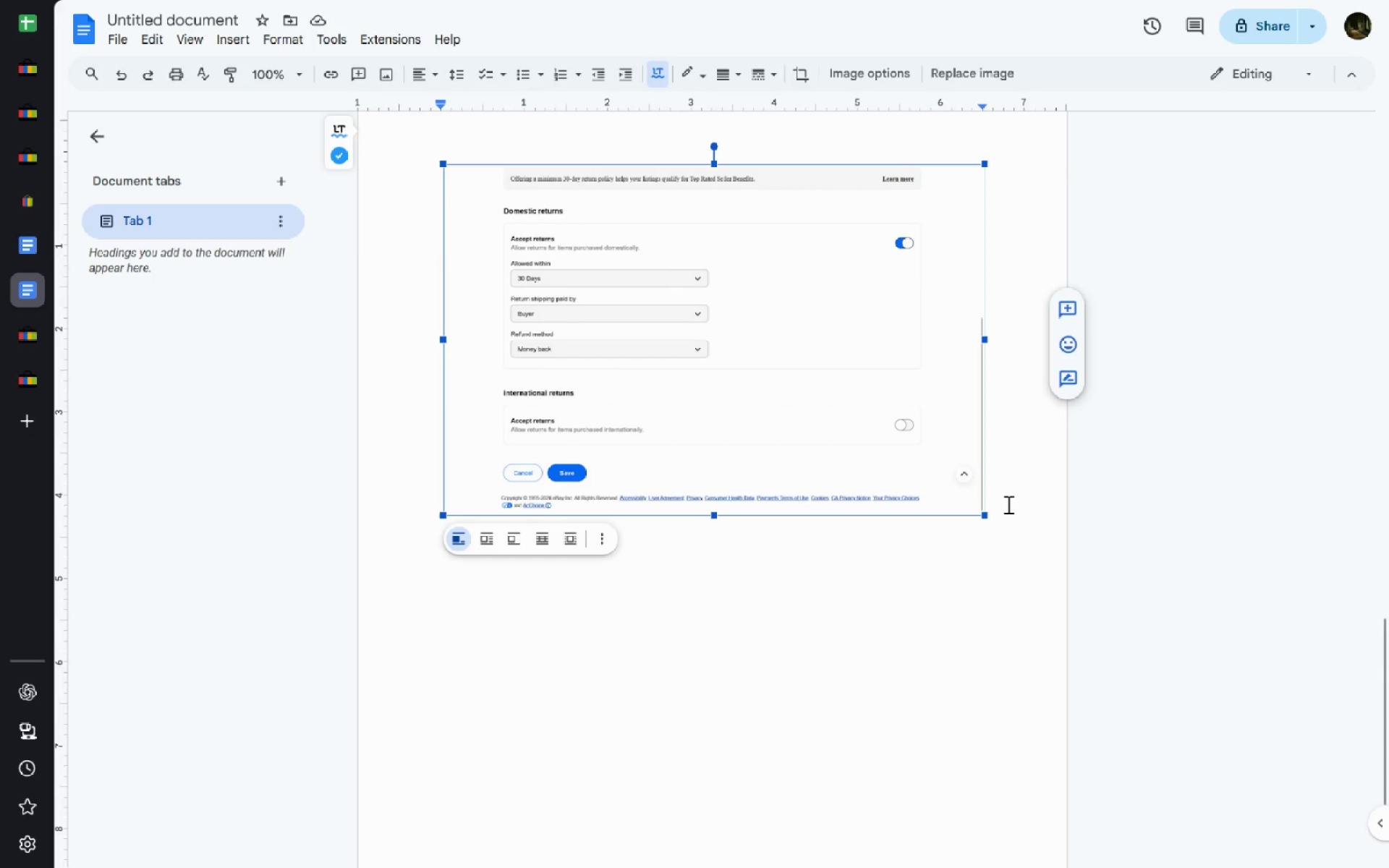 
left_click([1016, 507])
 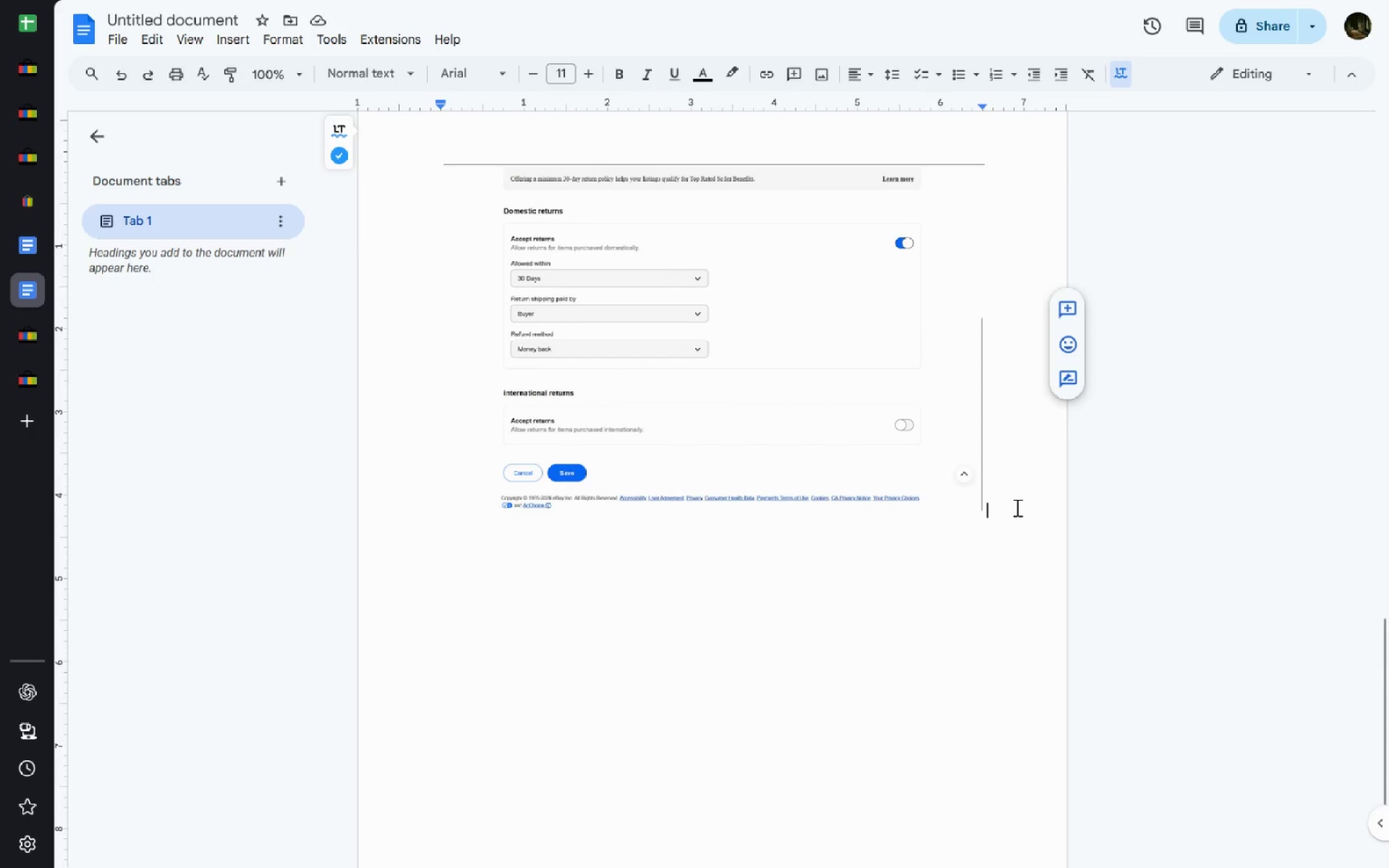 
key(Enter)
 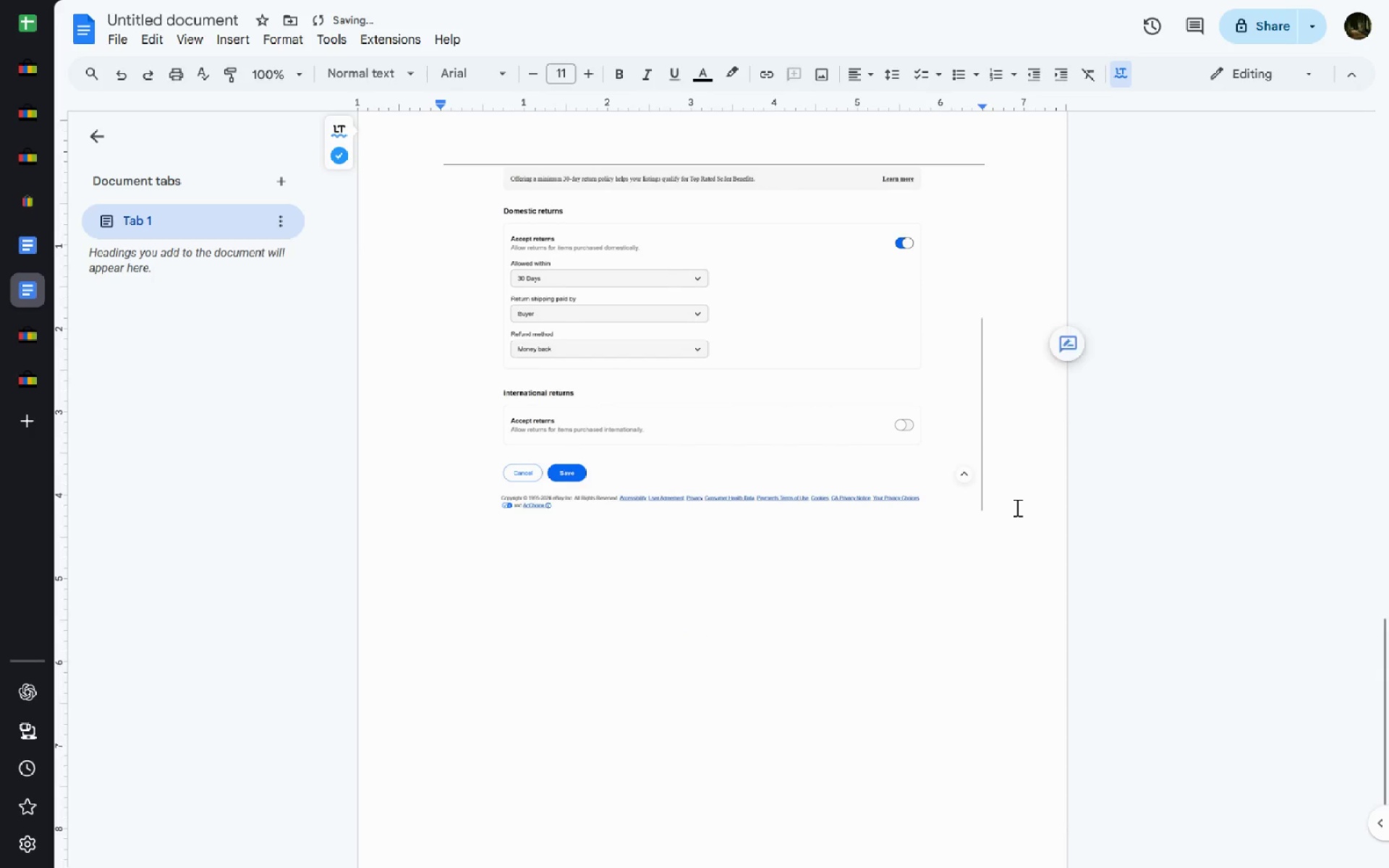 
key(Enter)
 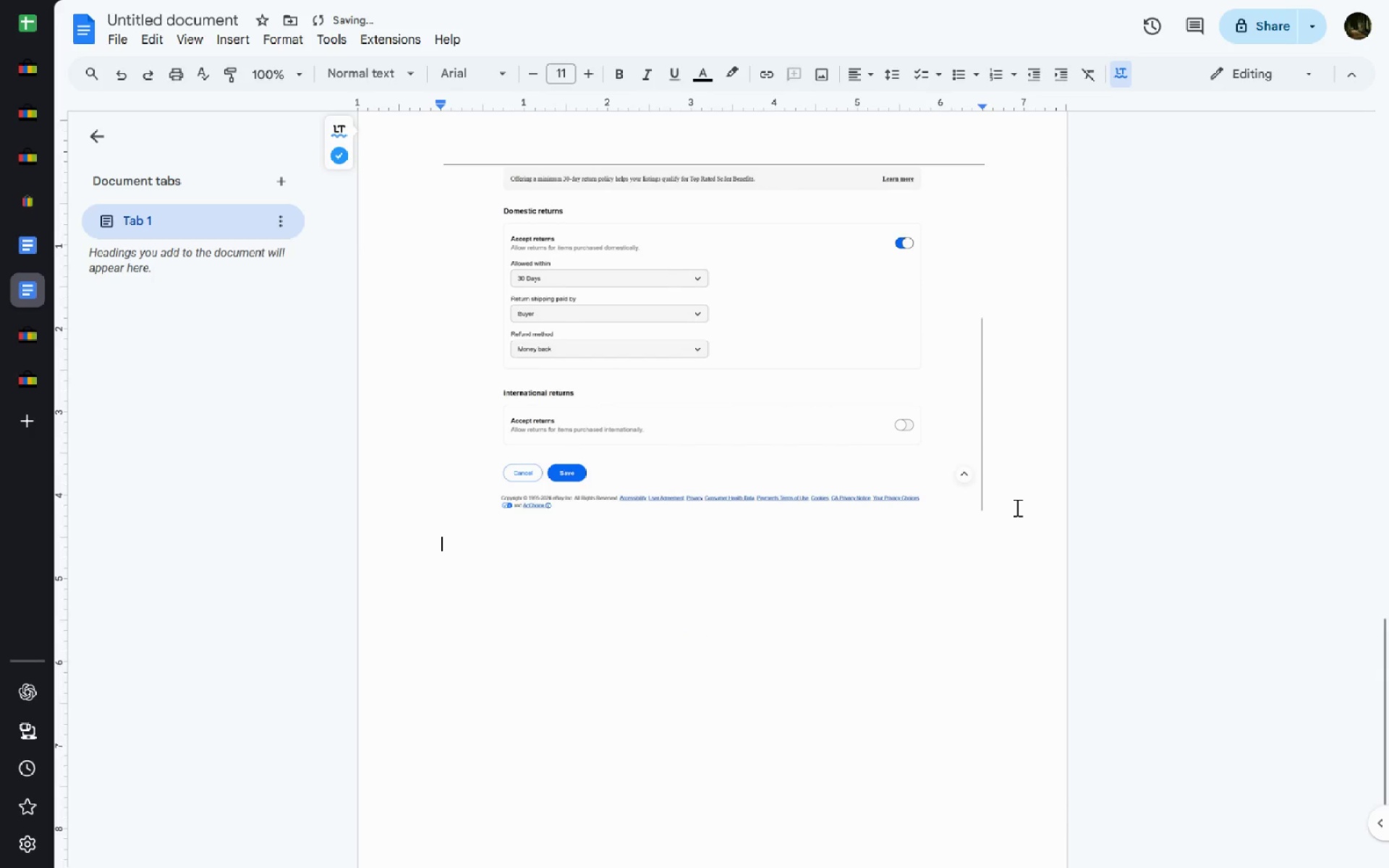 
key(Enter)
 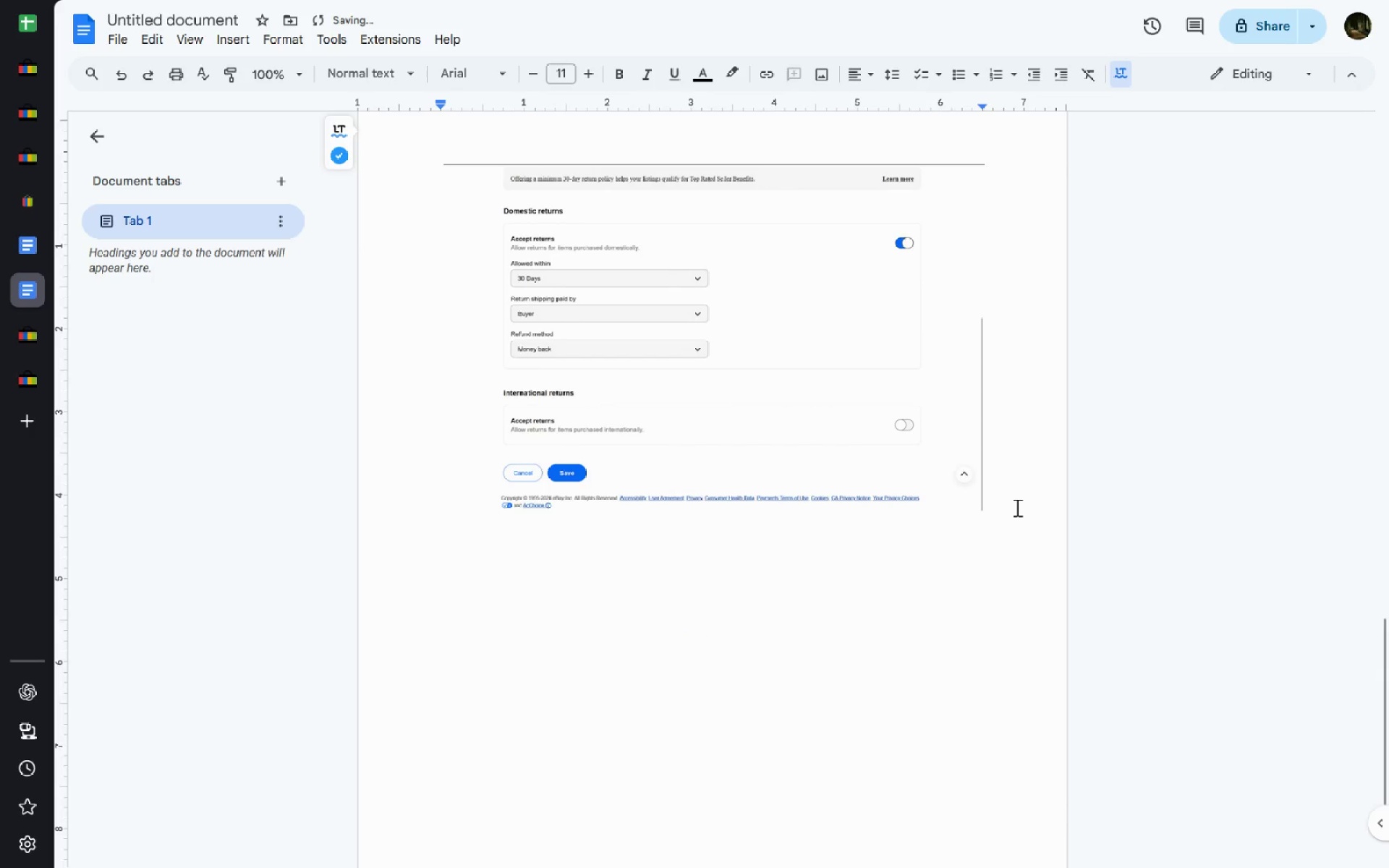 
key(Control+ControlLeft)
 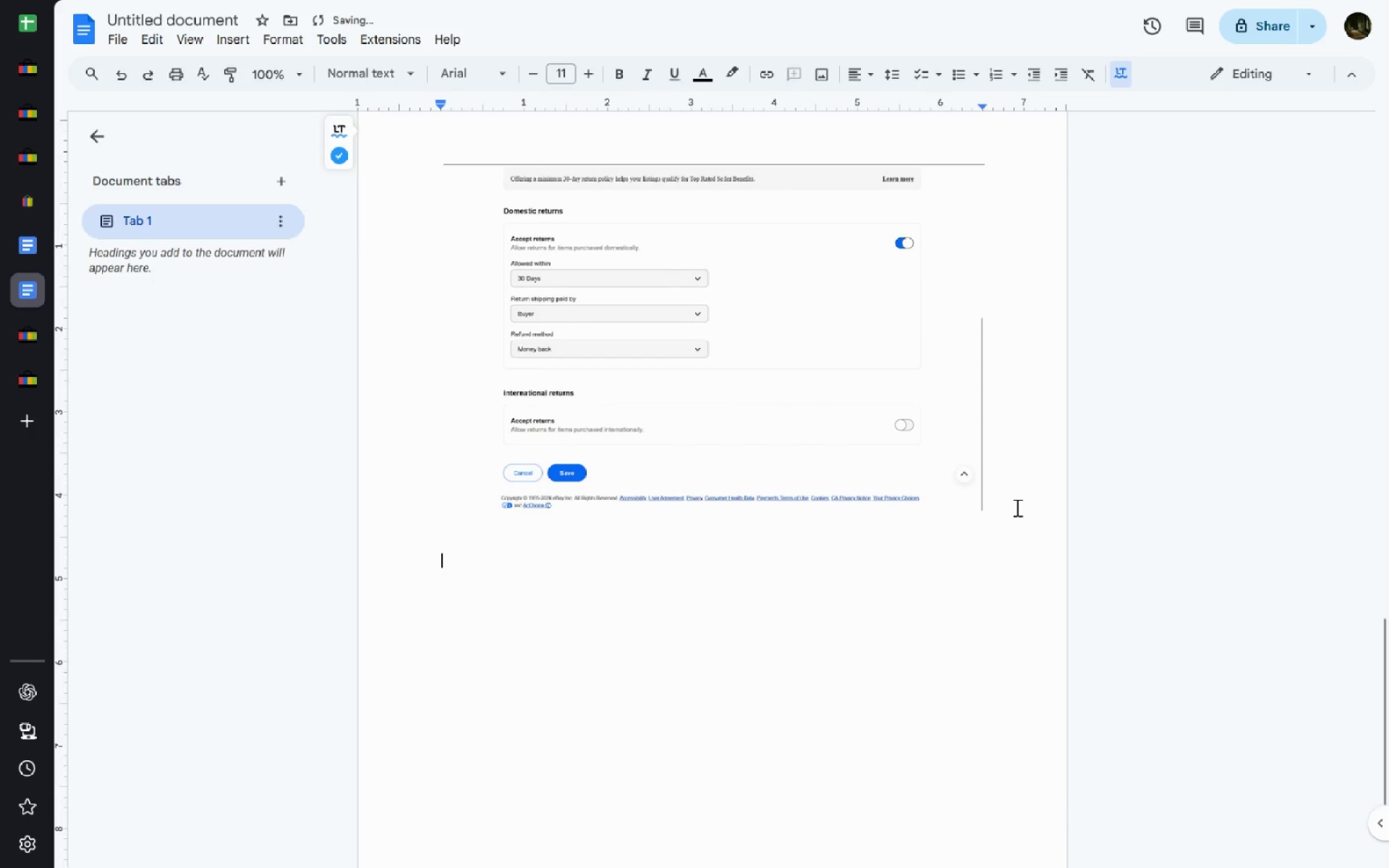 
key(Control+V)
 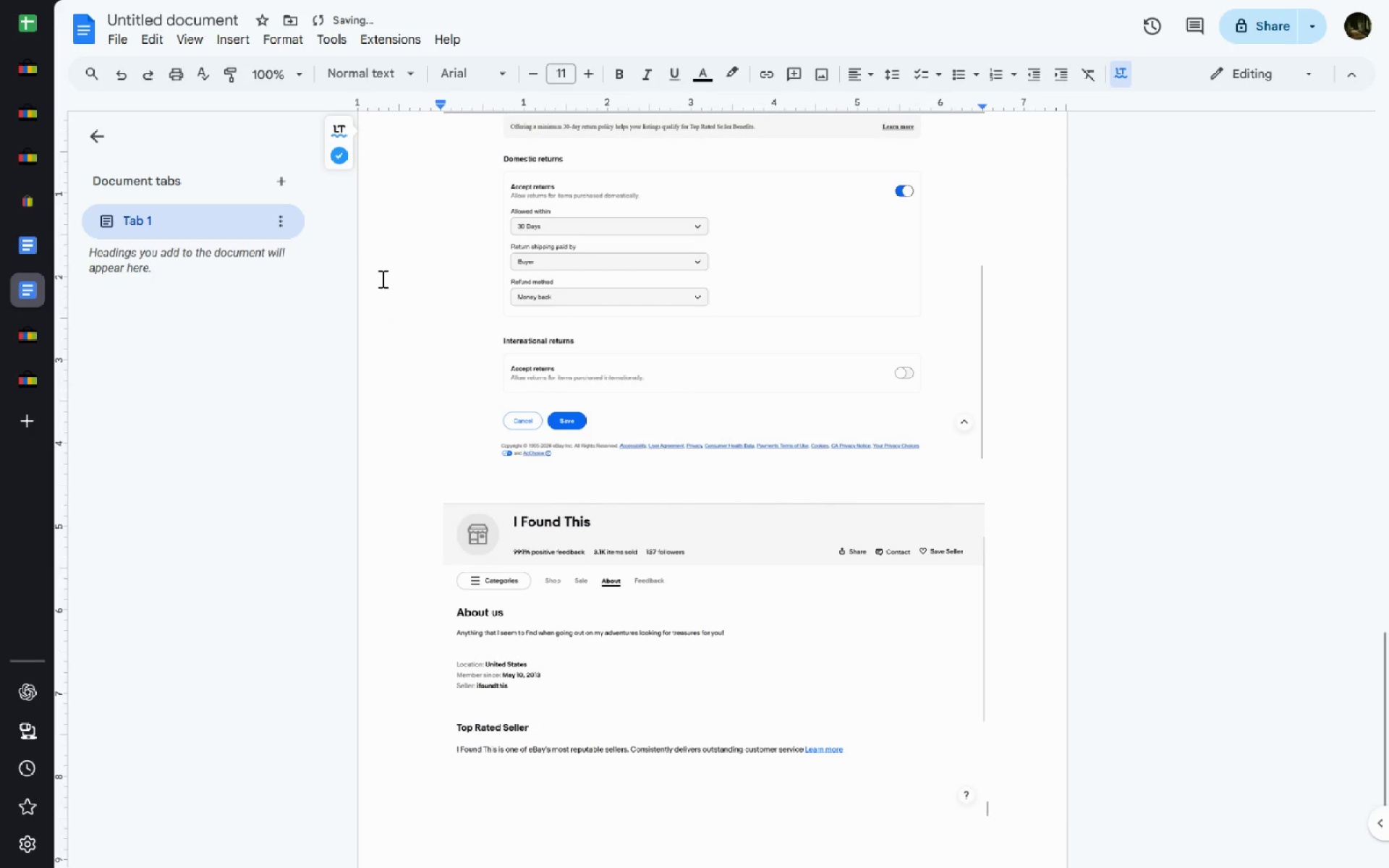 
left_click([20, 192])
 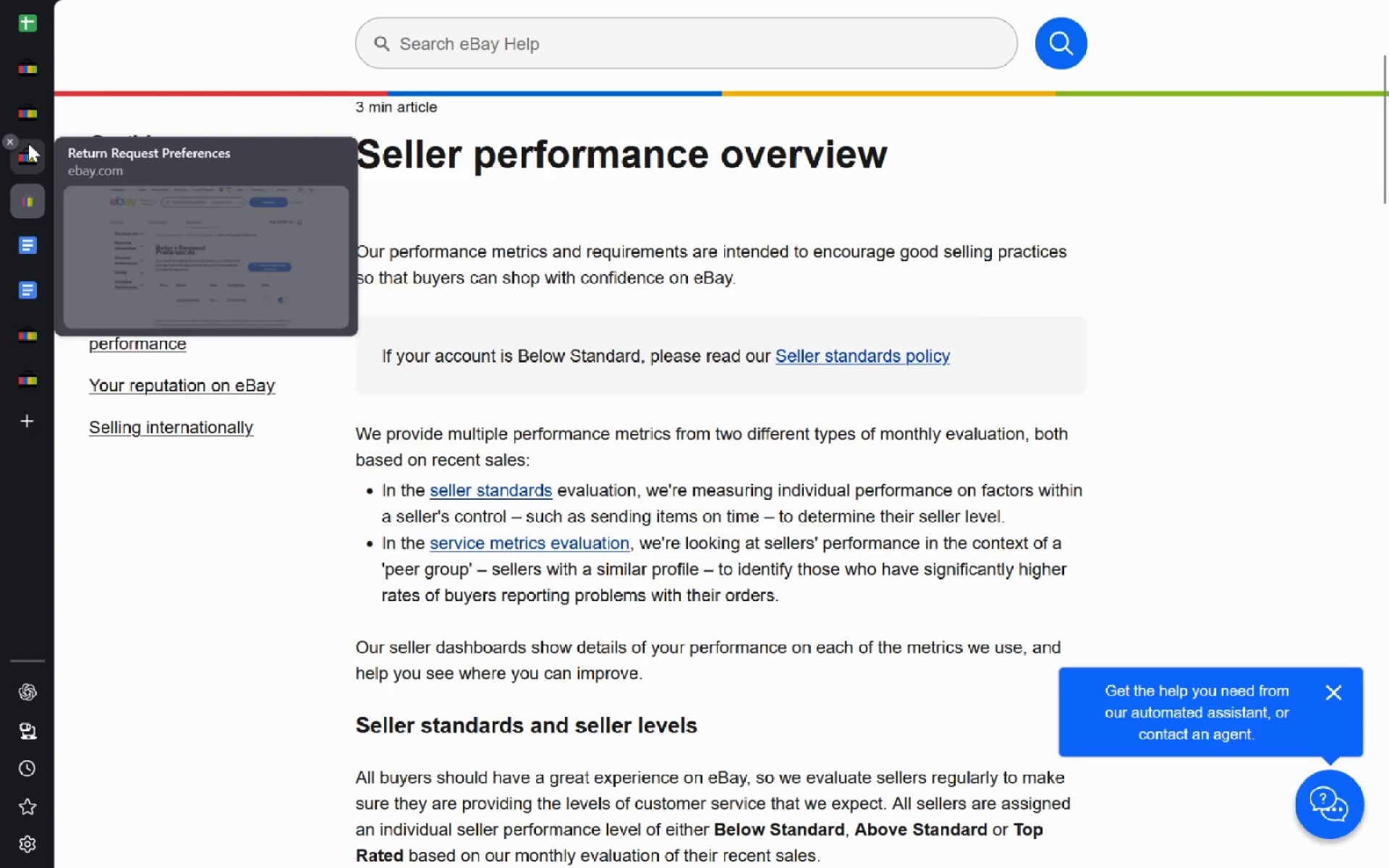 
left_click([28, 143])
 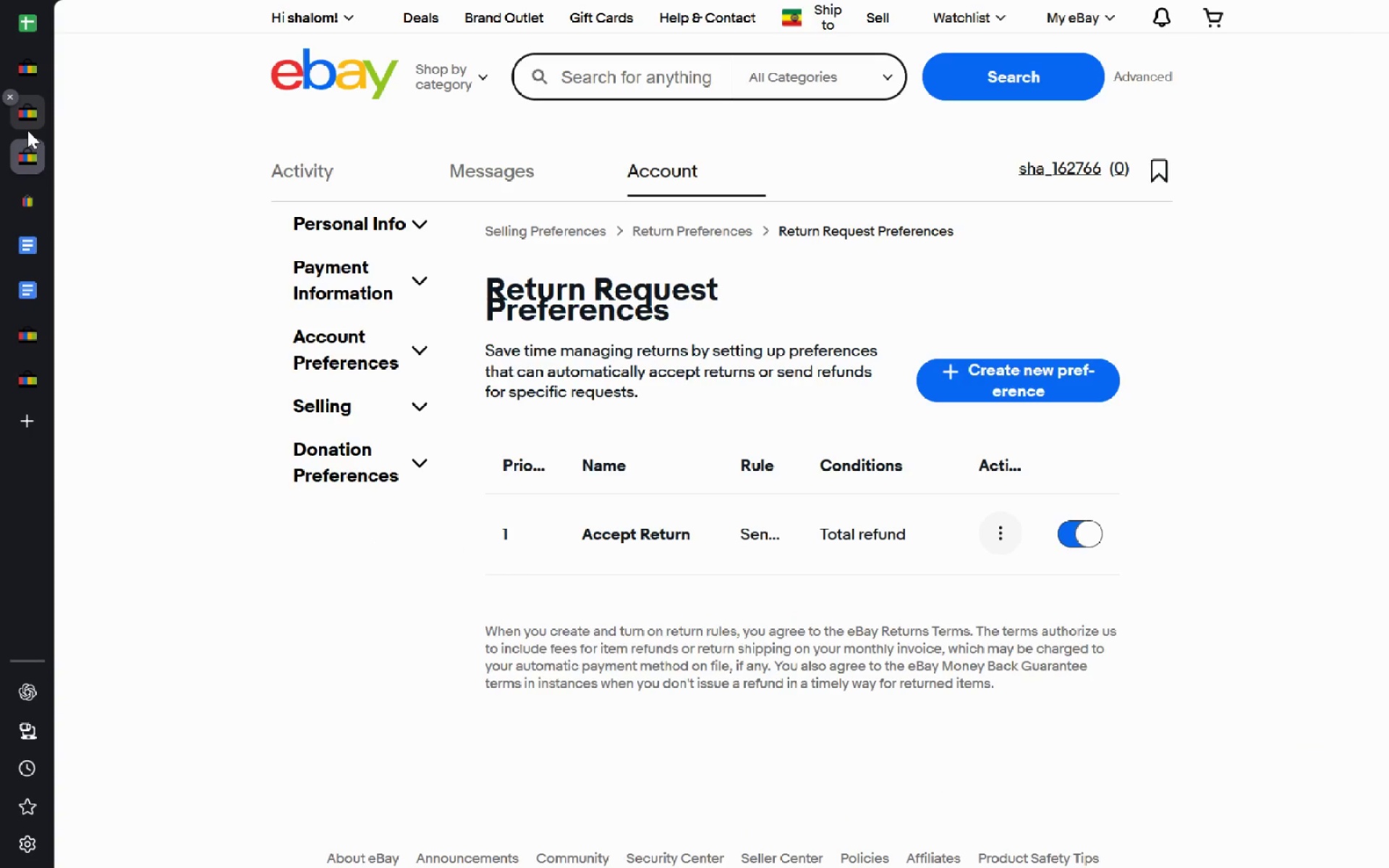 
left_click([27, 130])
 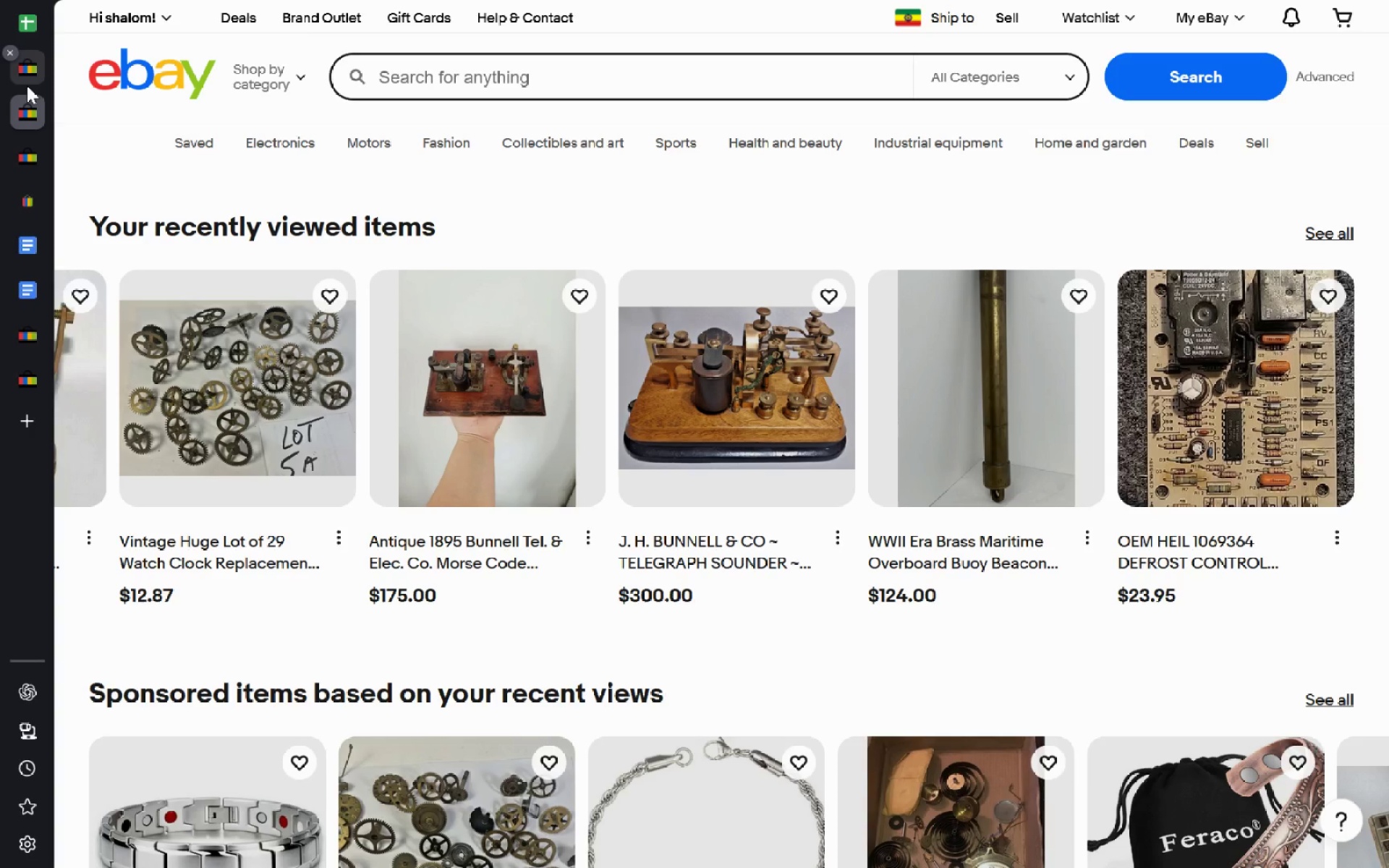 
left_click([27, 85])
 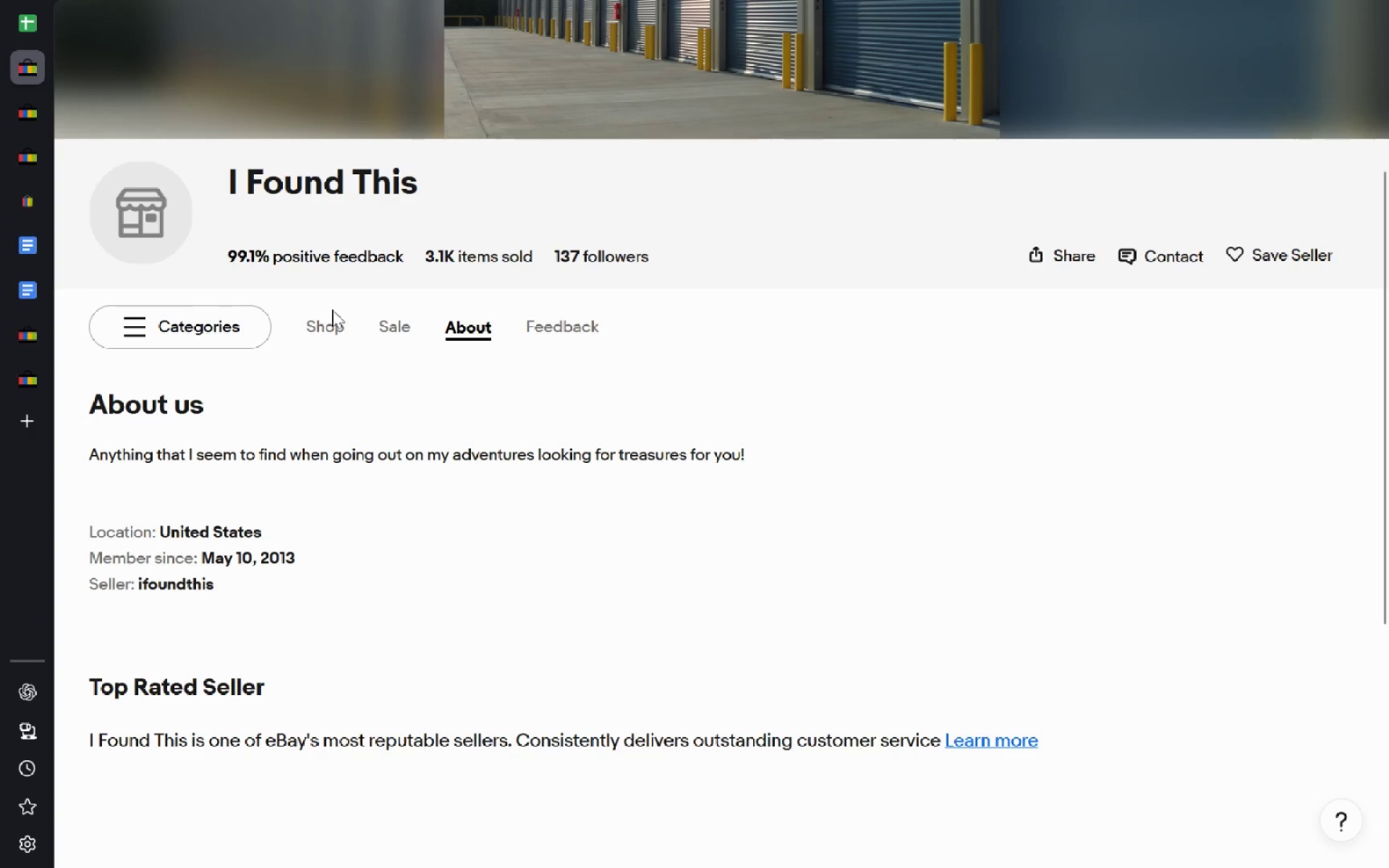 
left_click([316, 318])
 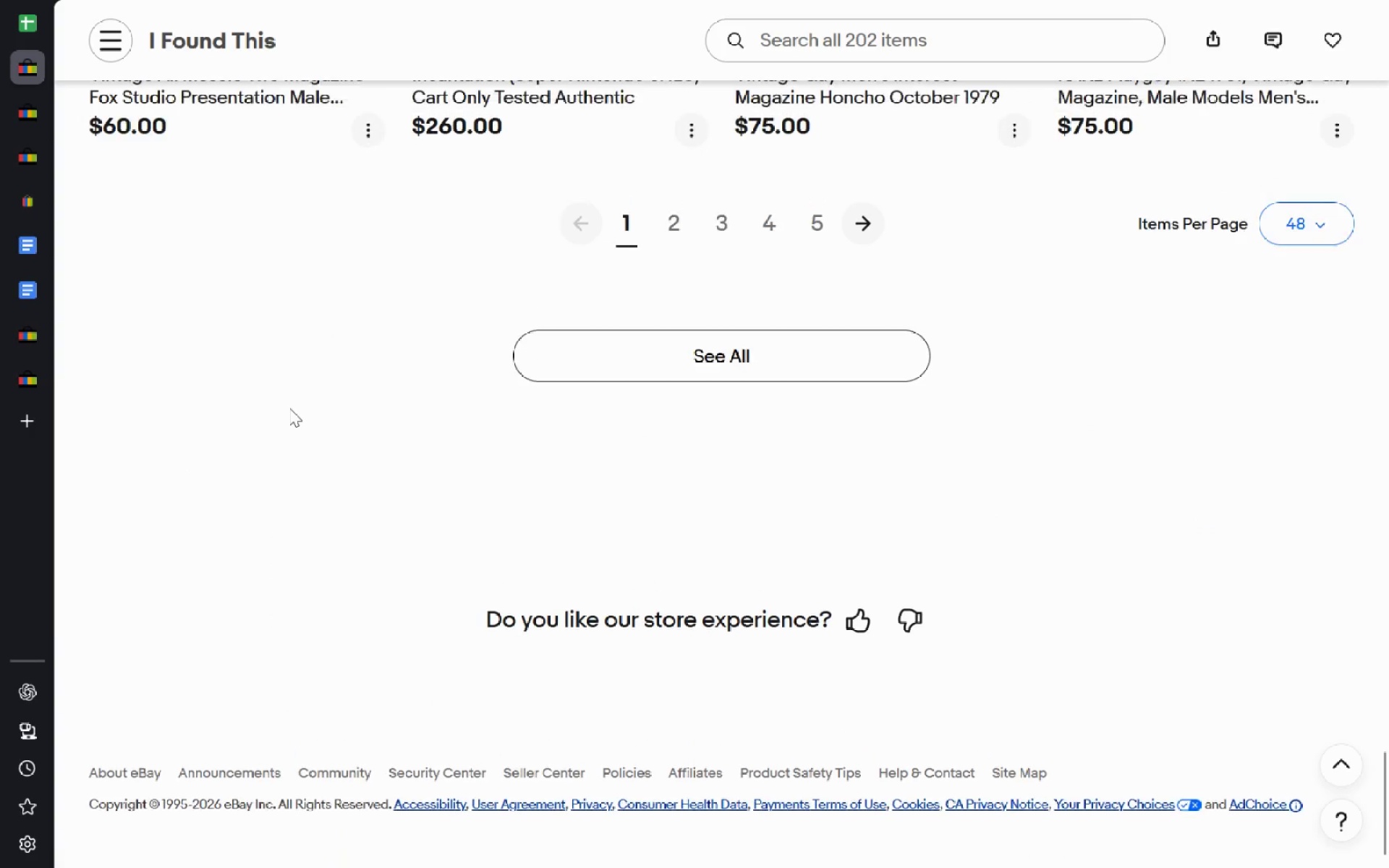 
wait(38.49)
 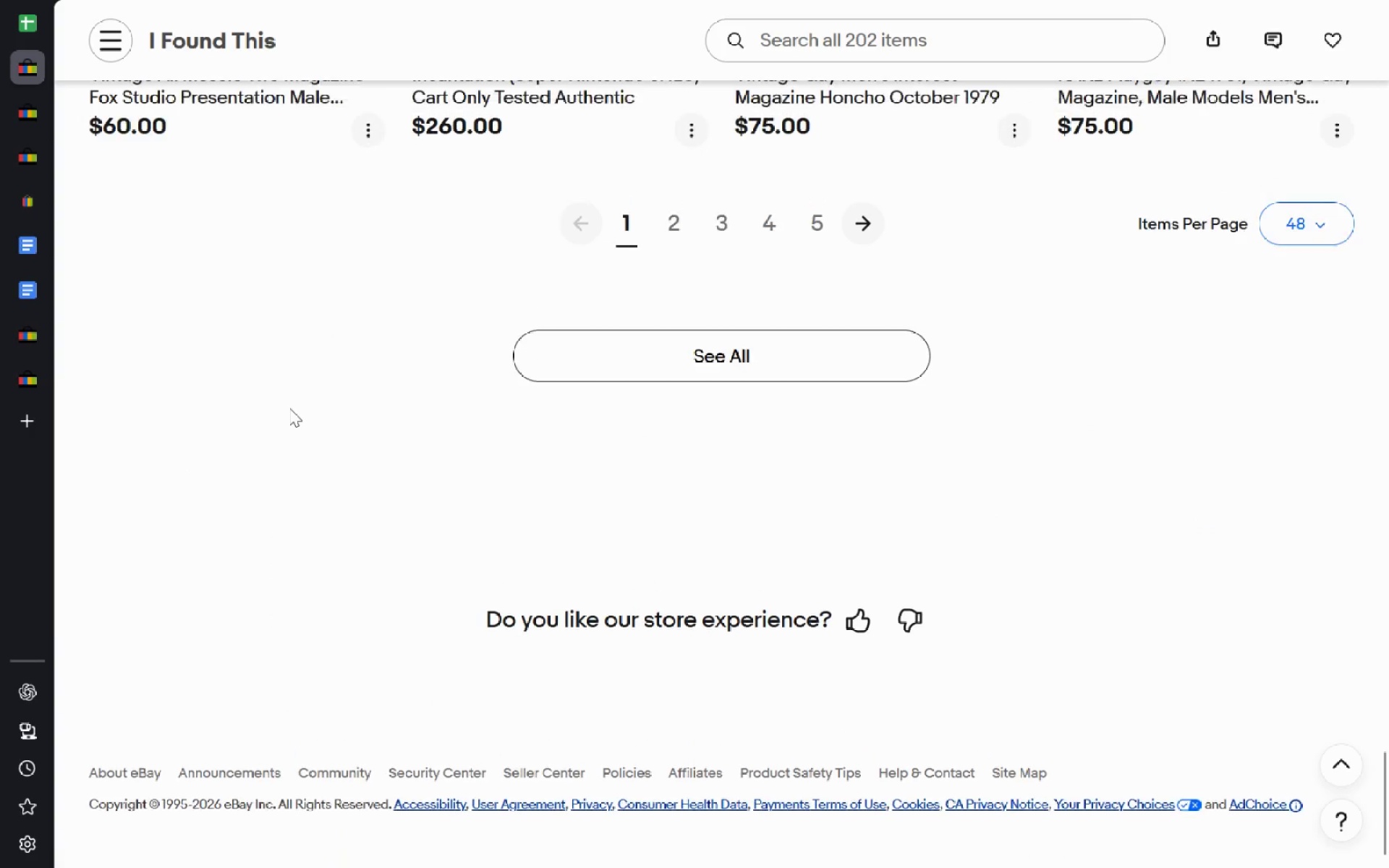 
left_click([73, 35])
 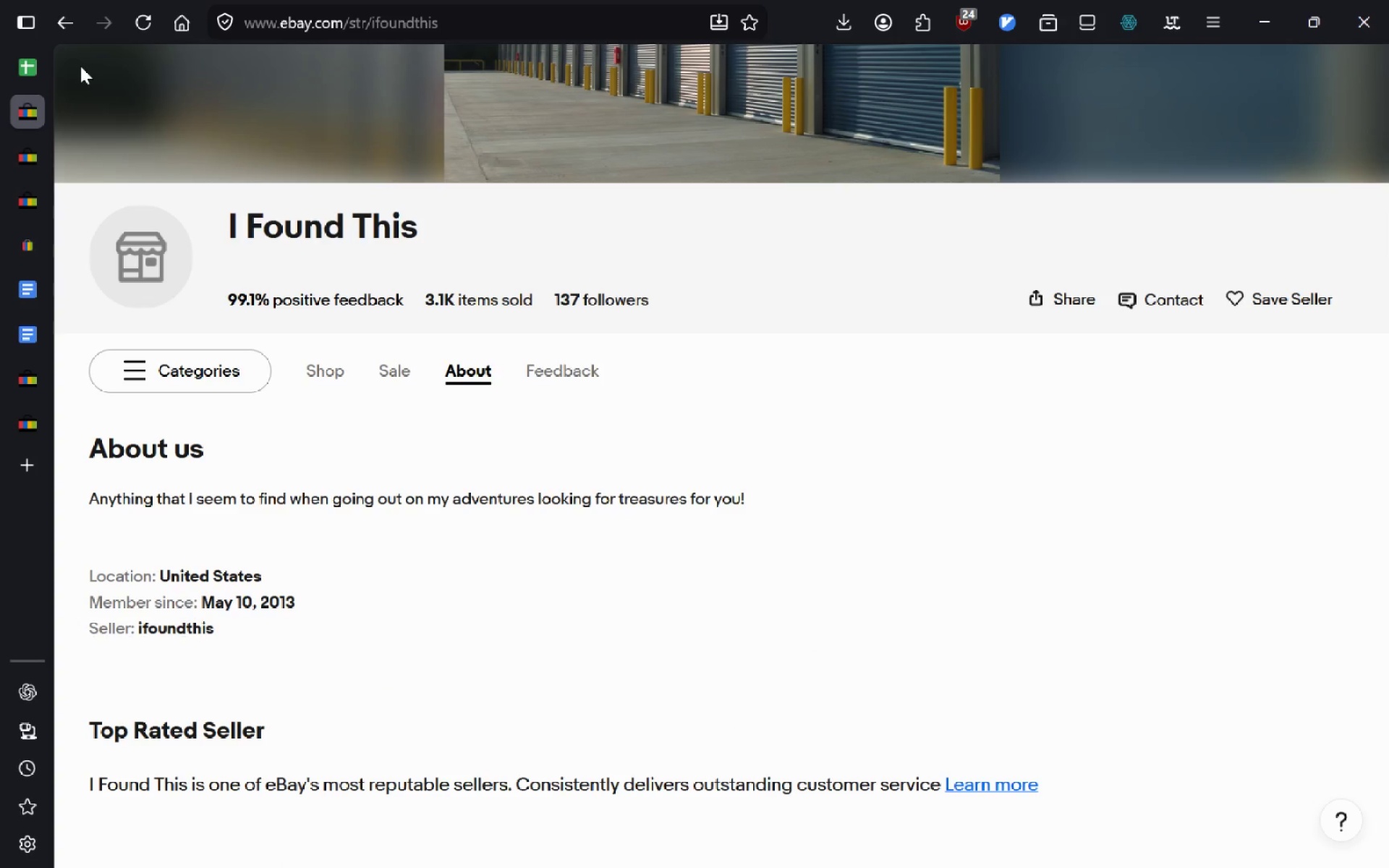 
wait(12.88)
 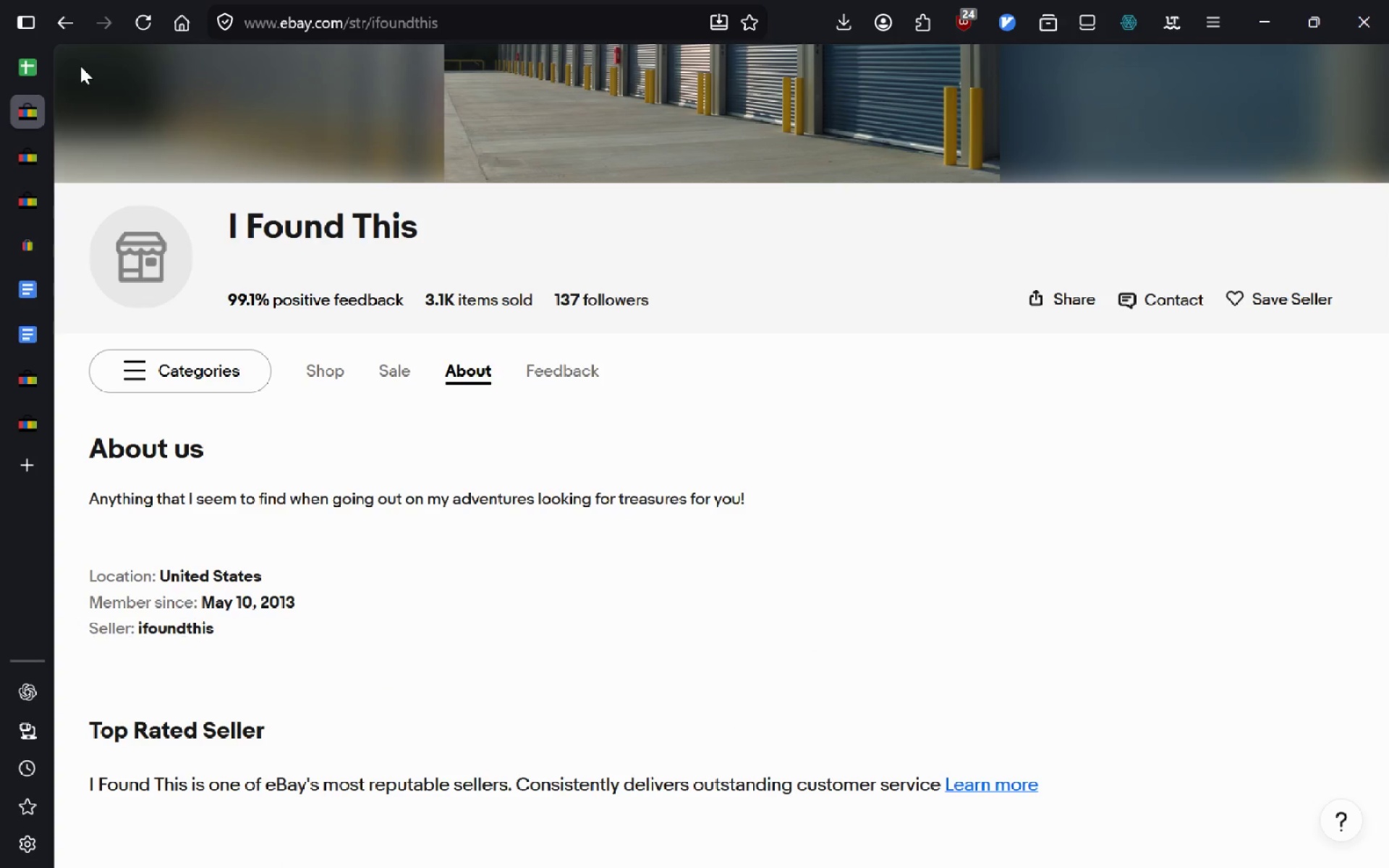 
mouse_move([69, 19])
 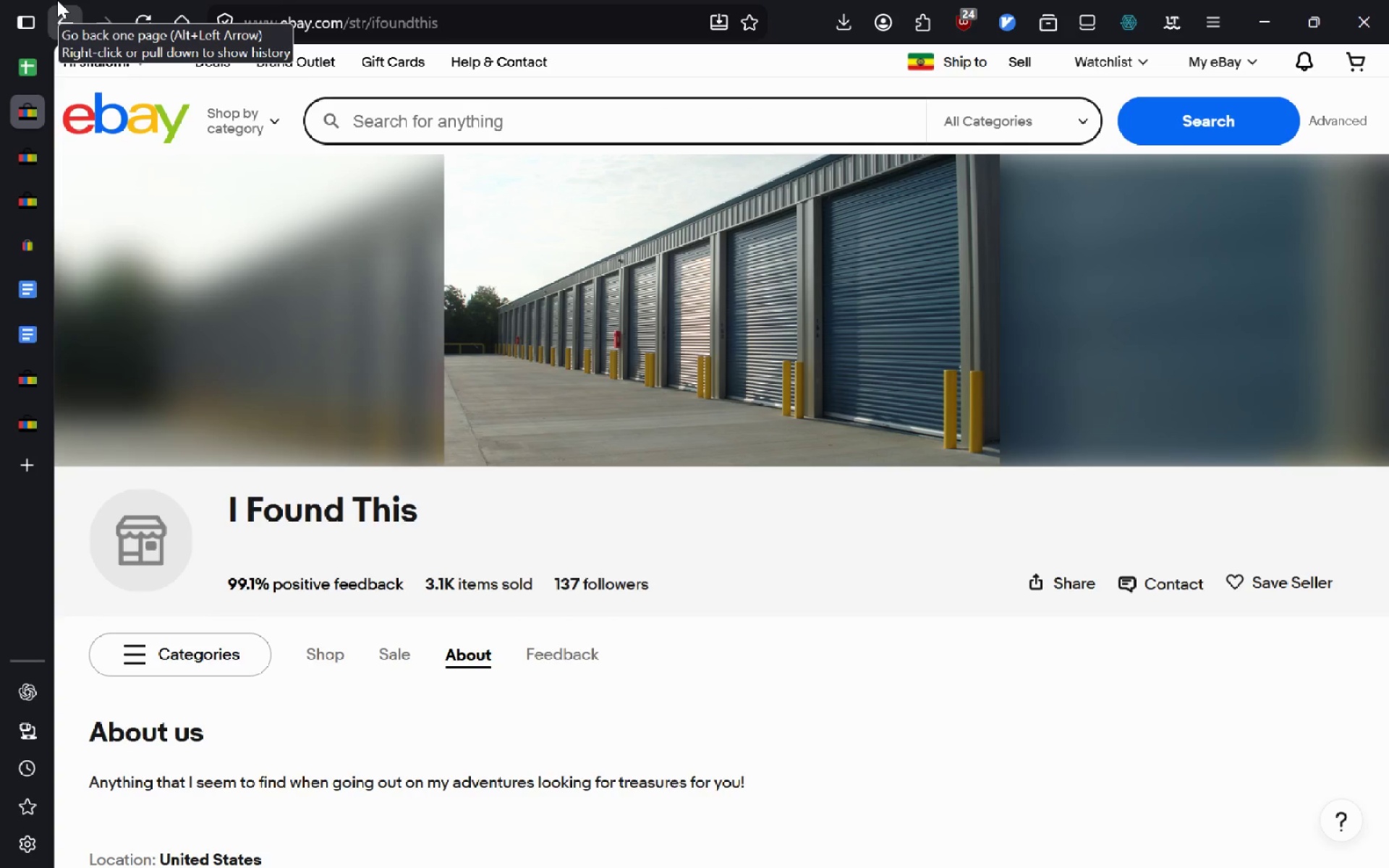 
wait(18.38)
 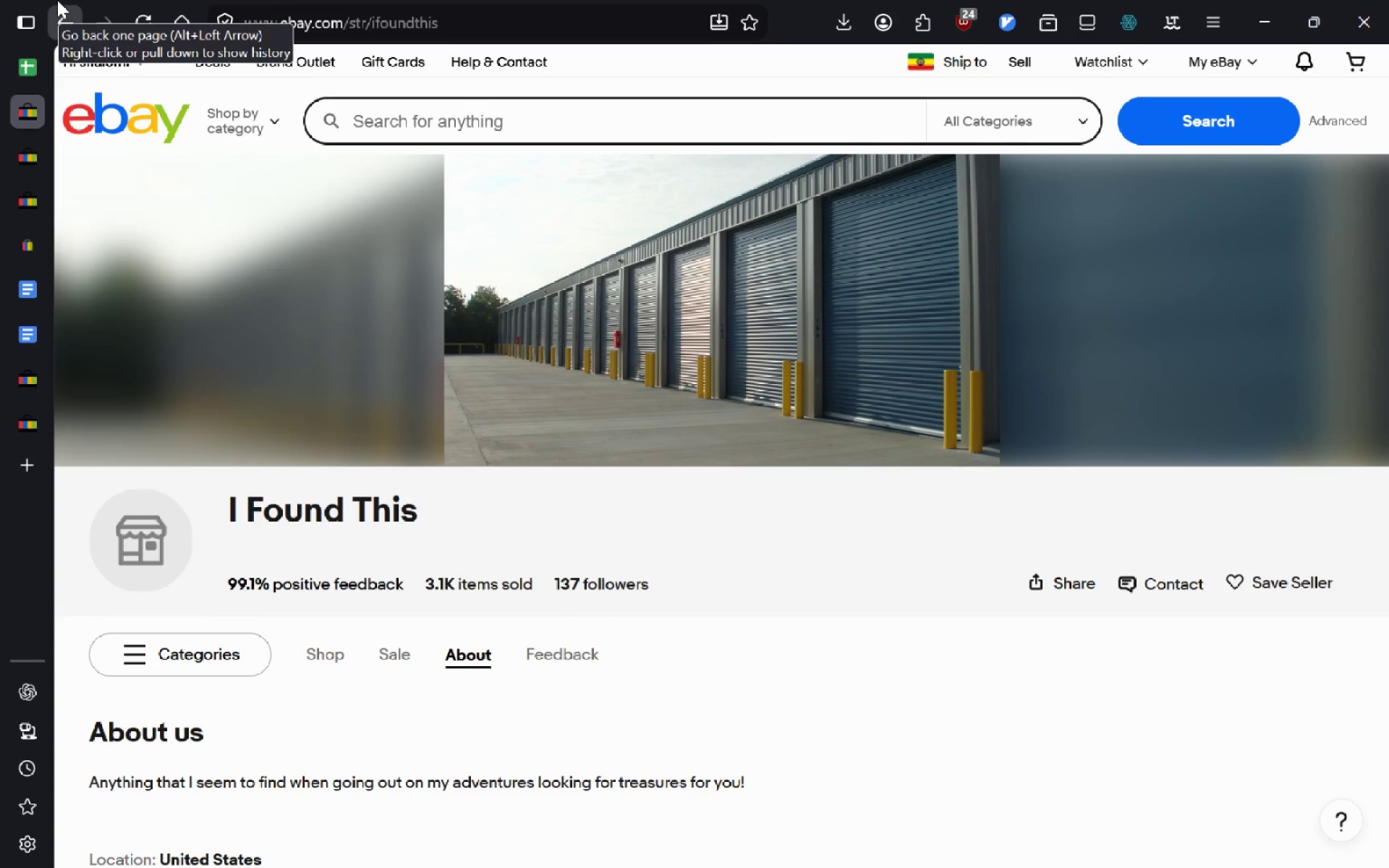 
left_click([36, 80])
 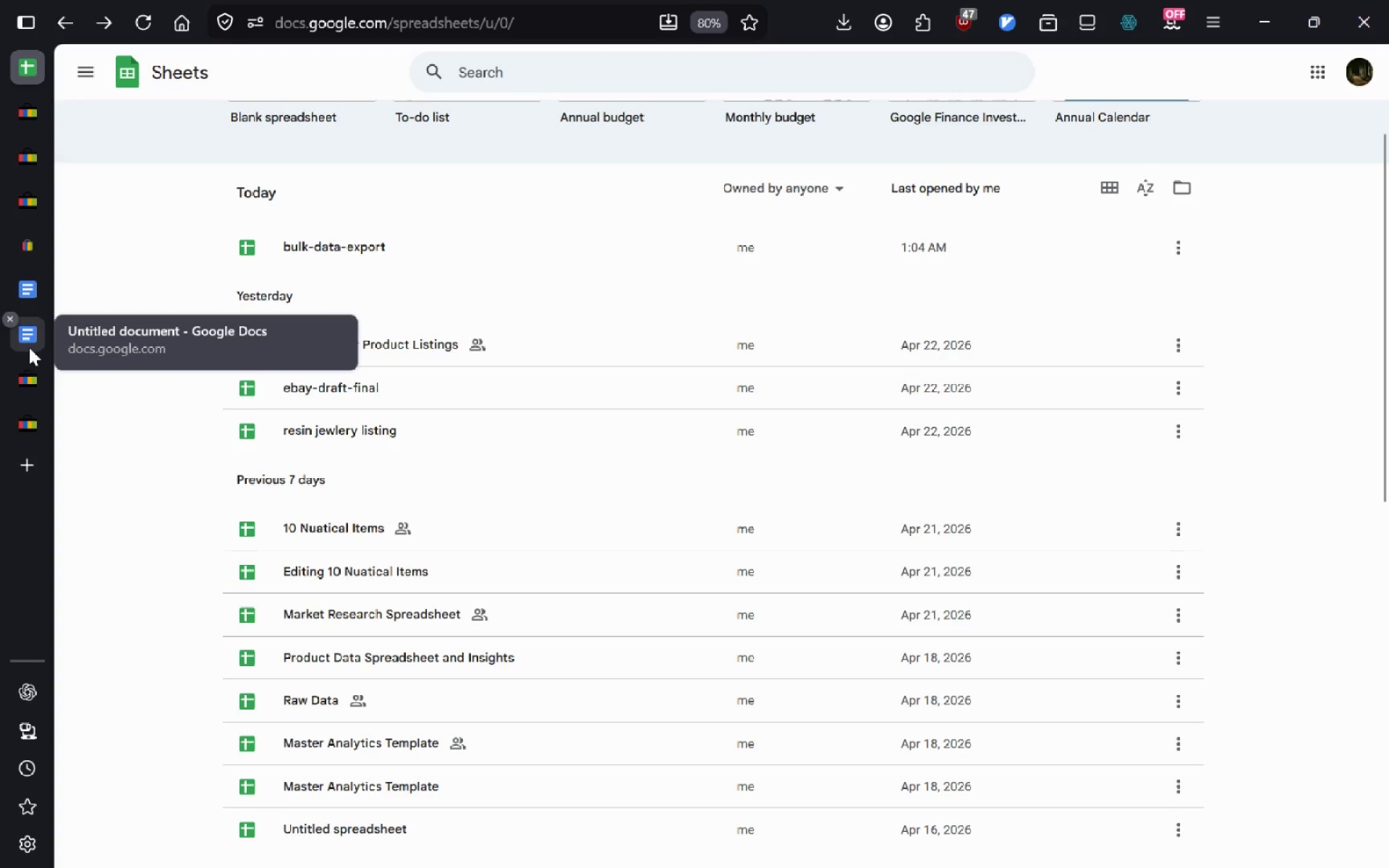 
left_click([27, 353])
 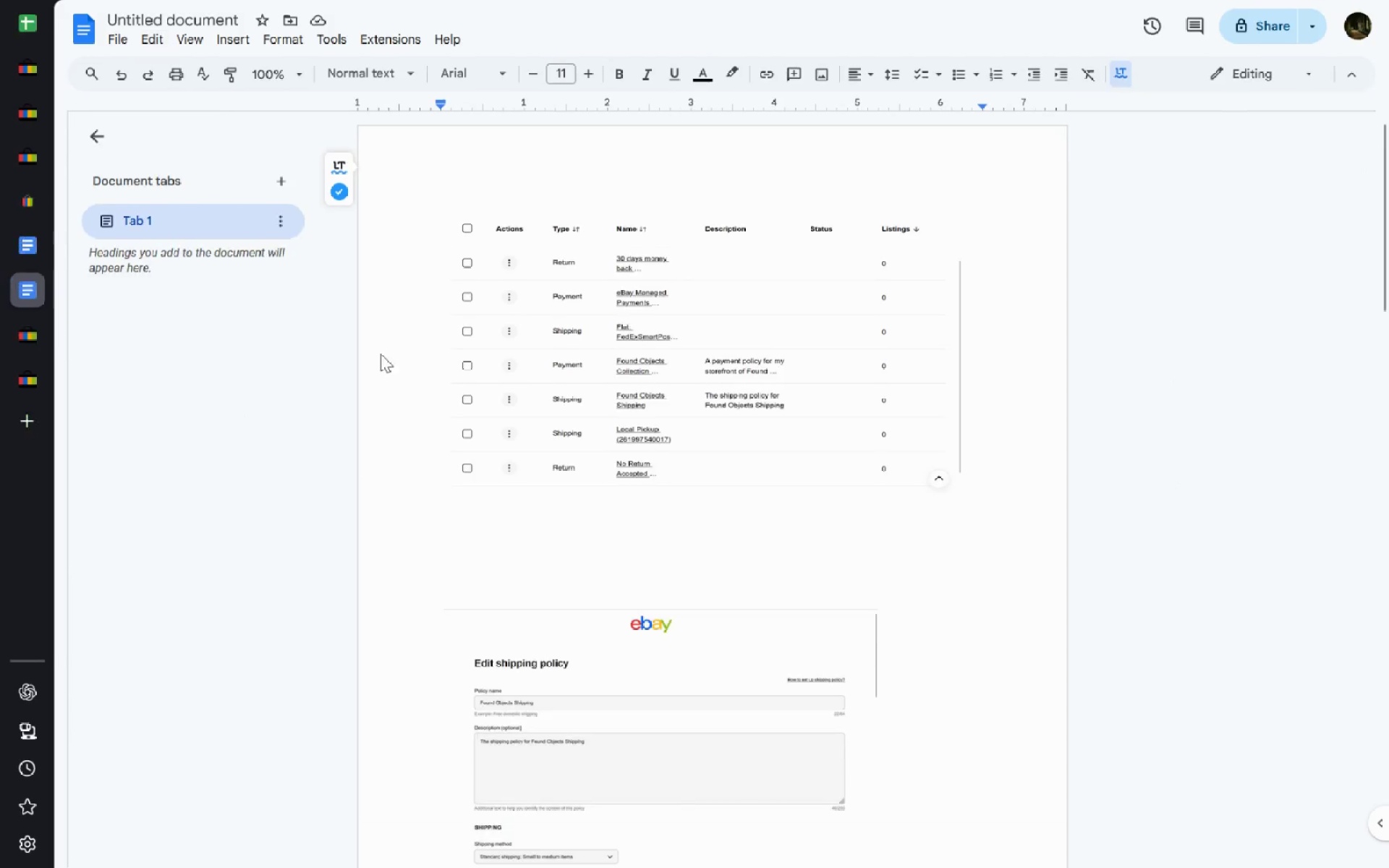 
wait(6.67)
 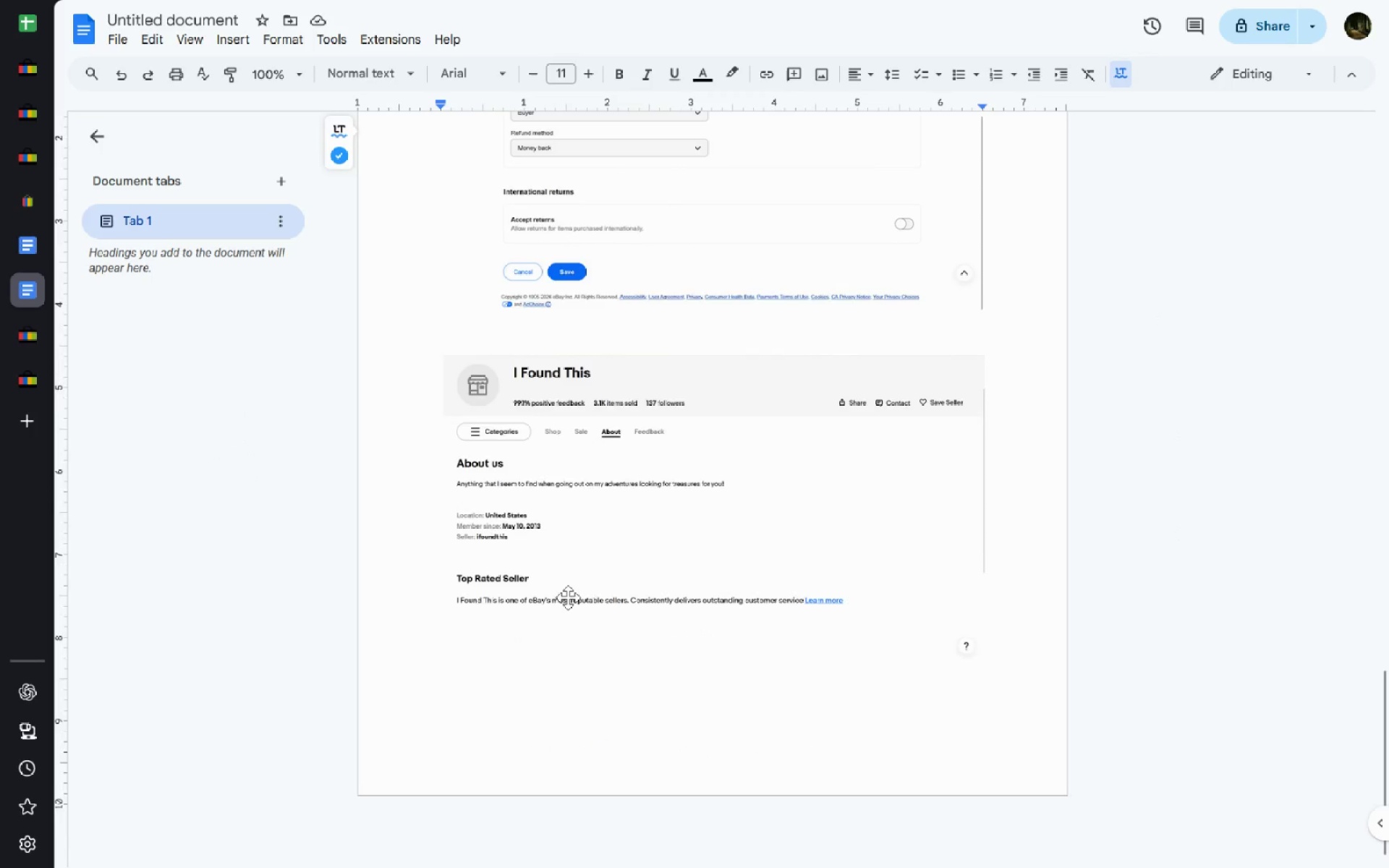 
left_click([33, 251])
 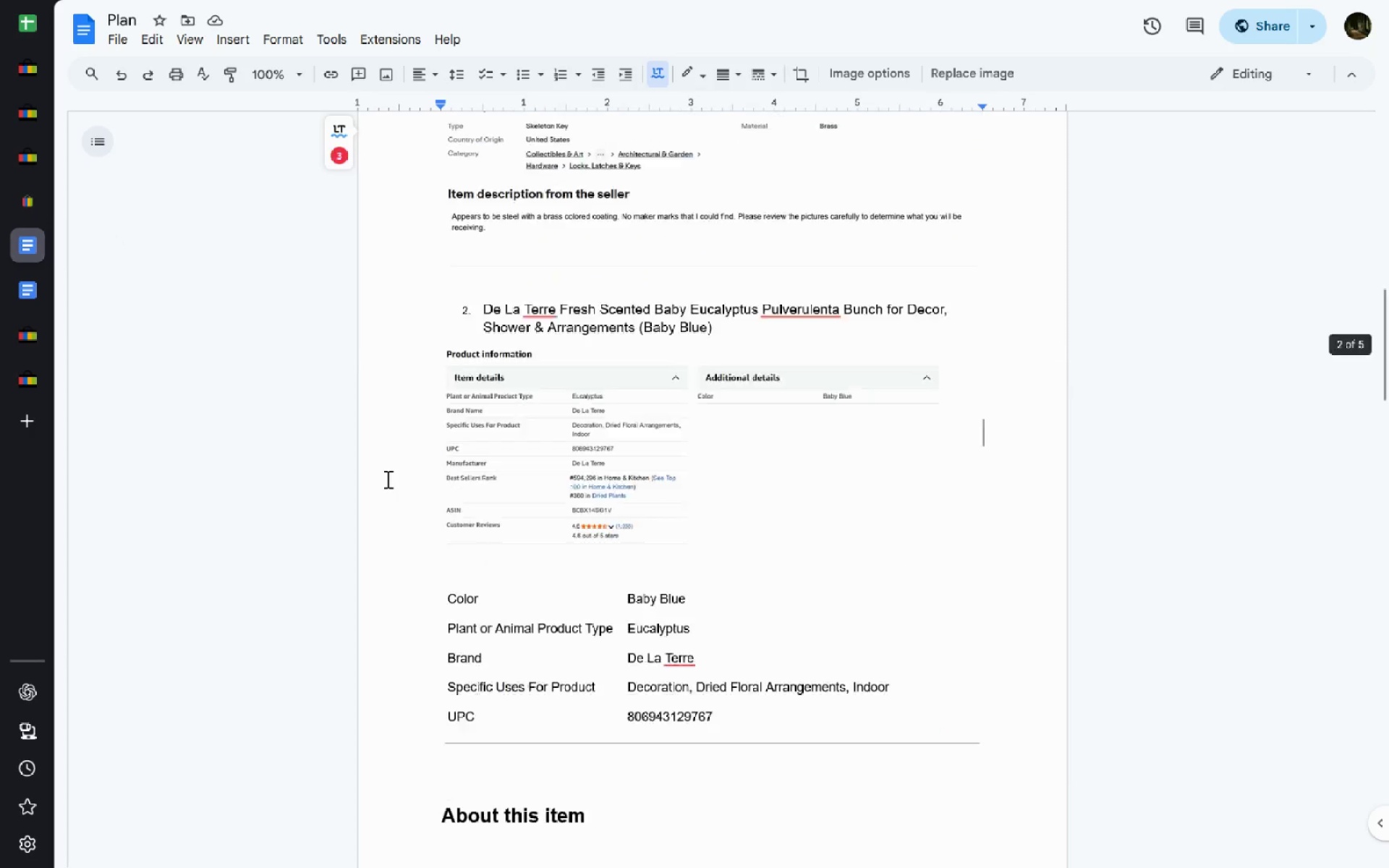 
wait(15.62)
 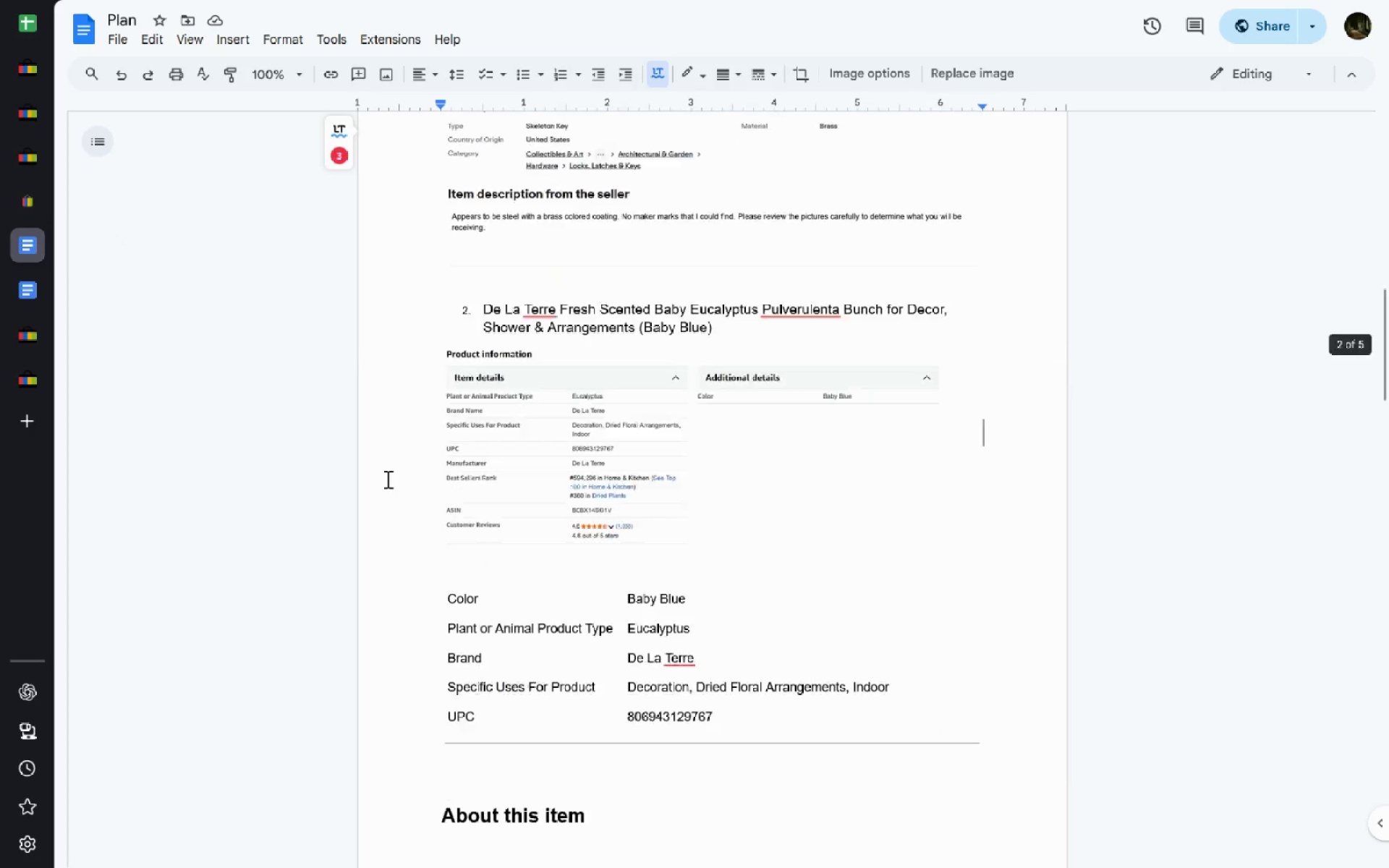 
left_click([127, 42])
 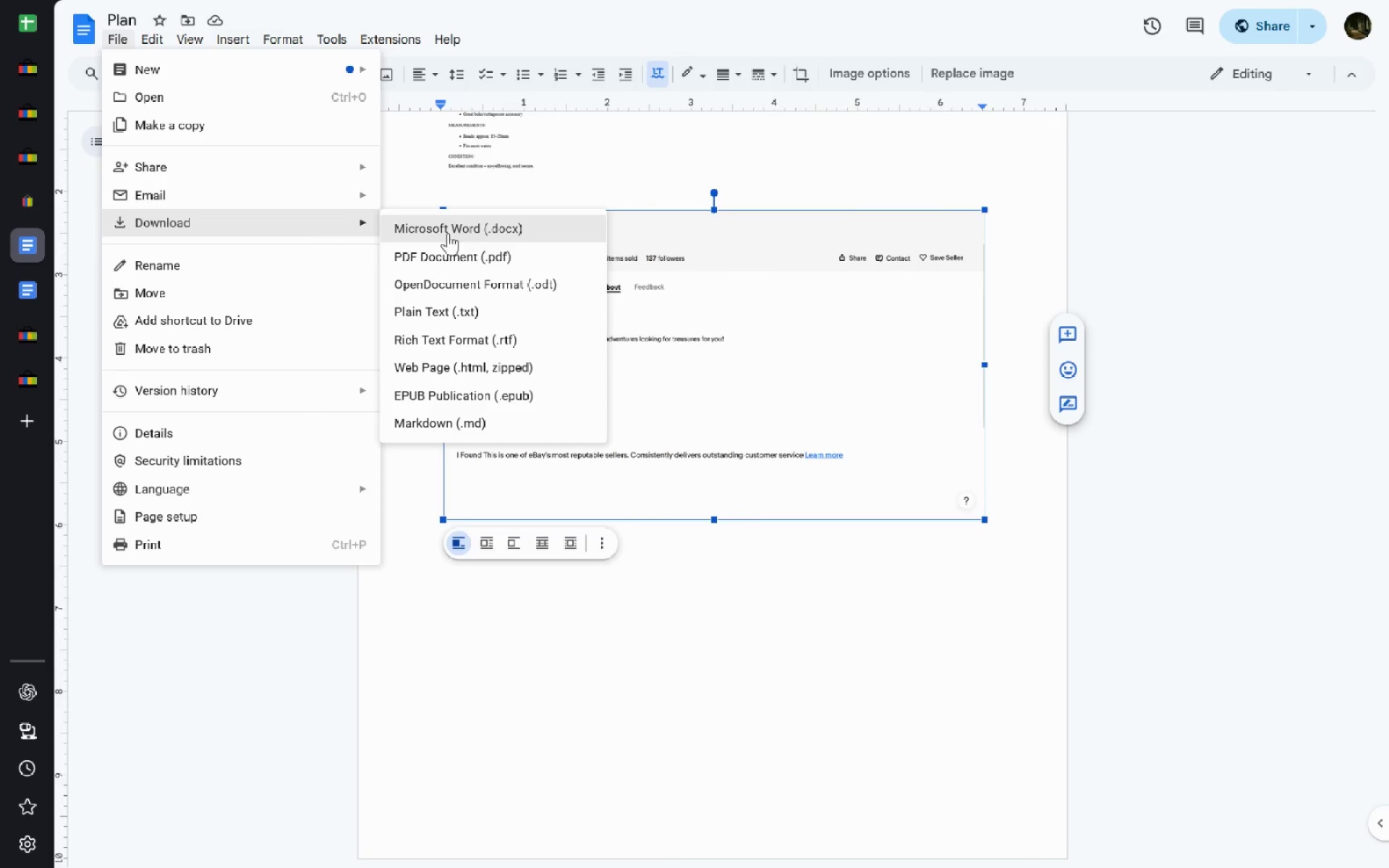 
left_click([485, 258])
 